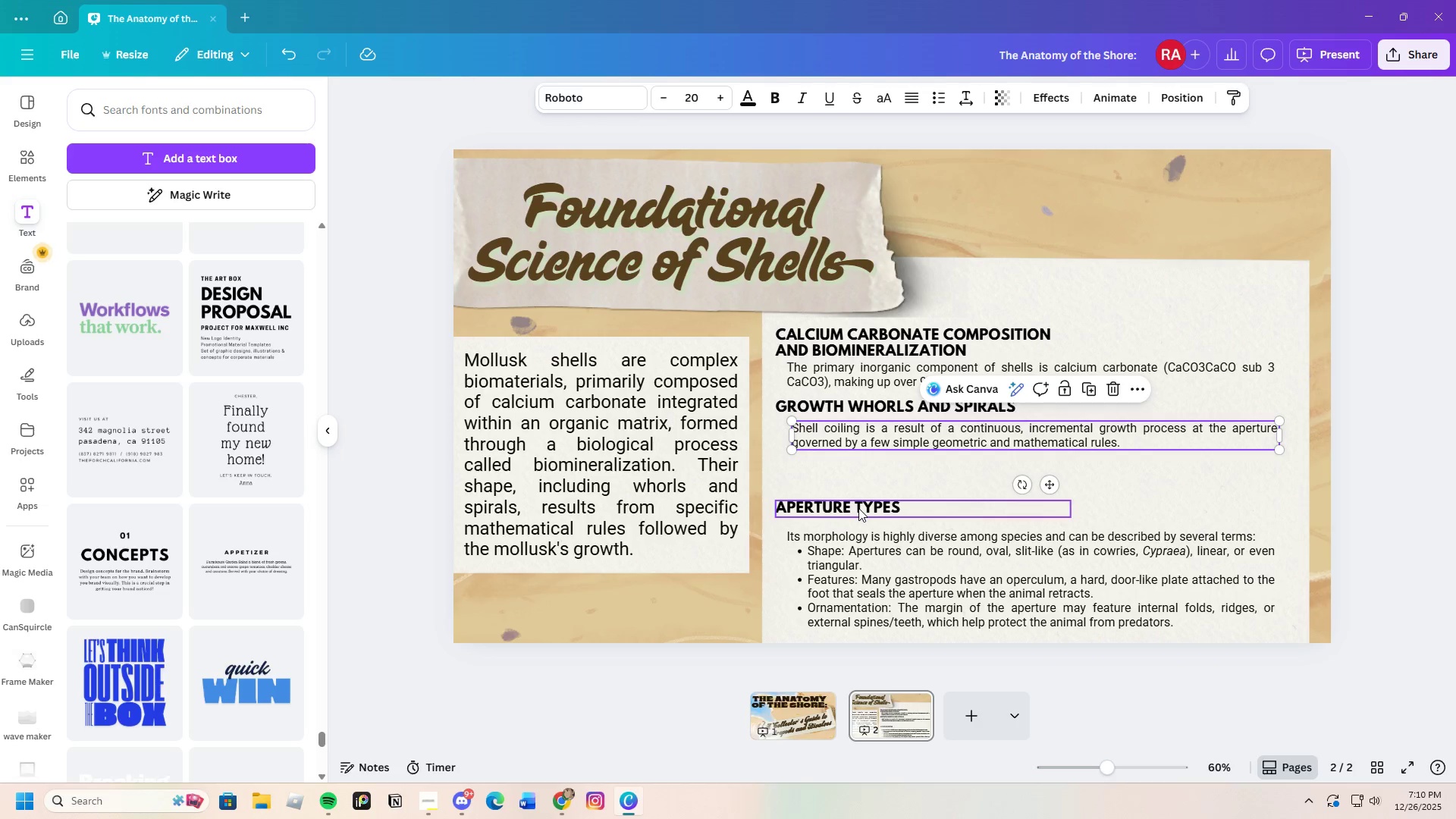 
left_click([858, 508])
 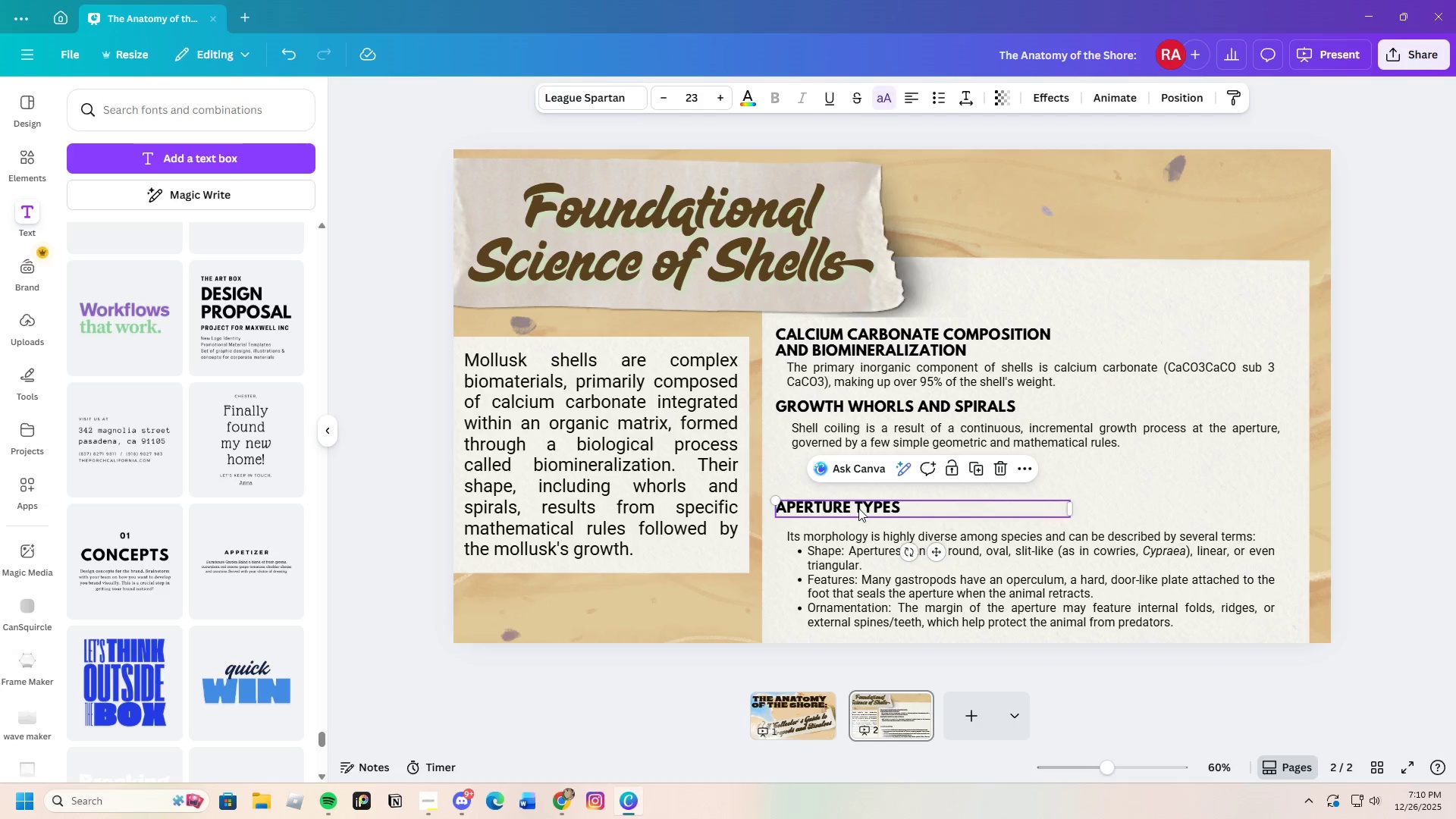 
left_click_drag(start_coordinate=[858, 508], to_coordinate=[857, 468])
 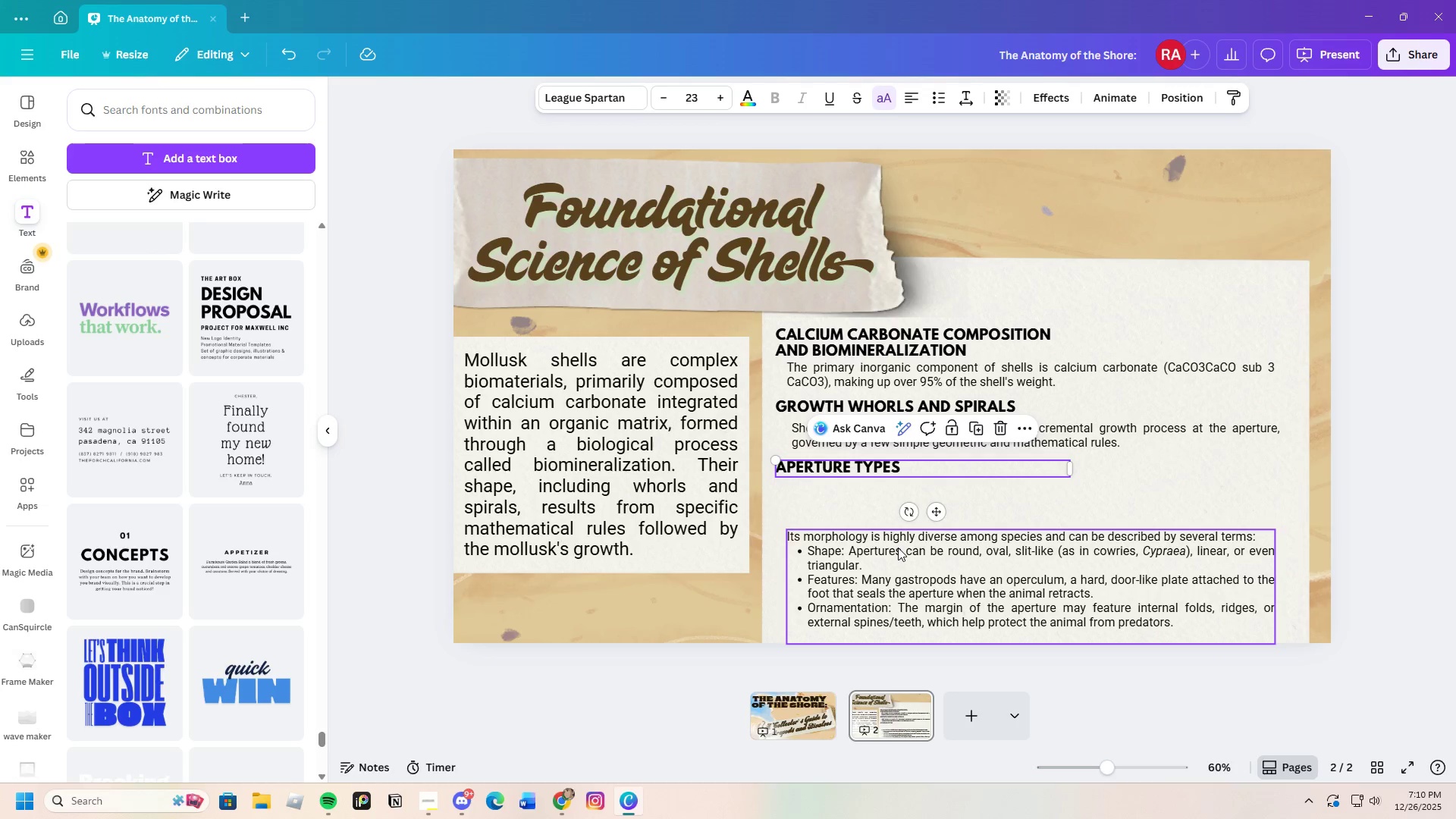 
left_click_drag(start_coordinate=[898, 548], to_coordinate=[898, 497])
 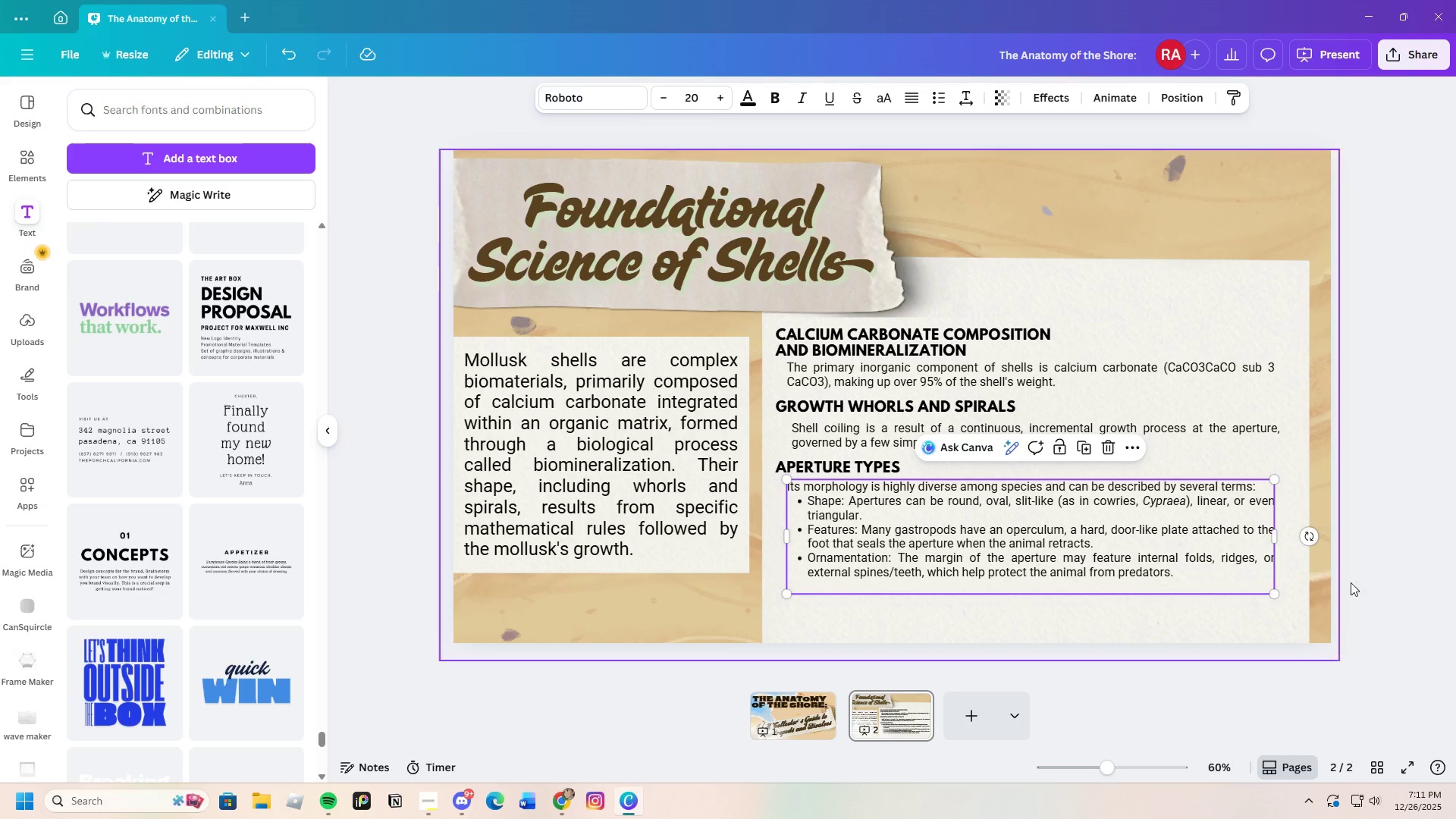 
left_click([1384, 587])
 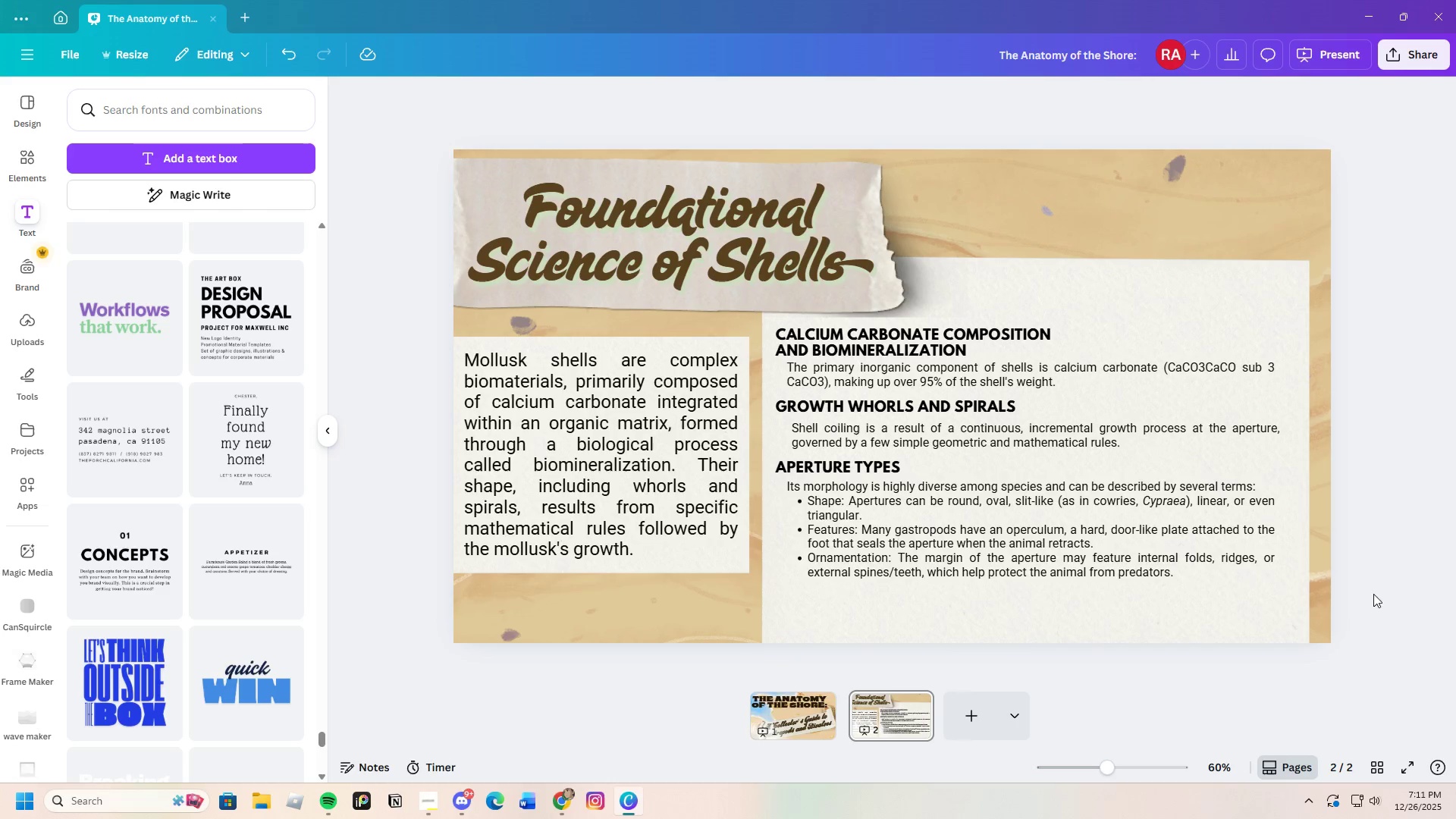 
scroll: coordinate [1329, 616], scroll_direction: down, amount: 3.0
 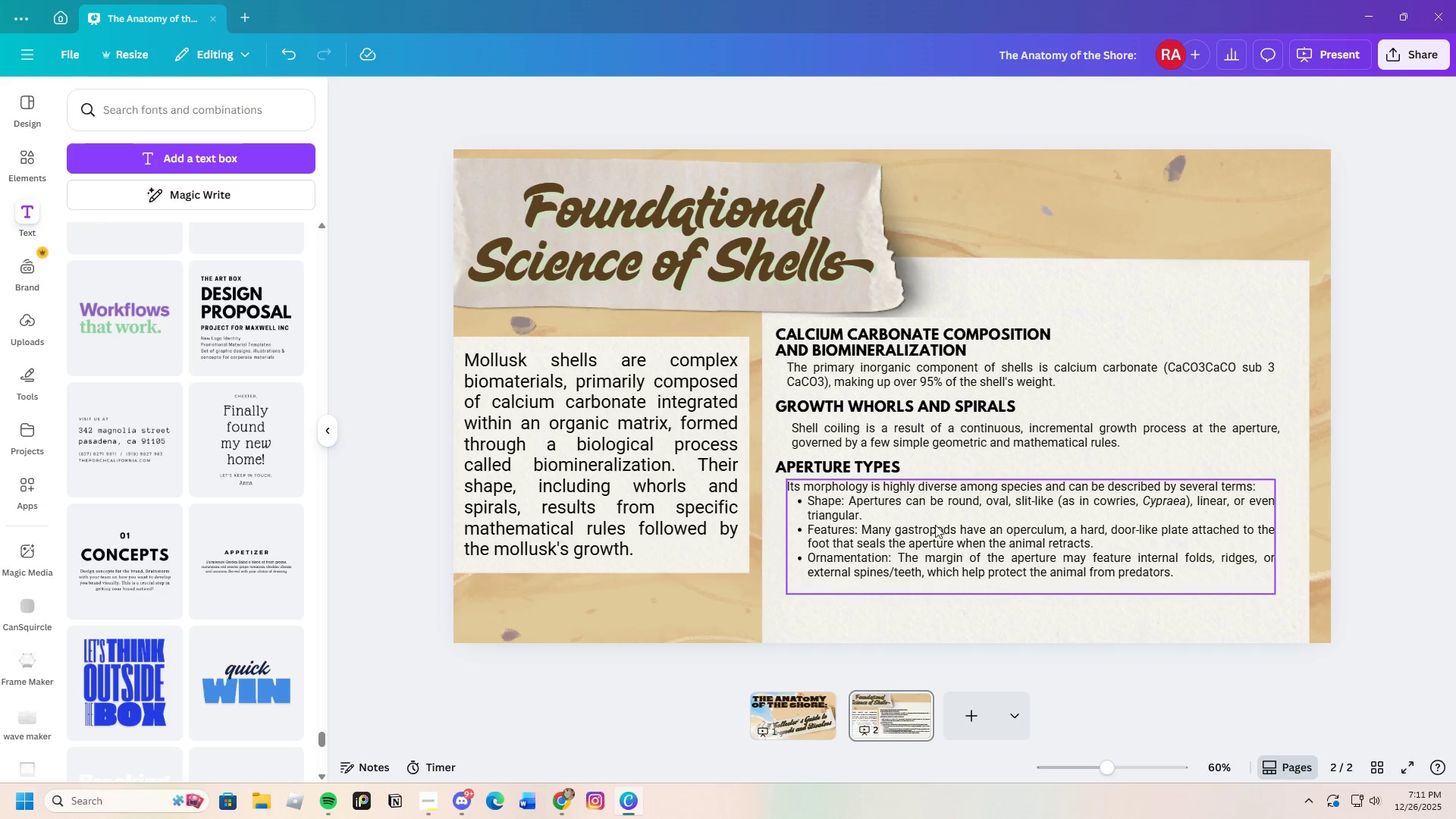 
left_click([886, 465])
 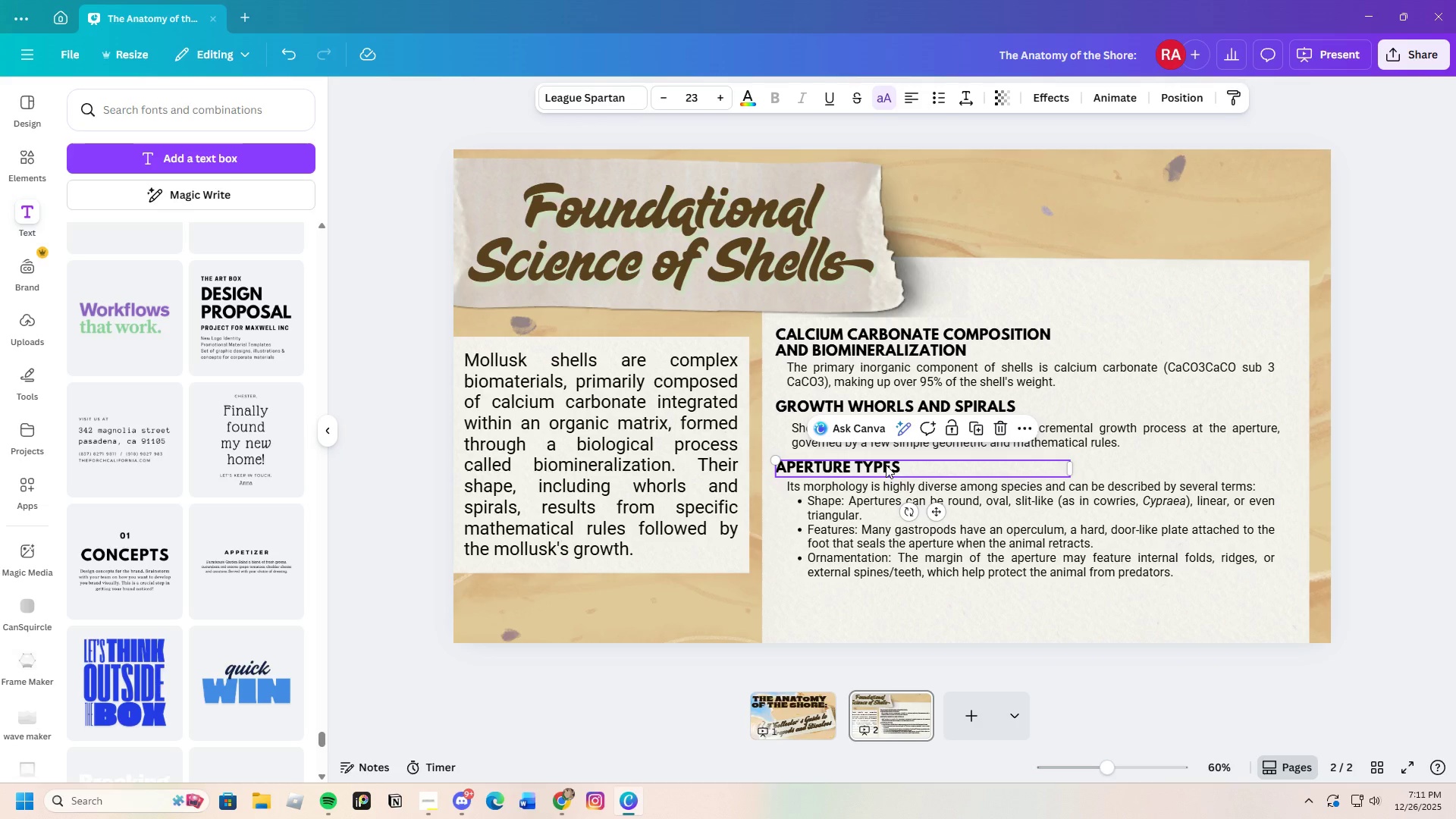 
key(Control+C)
 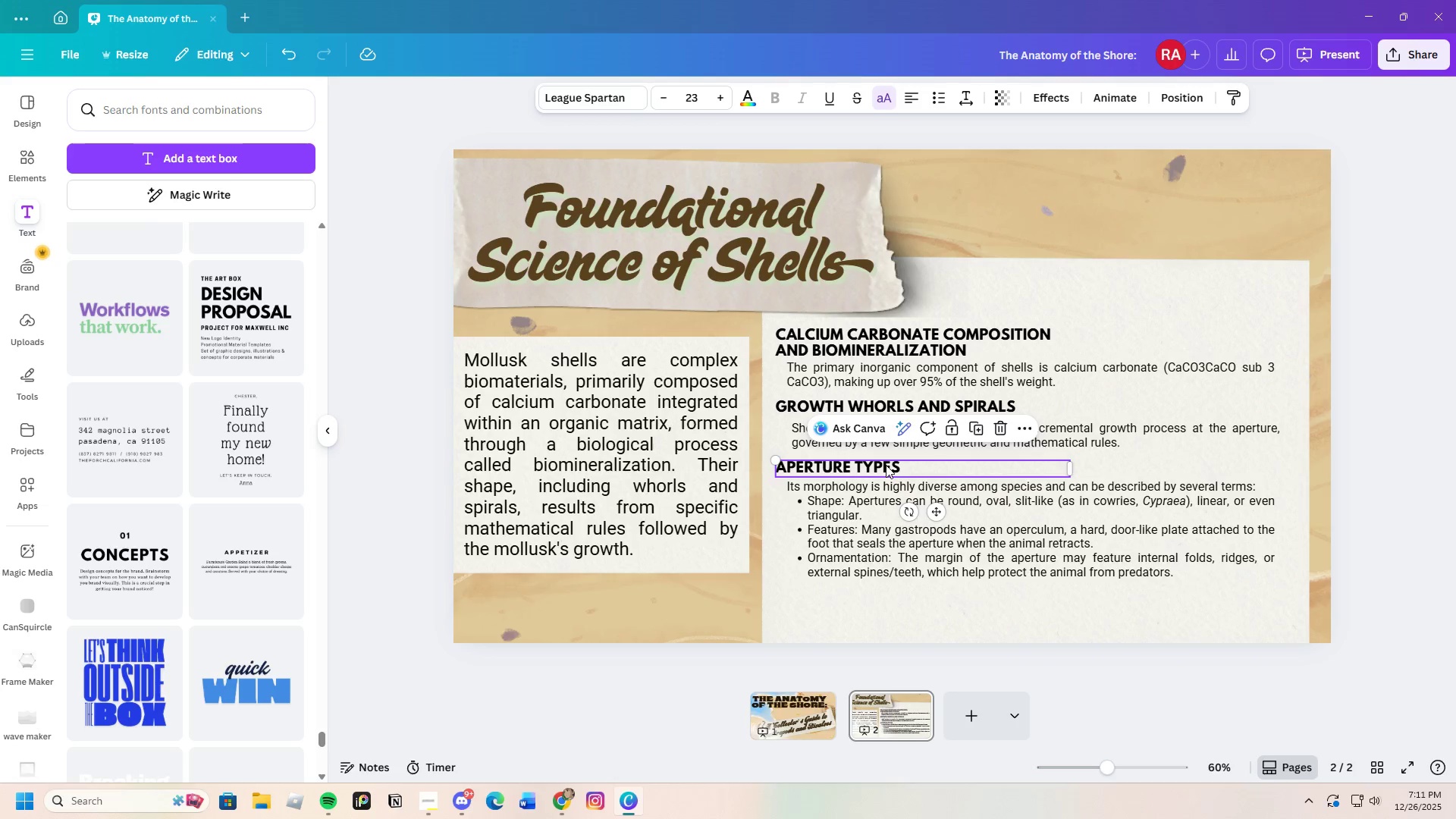 
key(Control+V)
 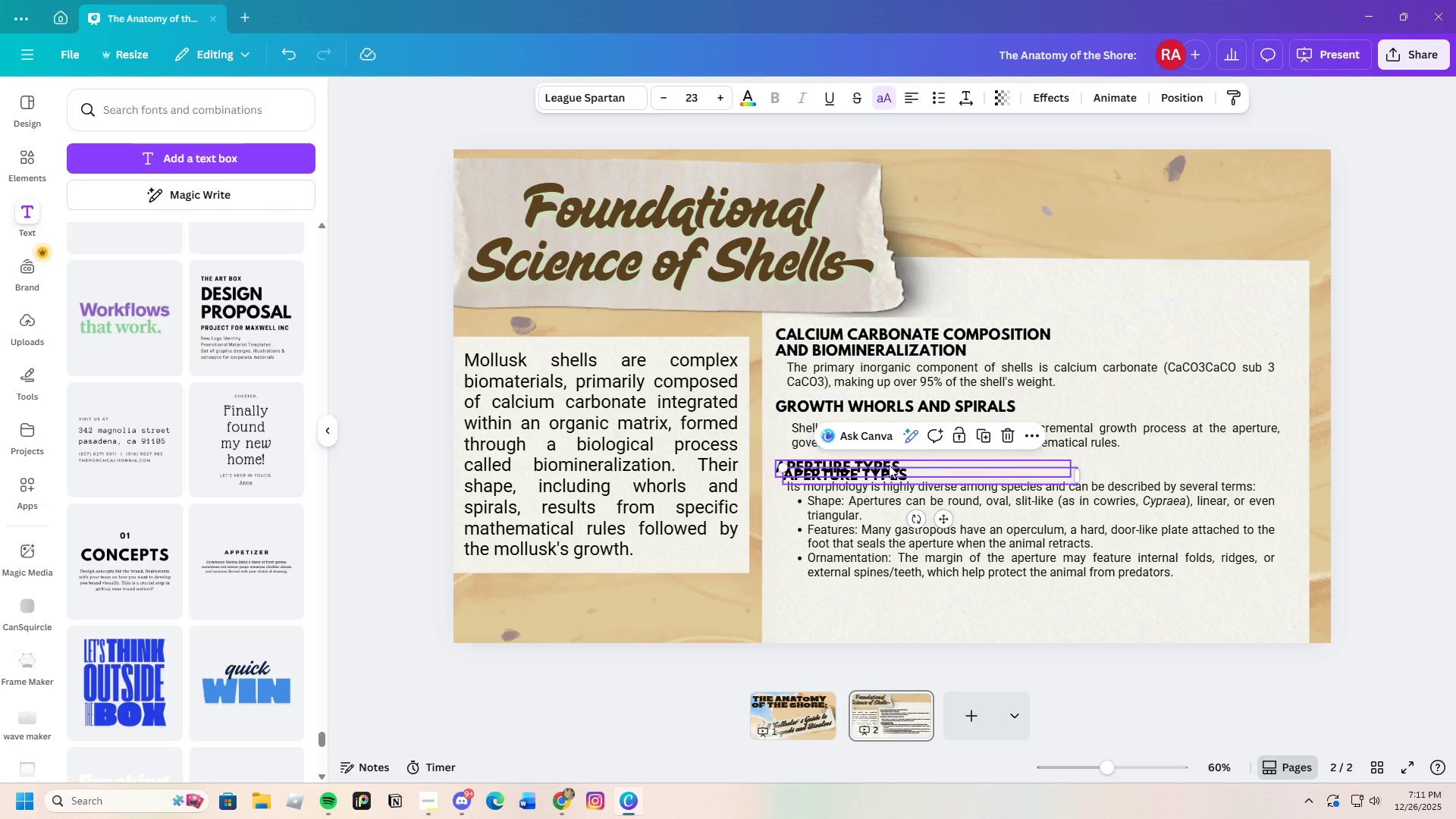 
left_click_drag(start_coordinate=[889, 465], to_coordinate=[896, 594])
 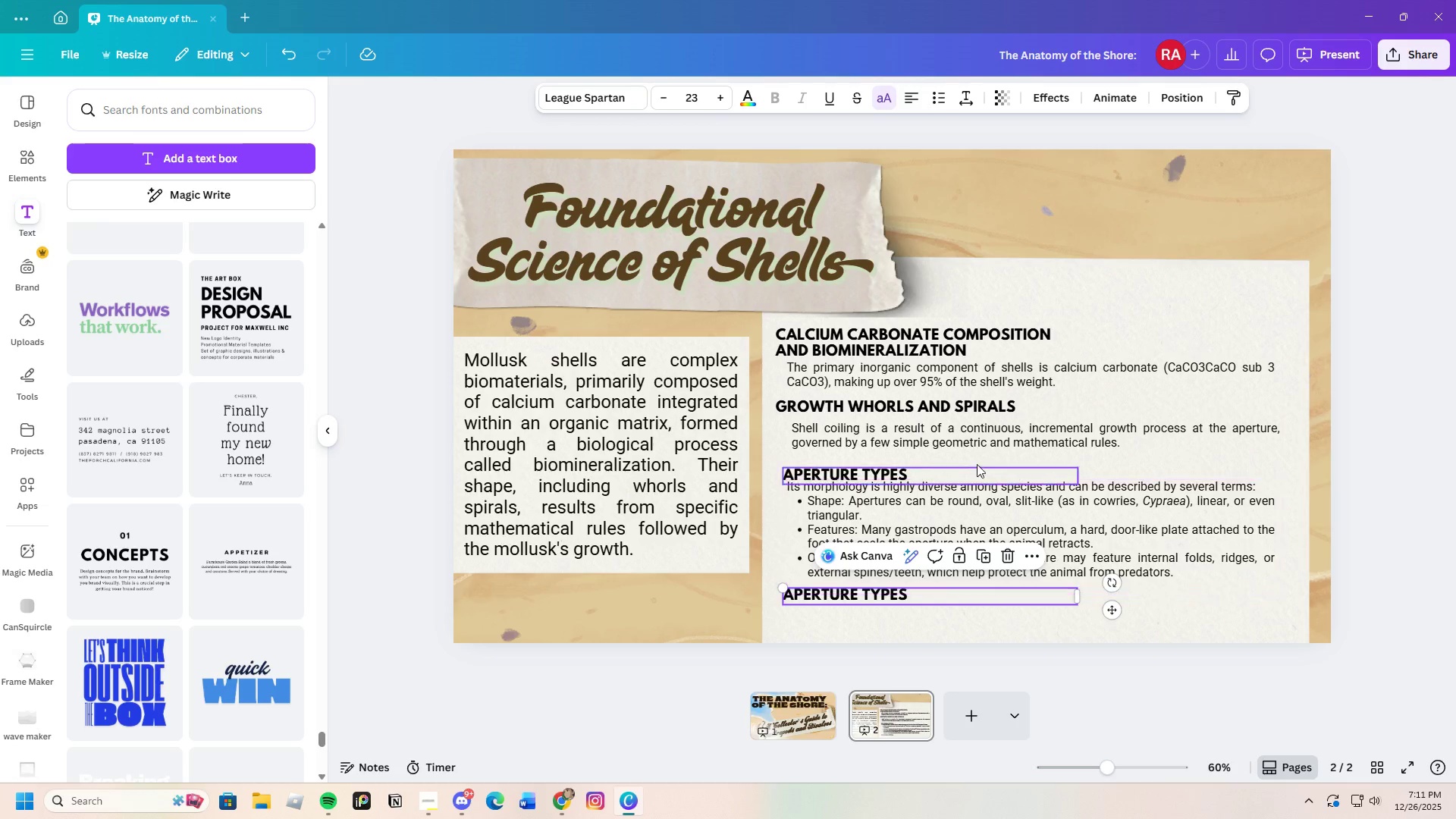 
left_click([969, 441])
 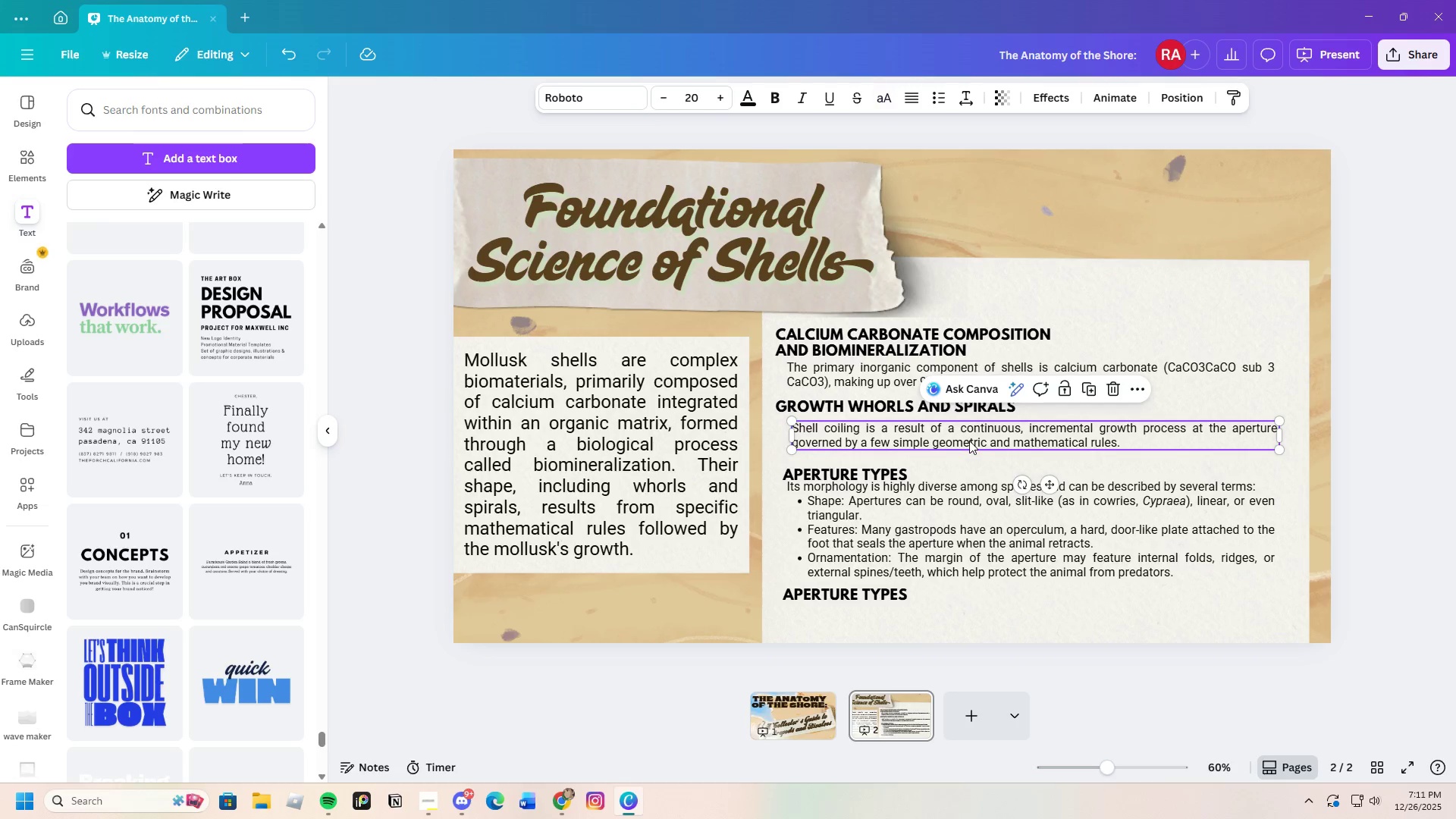 
key(Control+C)
 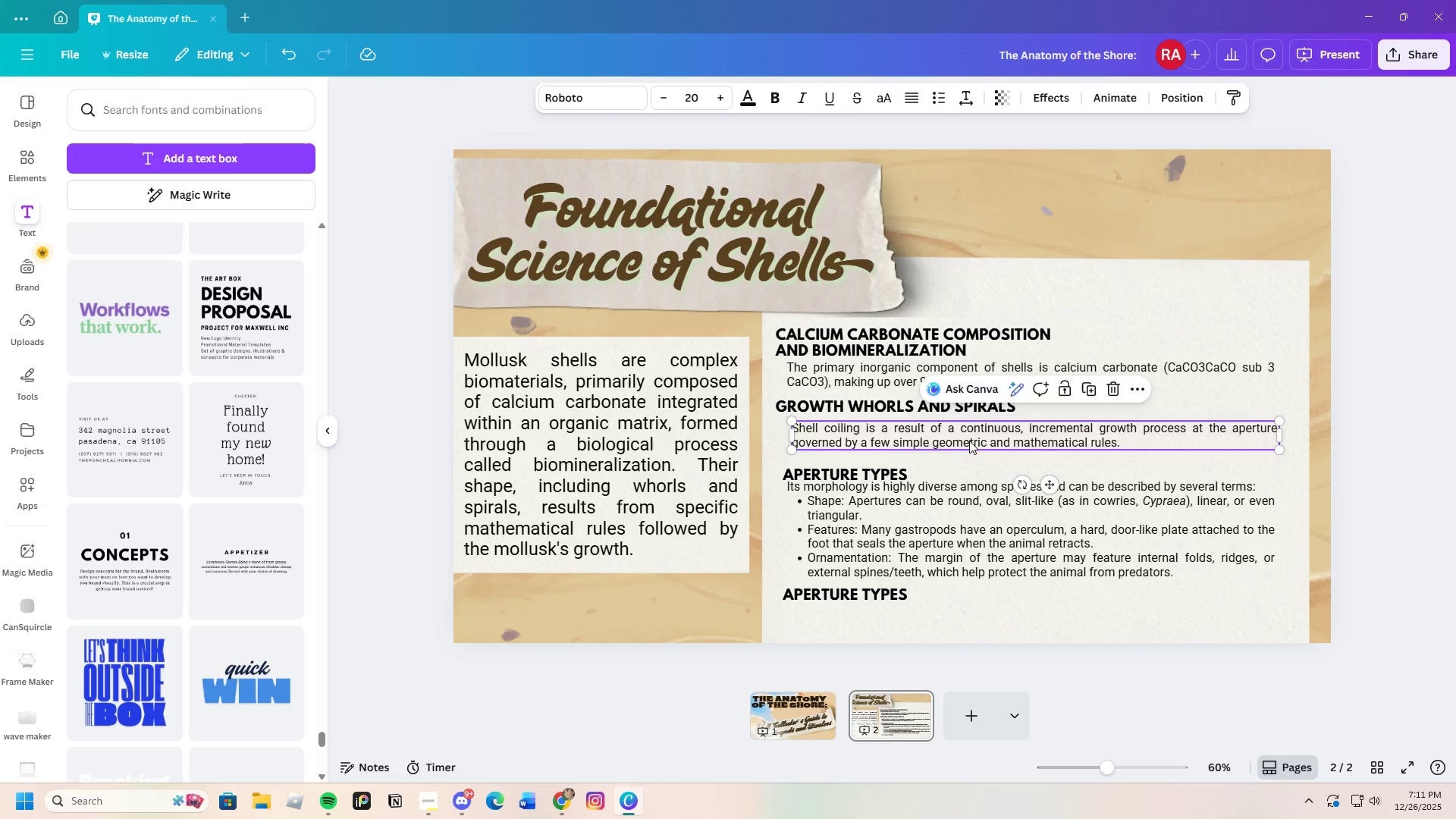 
key(Control+V)
 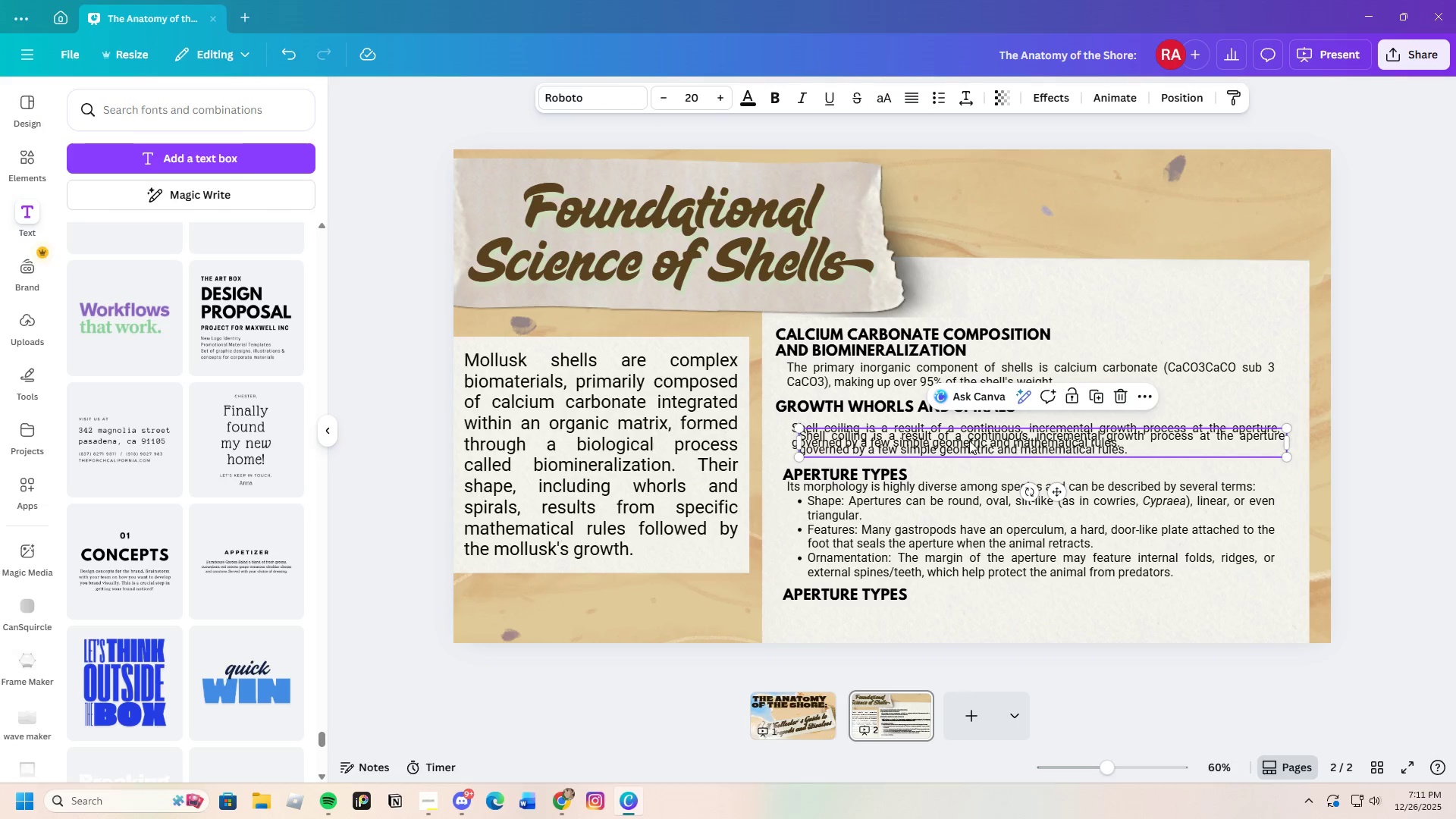 
left_click_drag(start_coordinate=[969, 441], to_coordinate=[968, 628])
 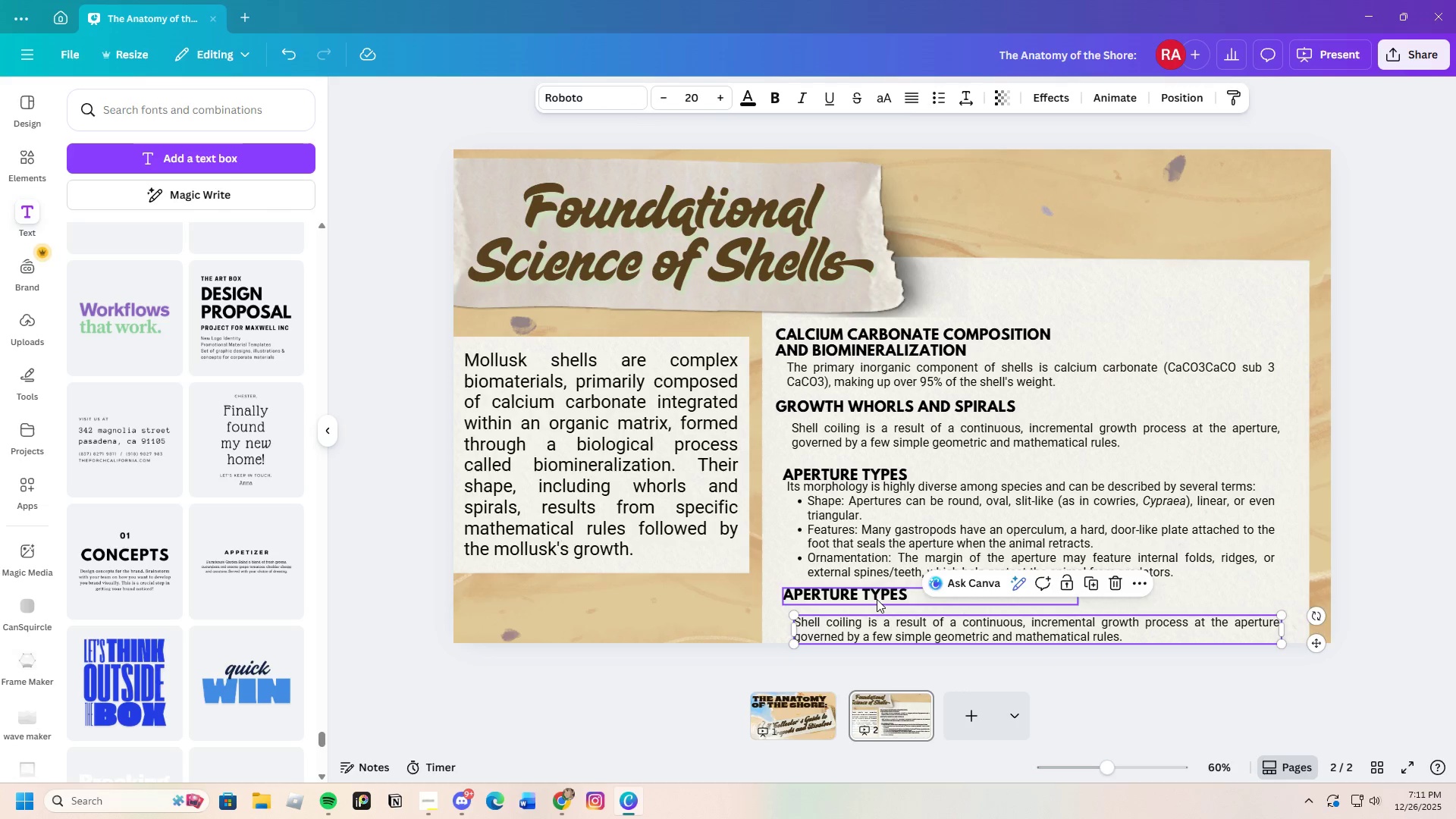 
double_click([877, 598])
 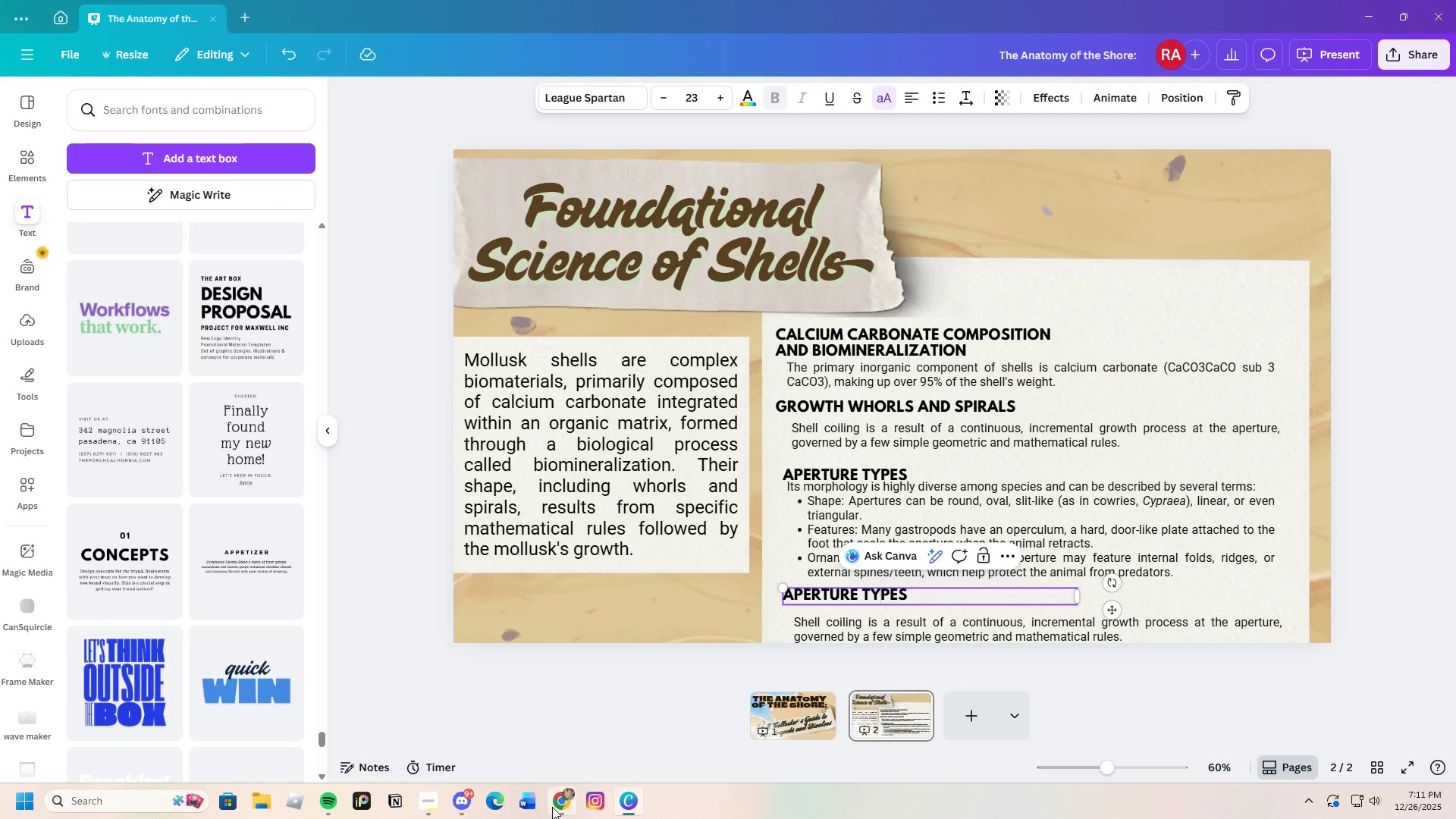 
left_click([560, 806])
 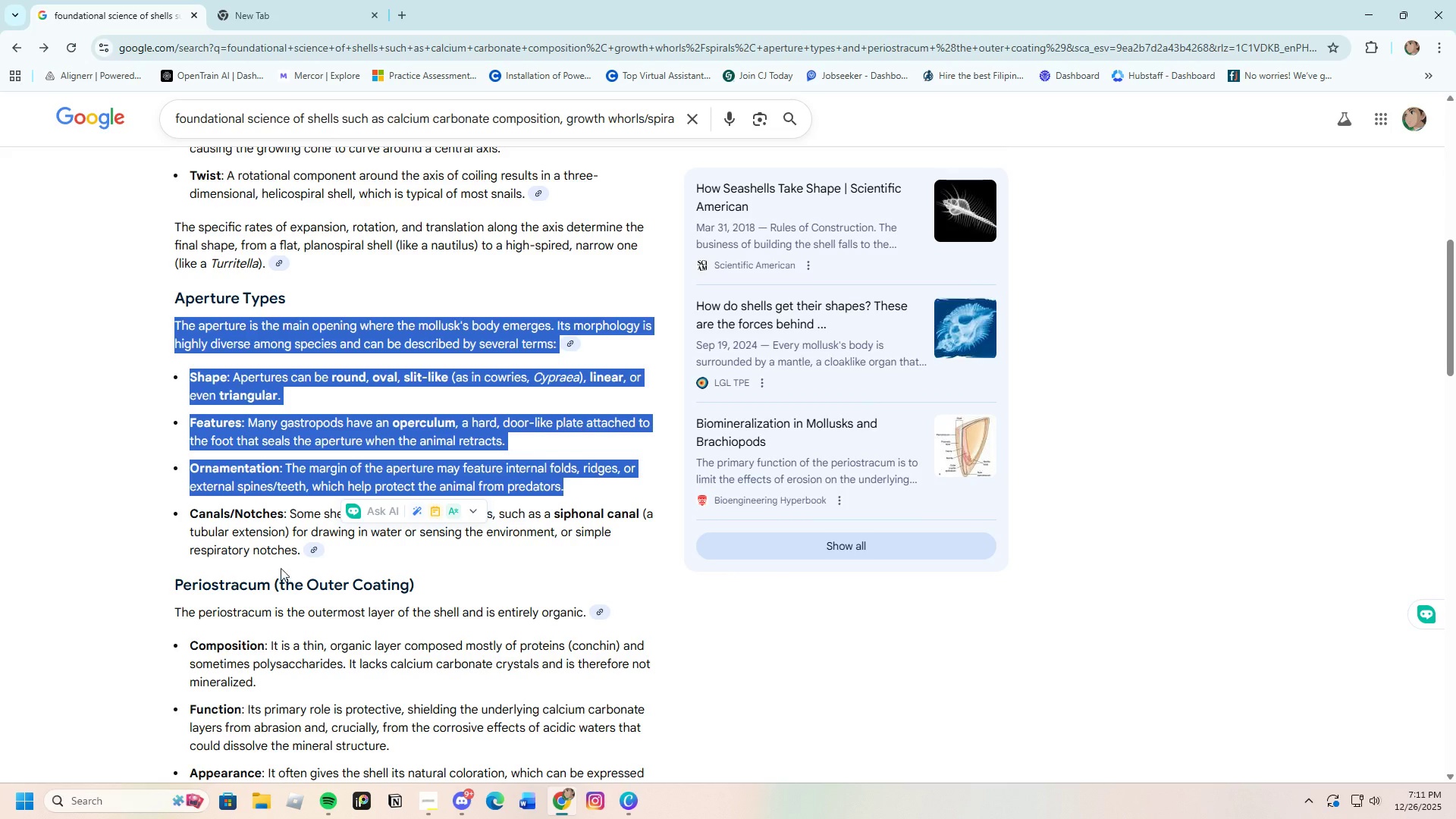 
scroll: coordinate [215, 512], scroll_direction: down, amount: 4.0
 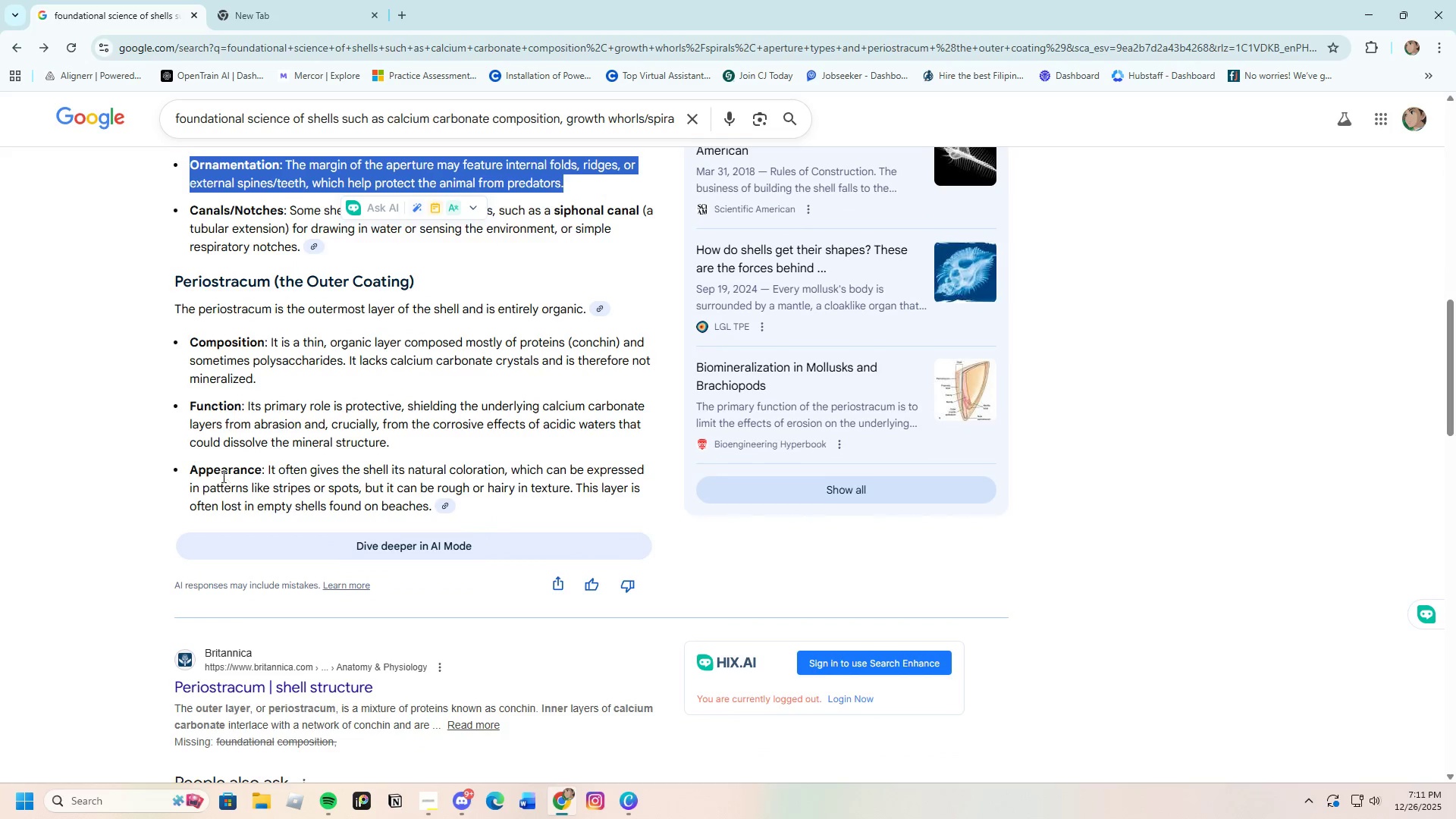 
scroll: coordinate [224, 475], scroll_direction: up, amount: 2.0
 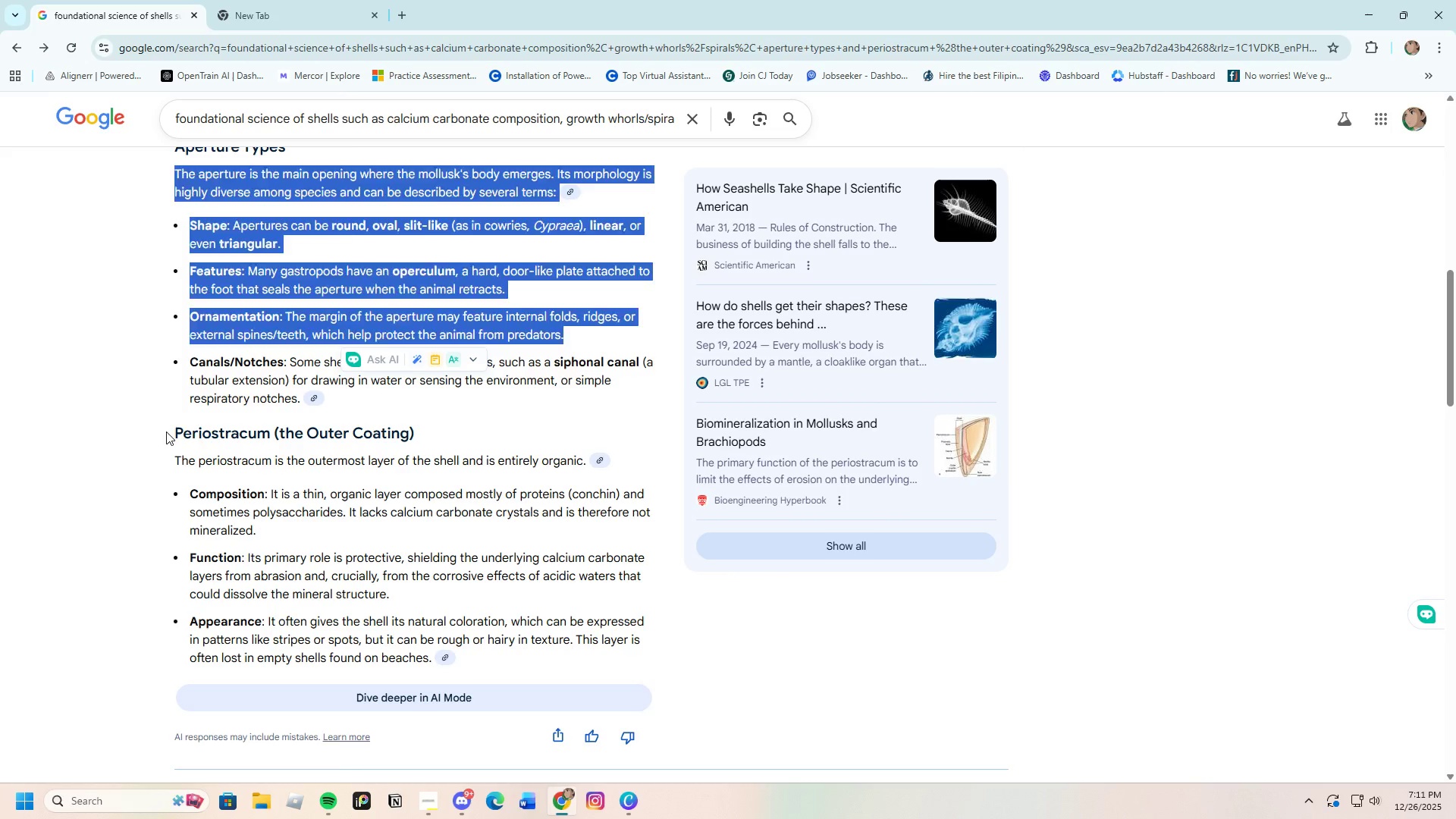 
left_click_drag(start_coordinate=[166, 431], to_coordinate=[437, 442])
 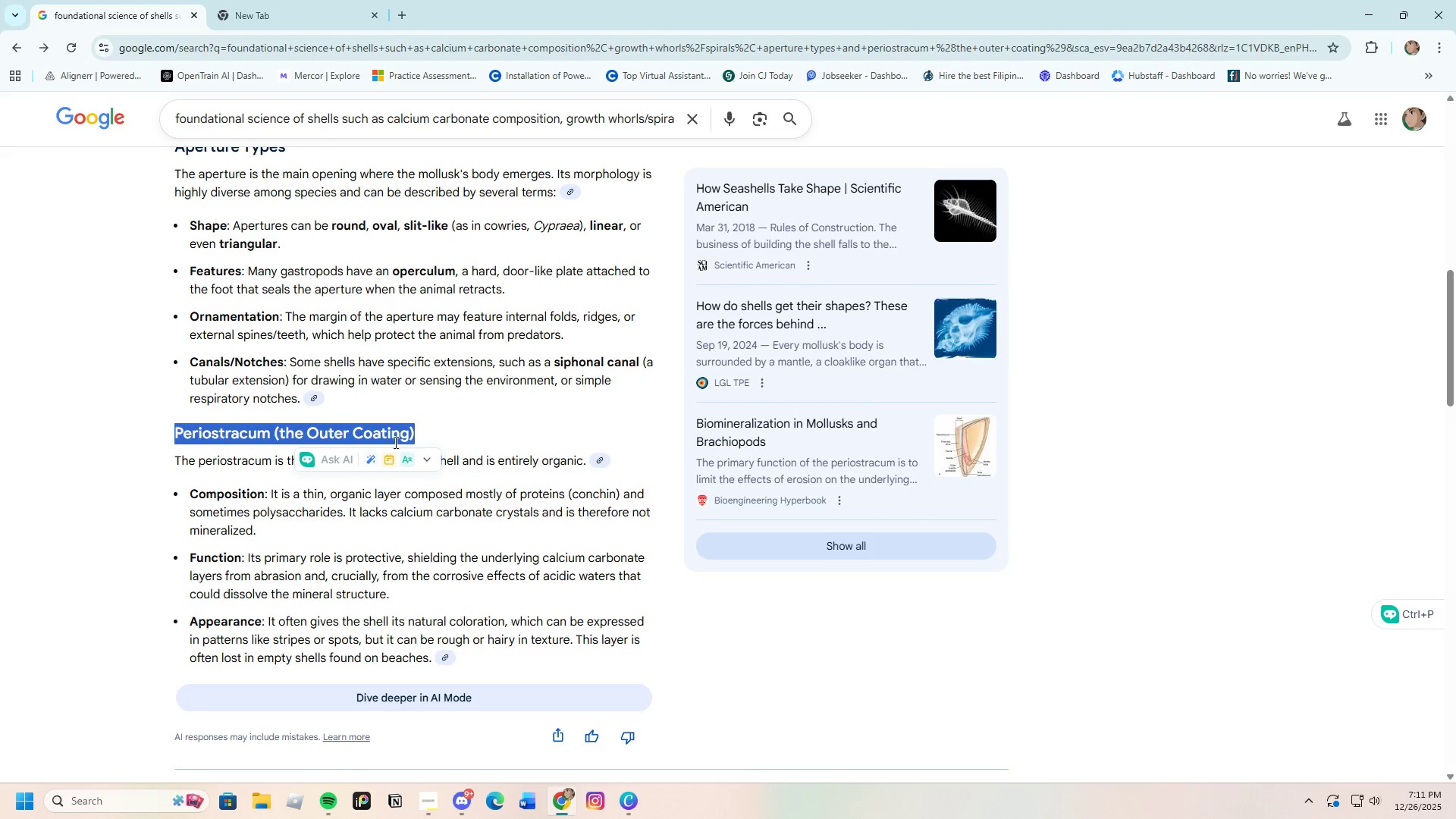 
right_click([394, 442])
 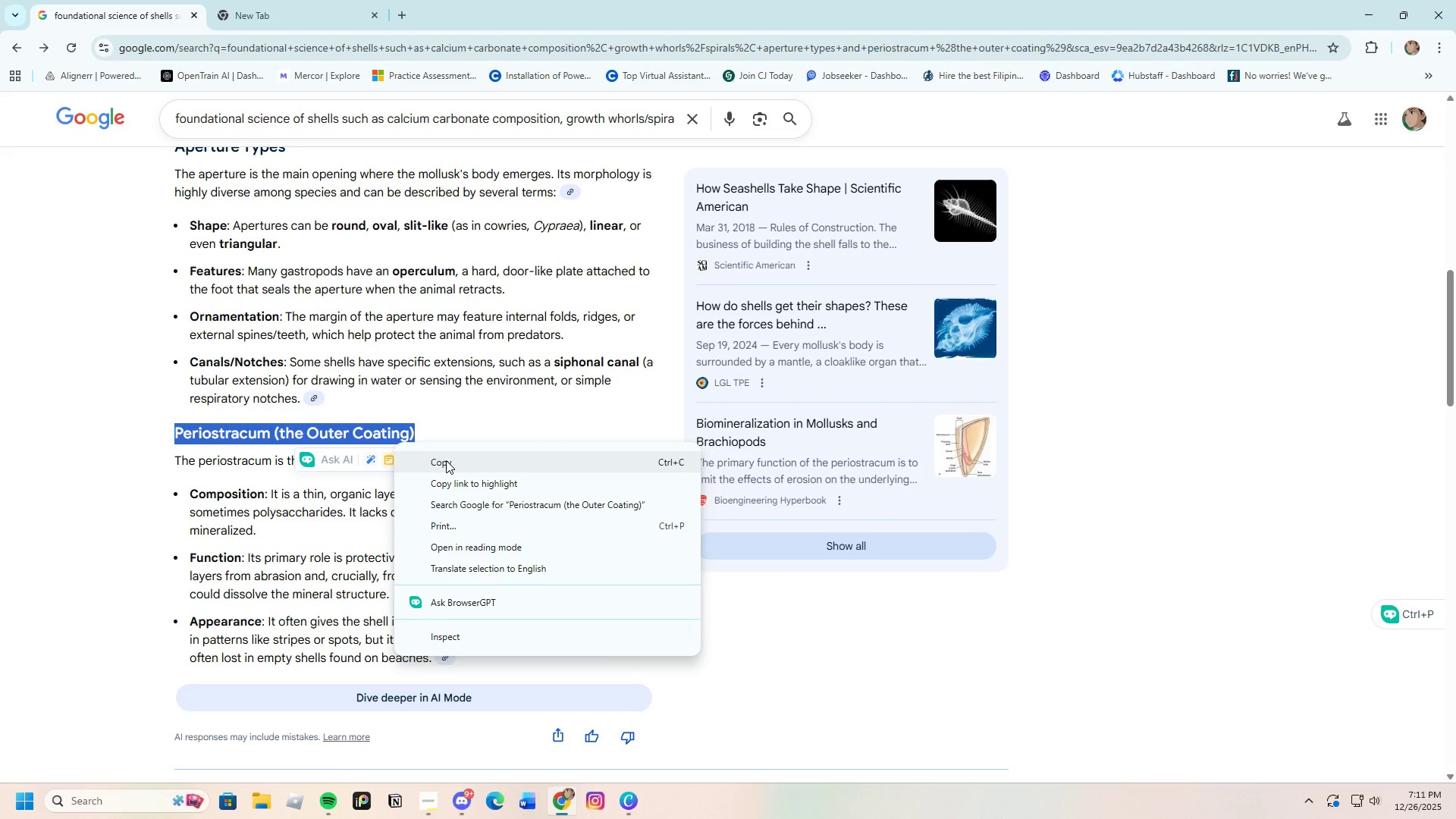 
left_click([446, 460])
 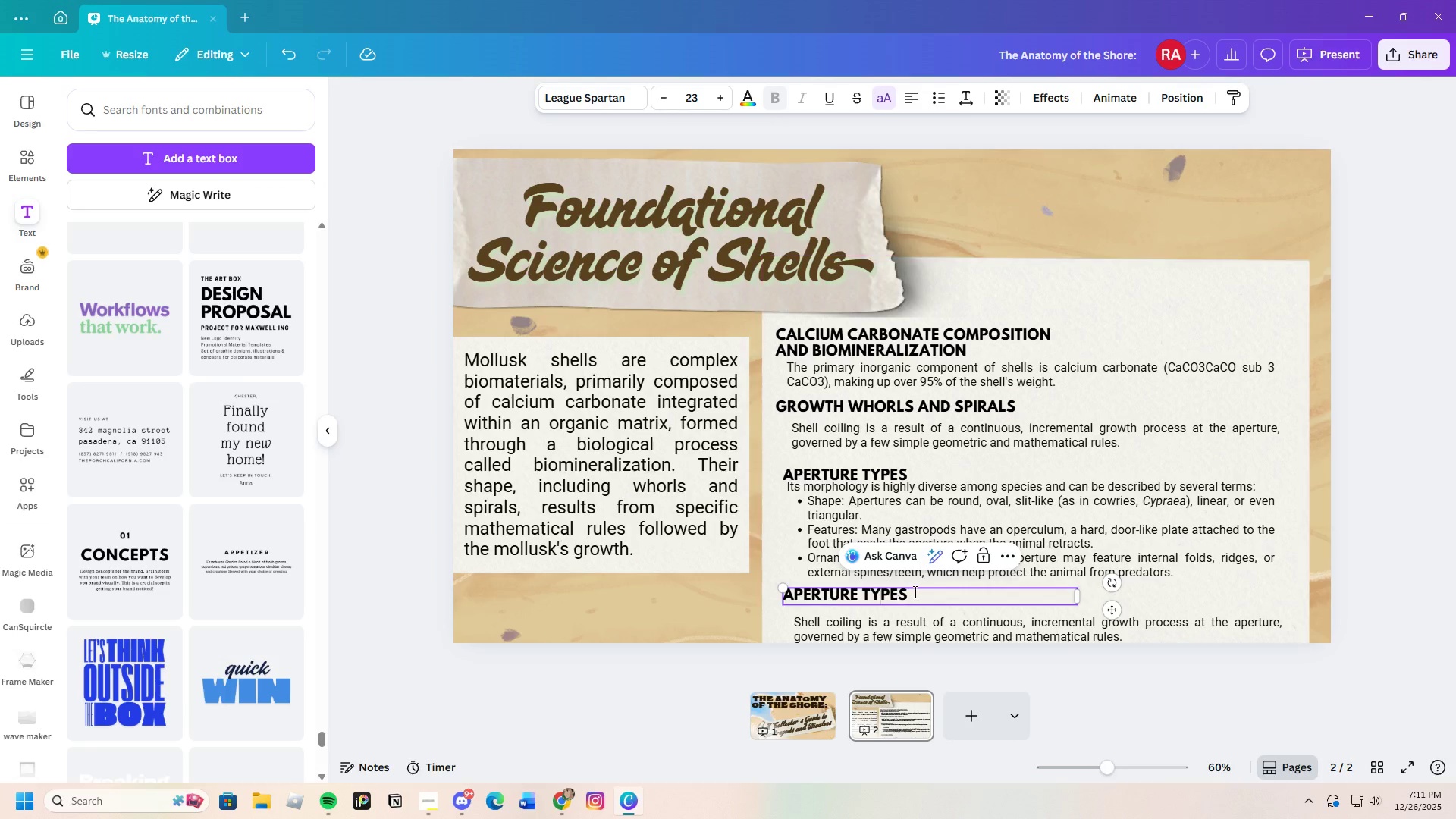 
double_click([921, 601])
 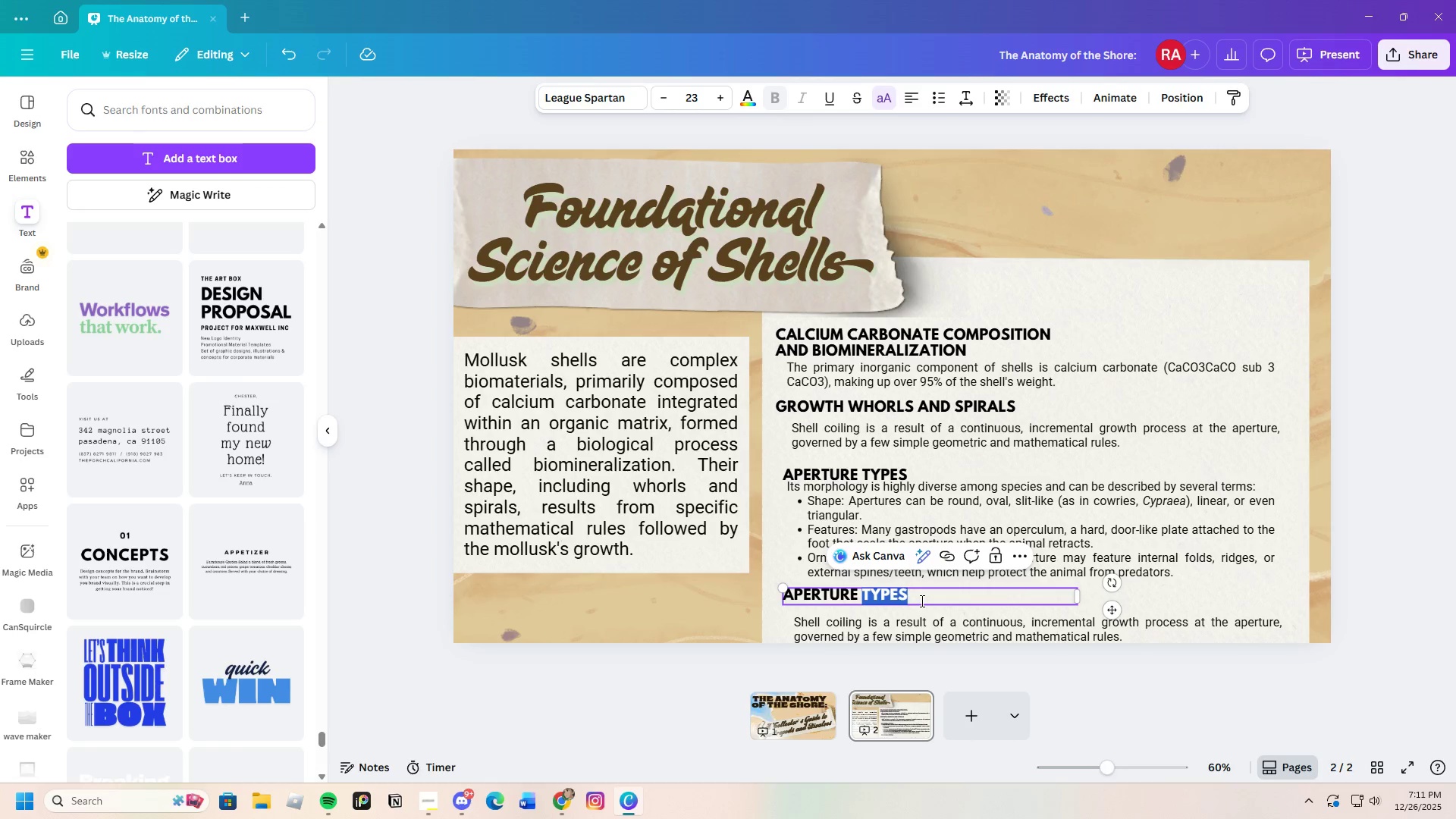 
double_click([921, 601])
 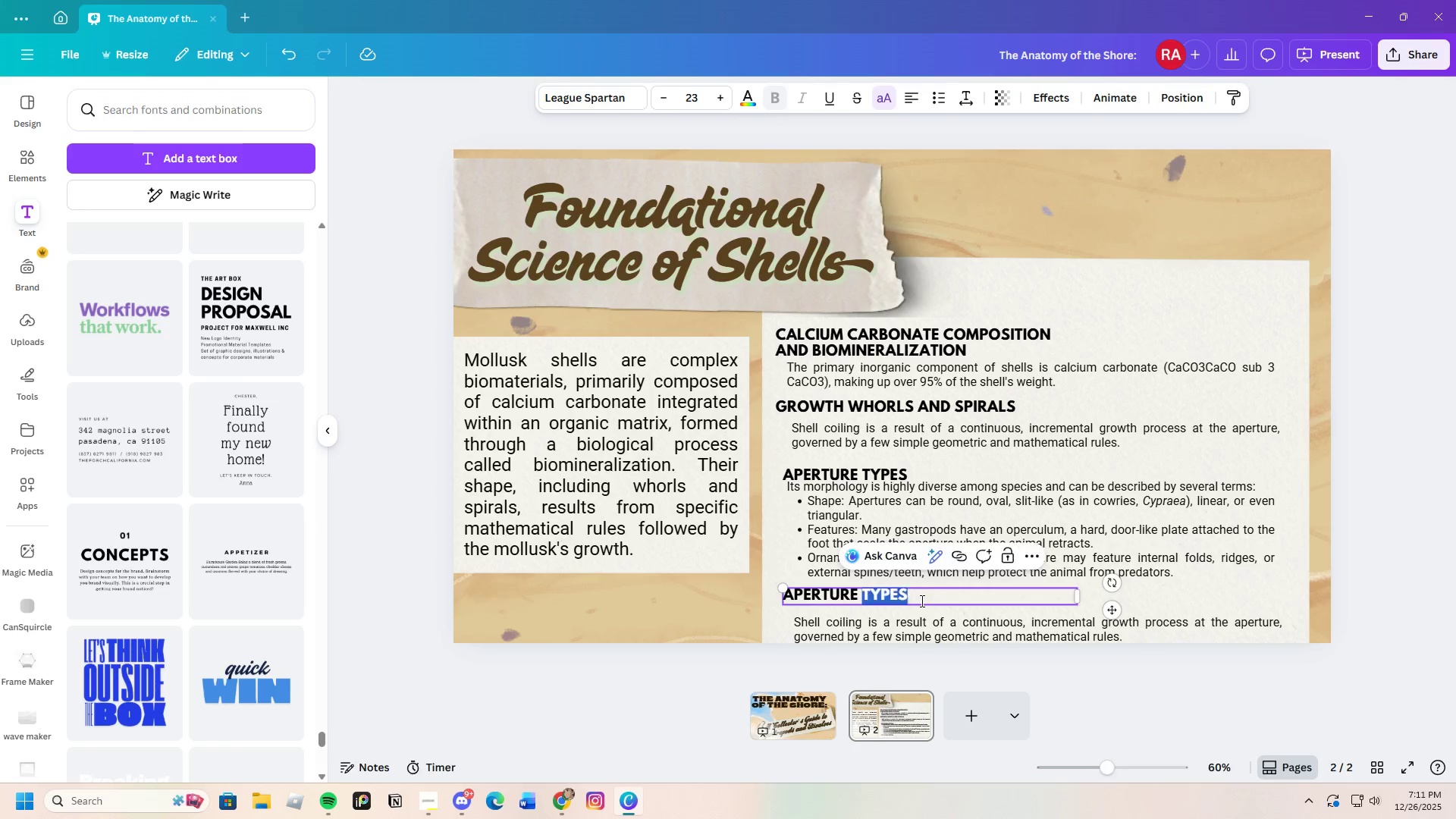 
triple_click([921, 601])
 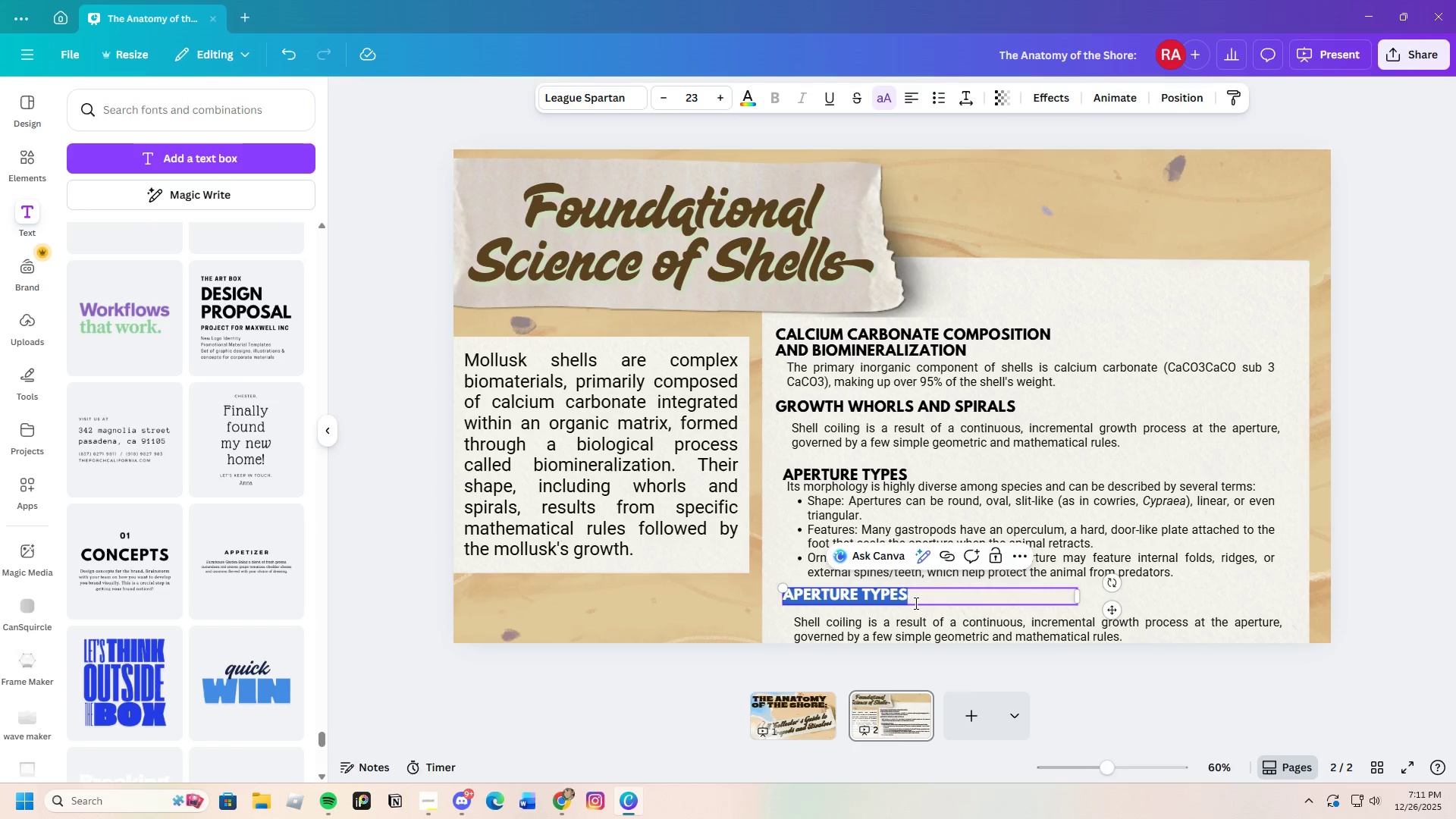 
key(Backspace)
 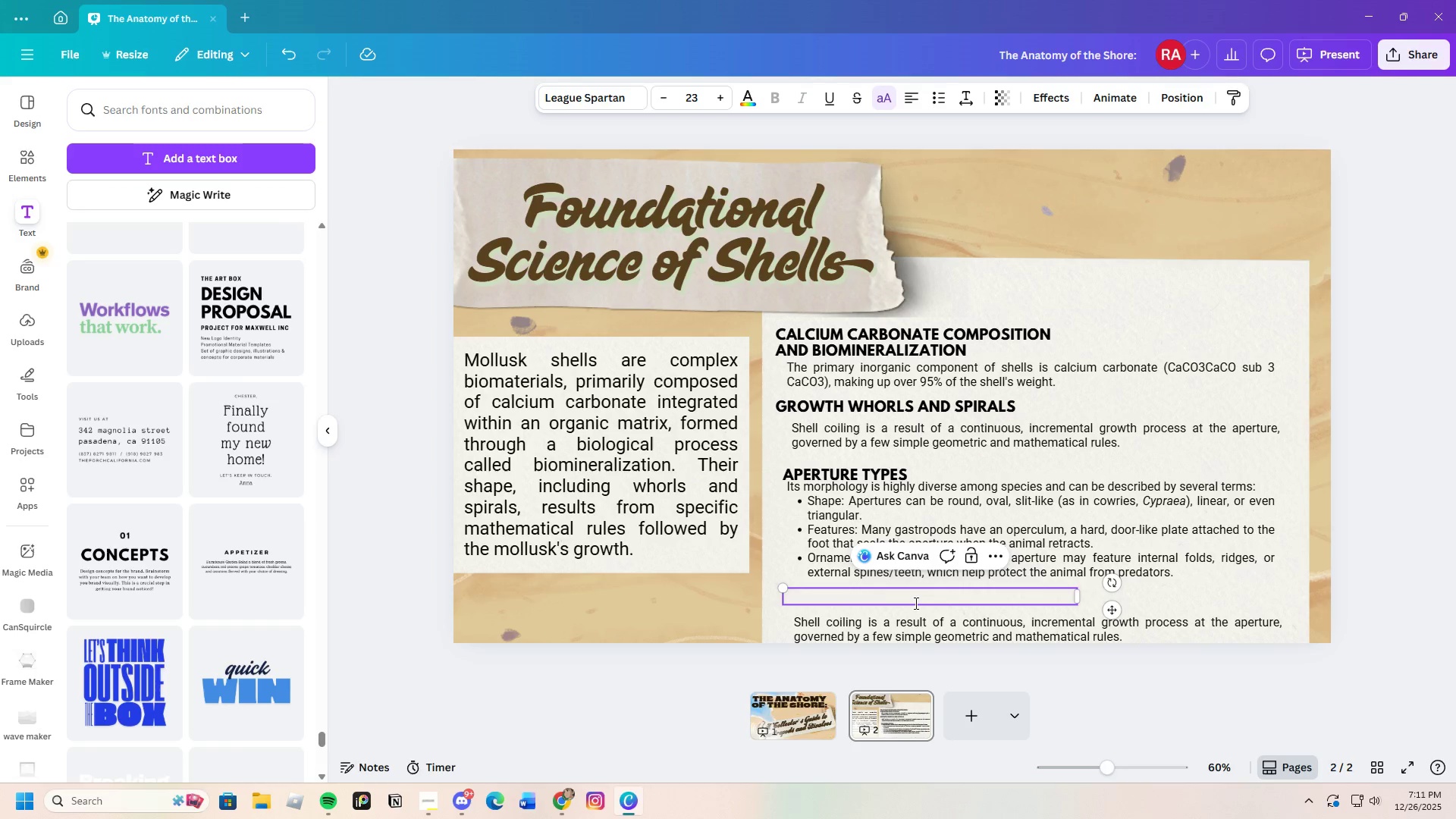 
key(Control+V)
 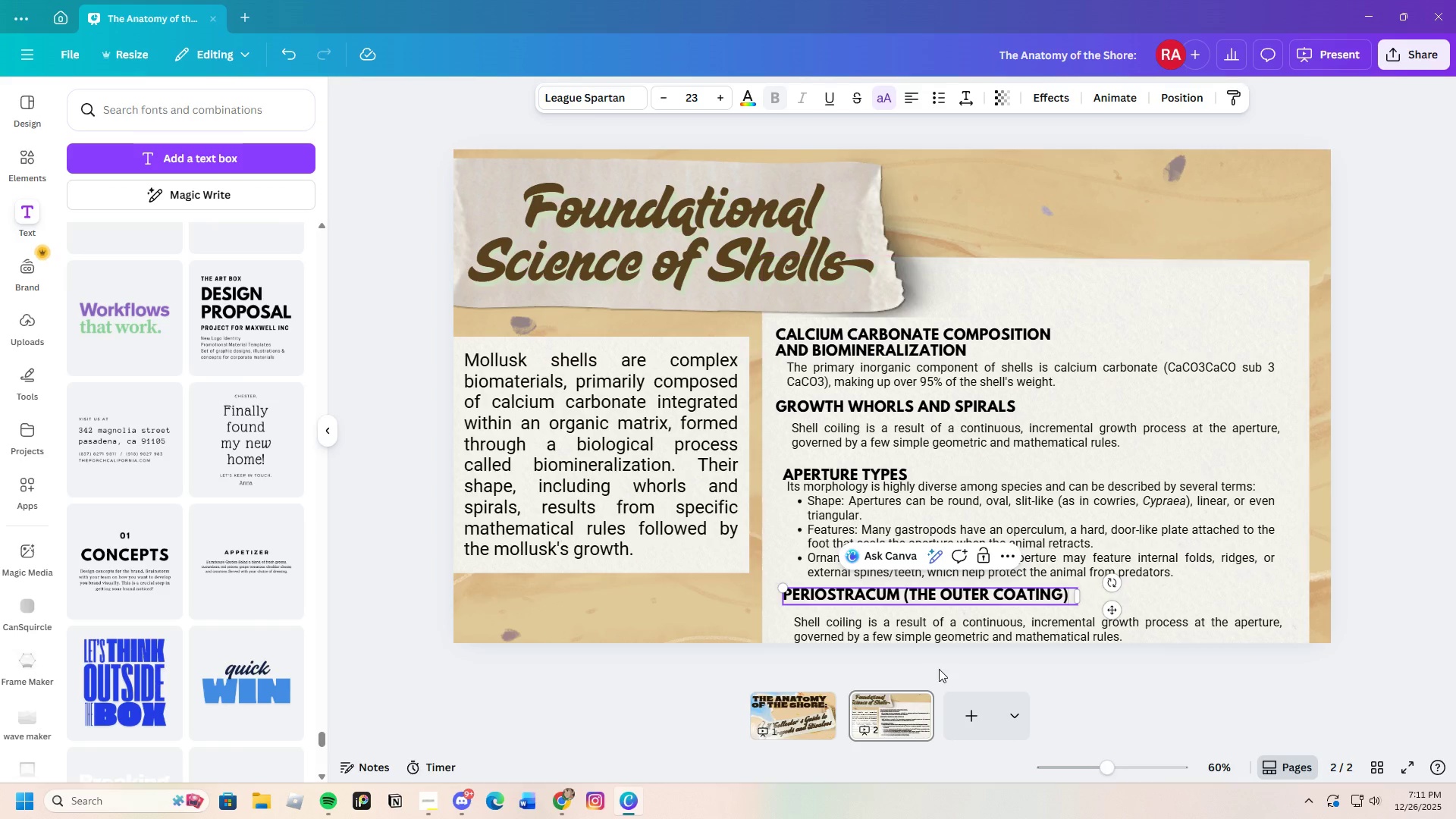 
left_click([930, 632])
 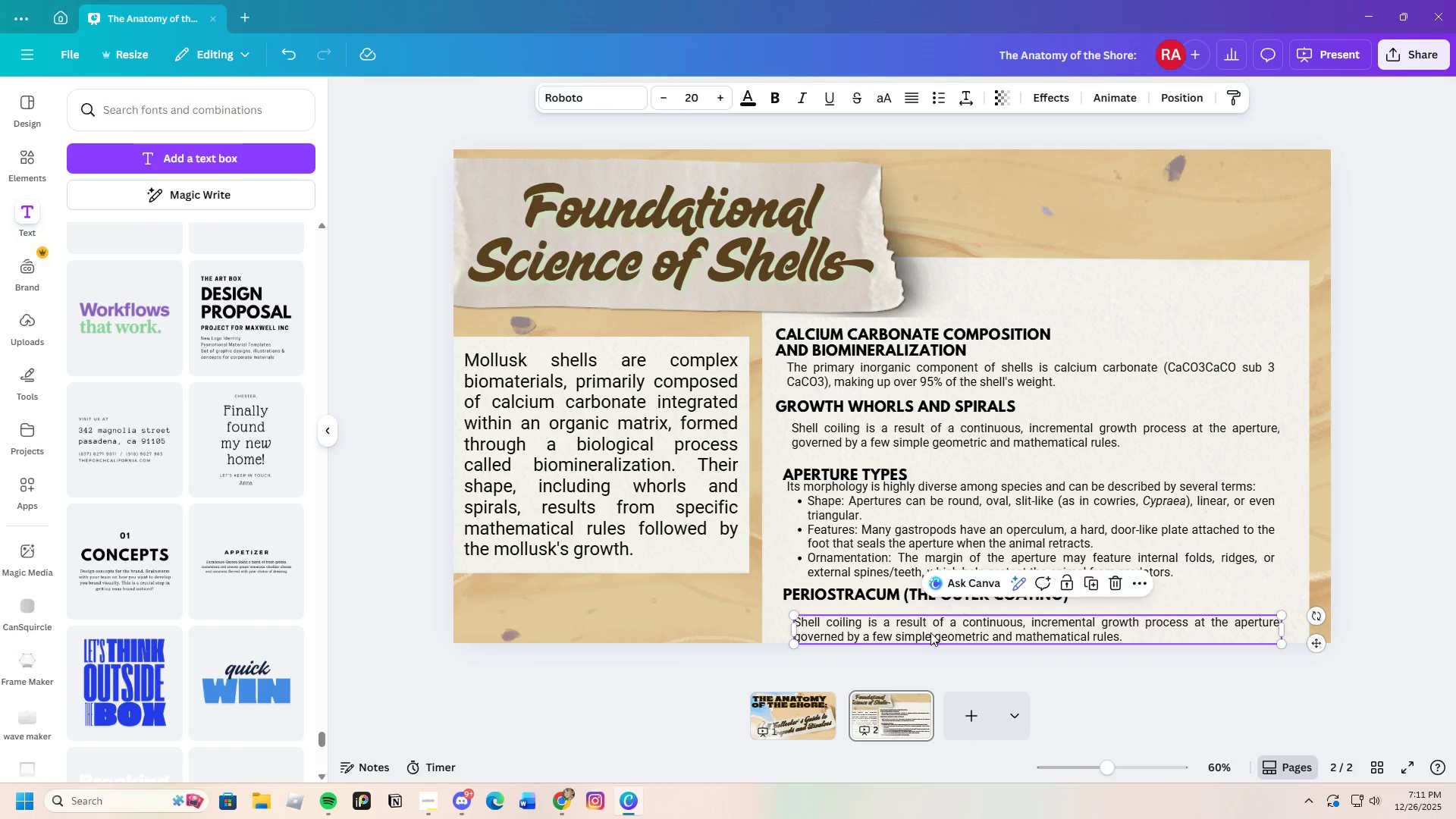 
left_click([930, 632])
 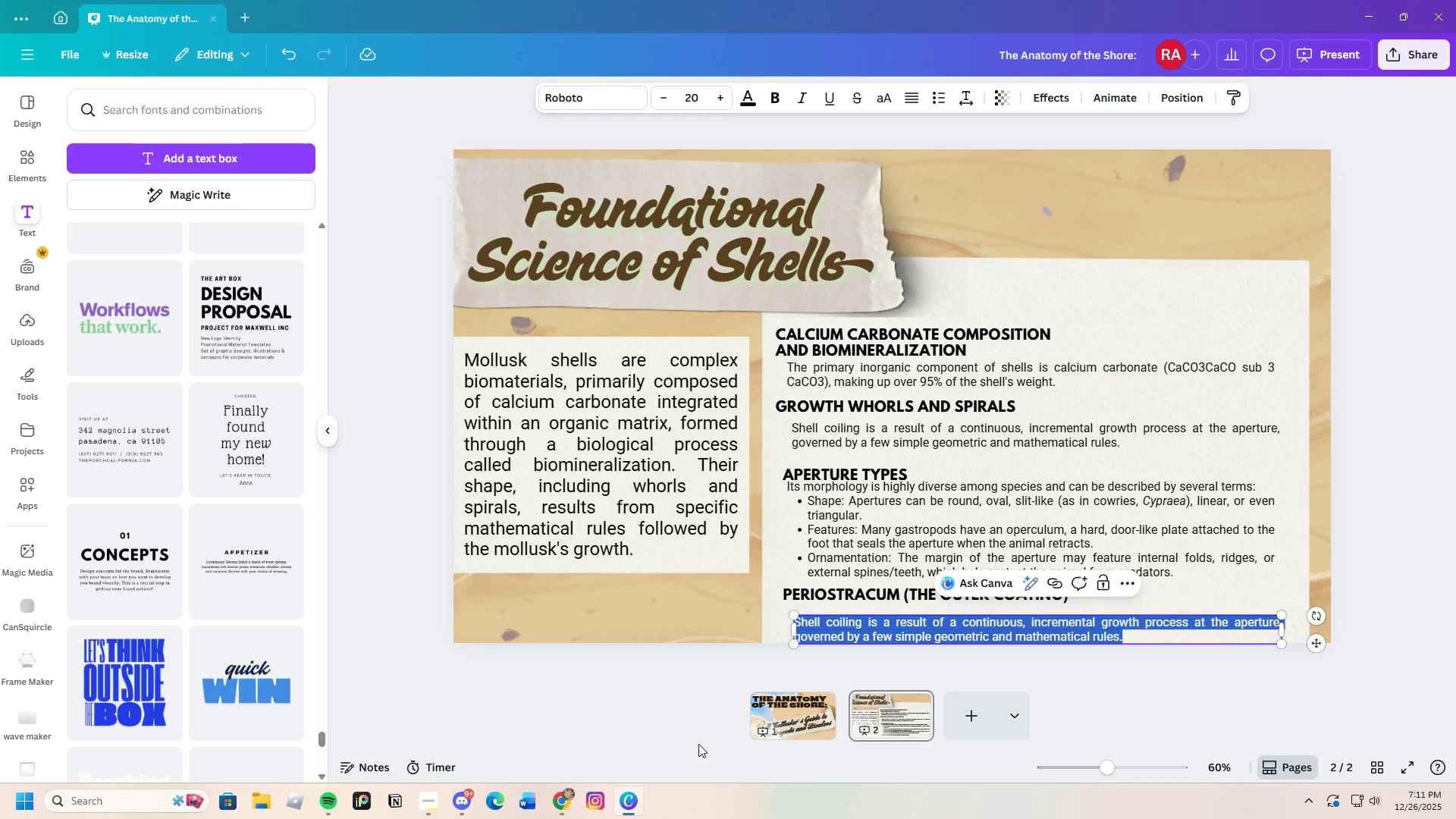 
left_click([561, 799])
 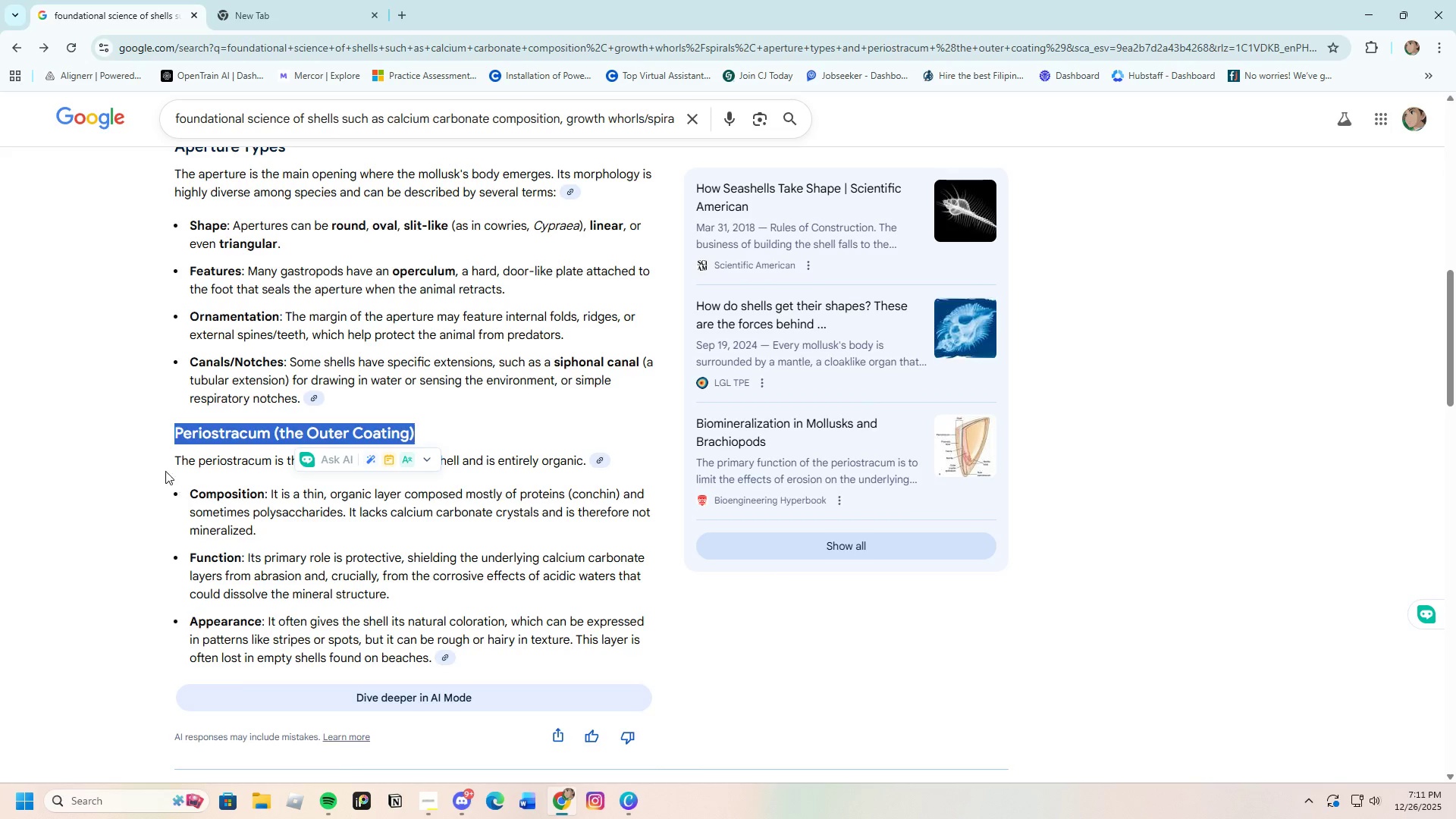 
left_click_drag(start_coordinate=[155, 464], to_coordinate=[536, 448])
 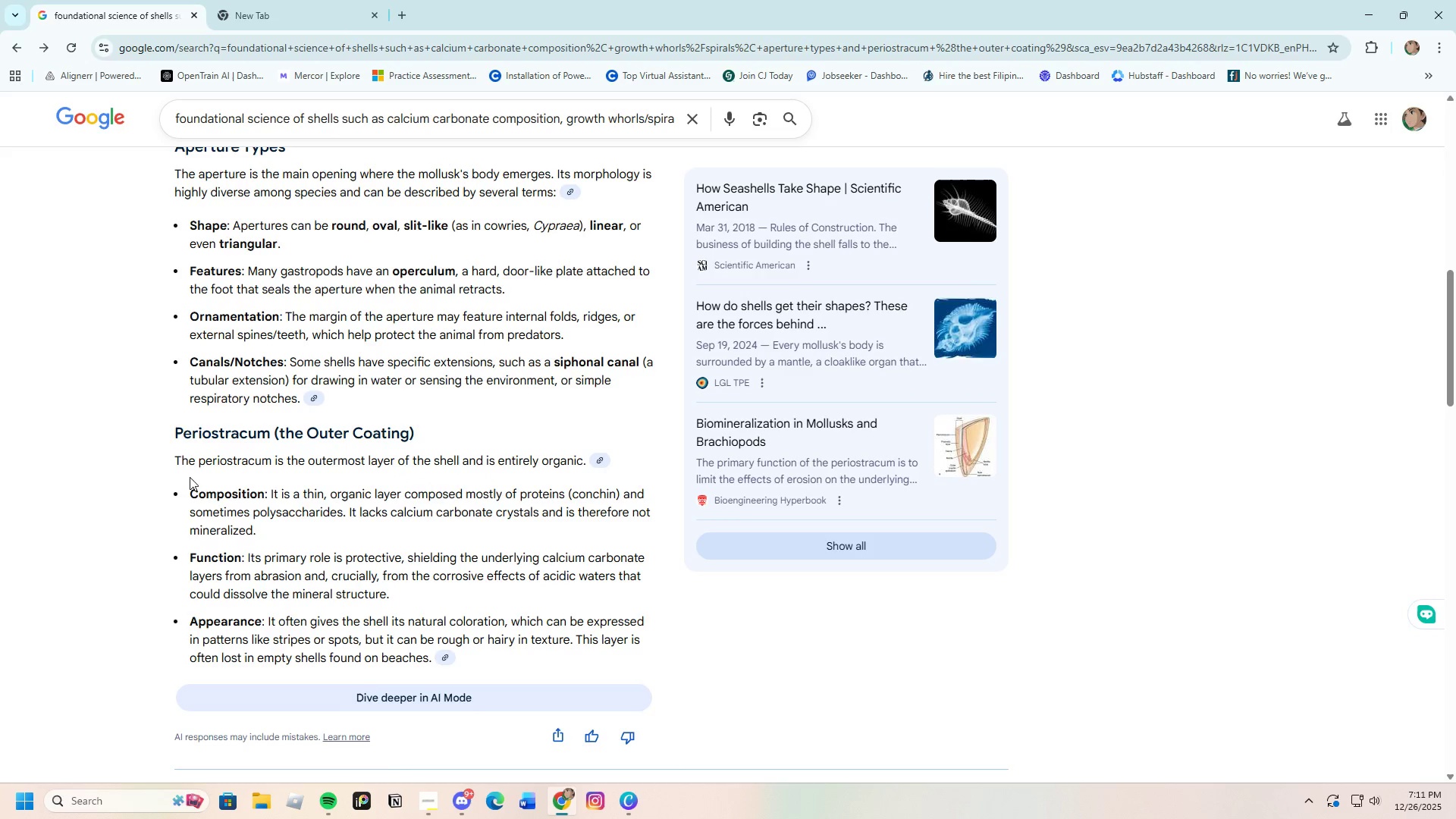 
left_click_drag(start_coordinate=[165, 460], to_coordinate=[597, 453])
 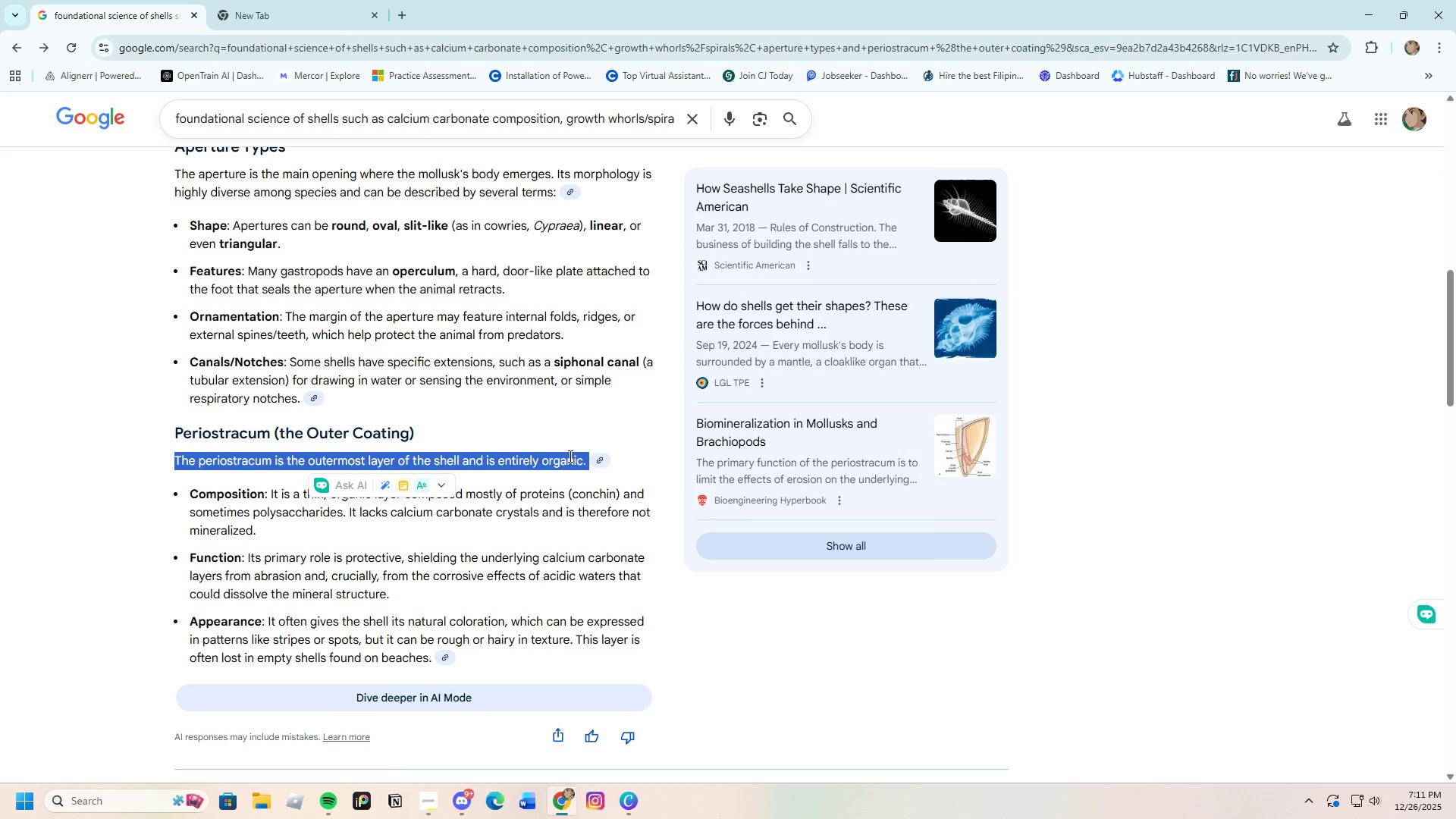 
right_click([569, 456])
 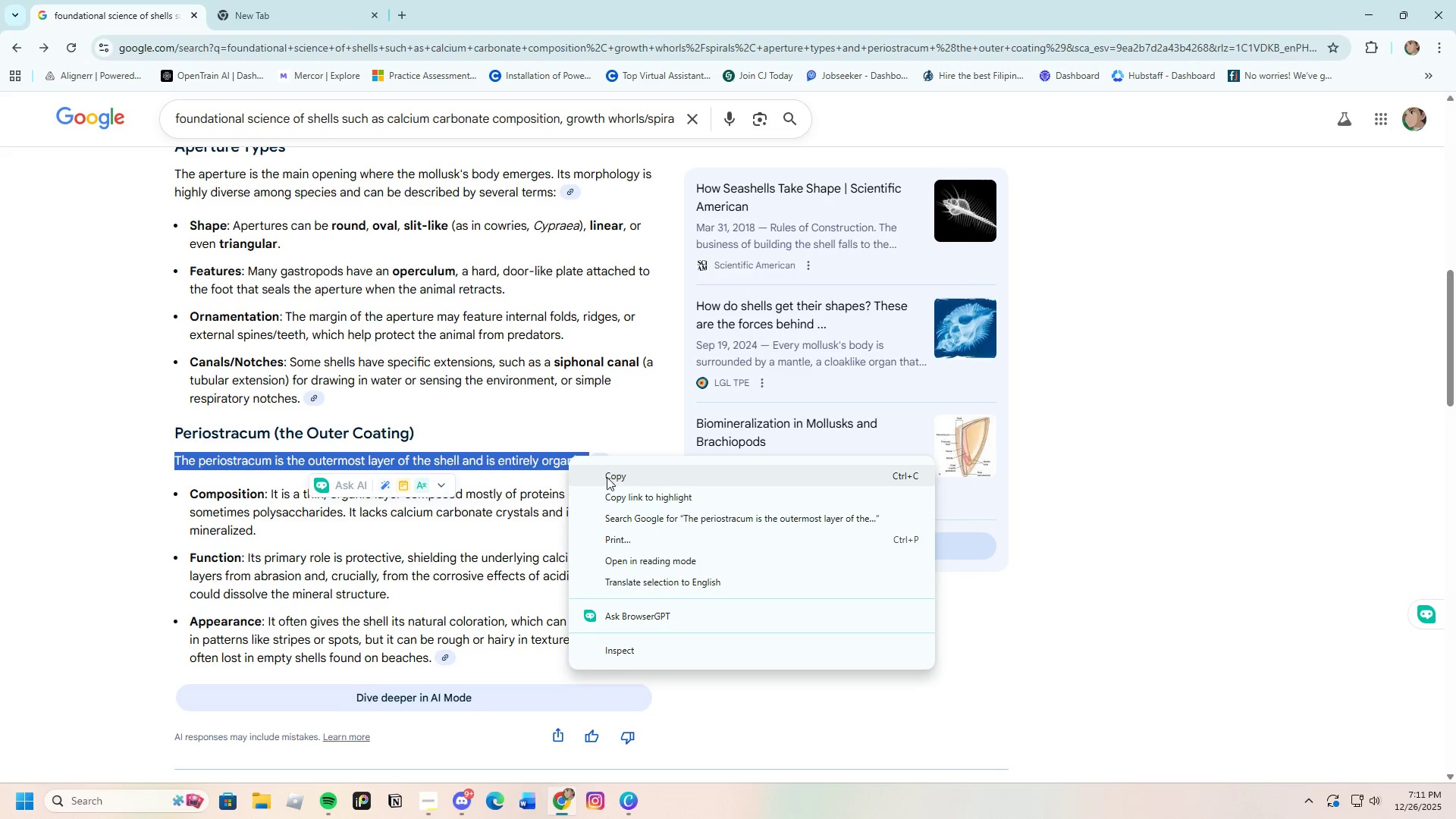 
left_click([607, 477])
 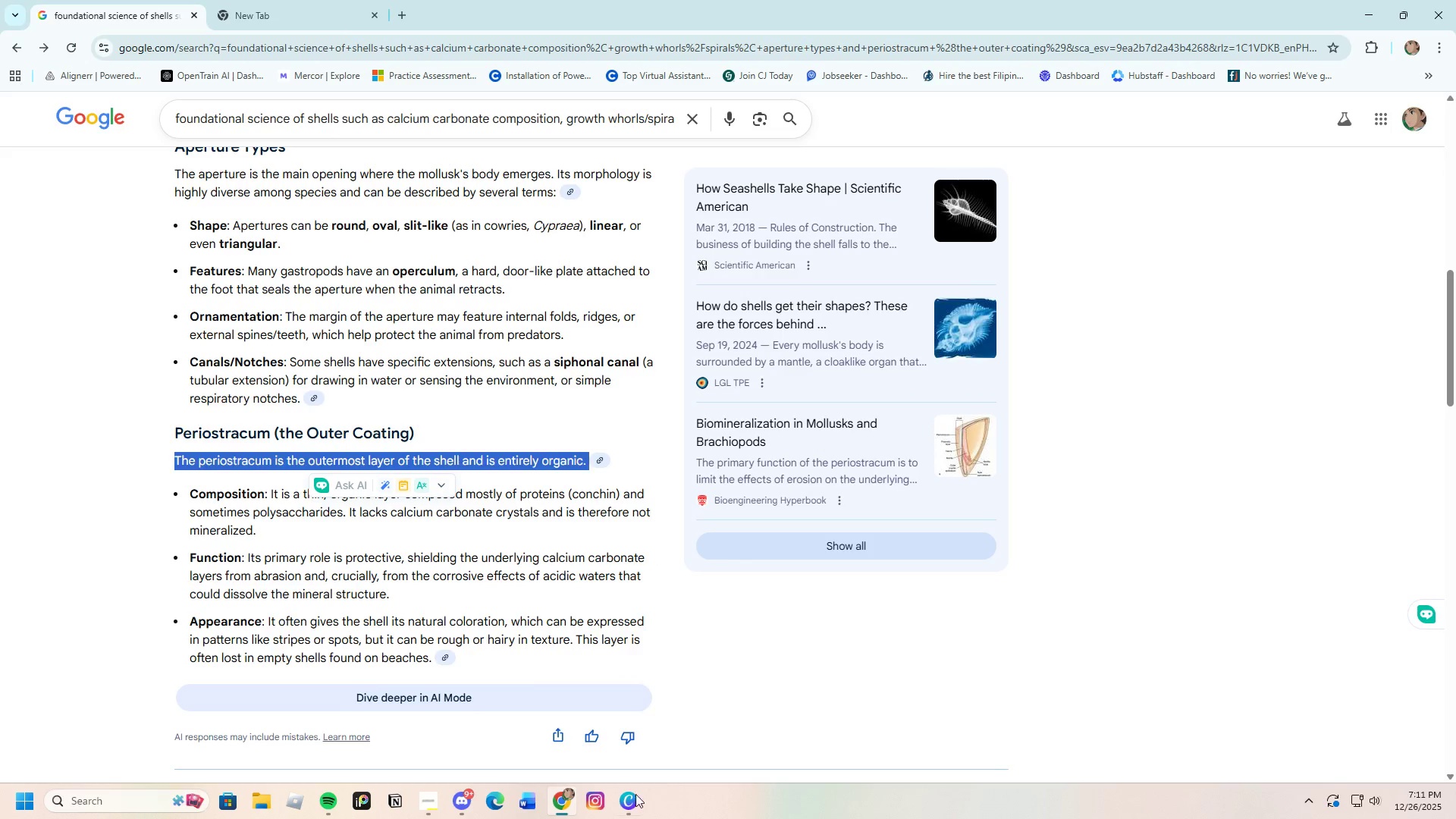 
left_click([623, 800])
 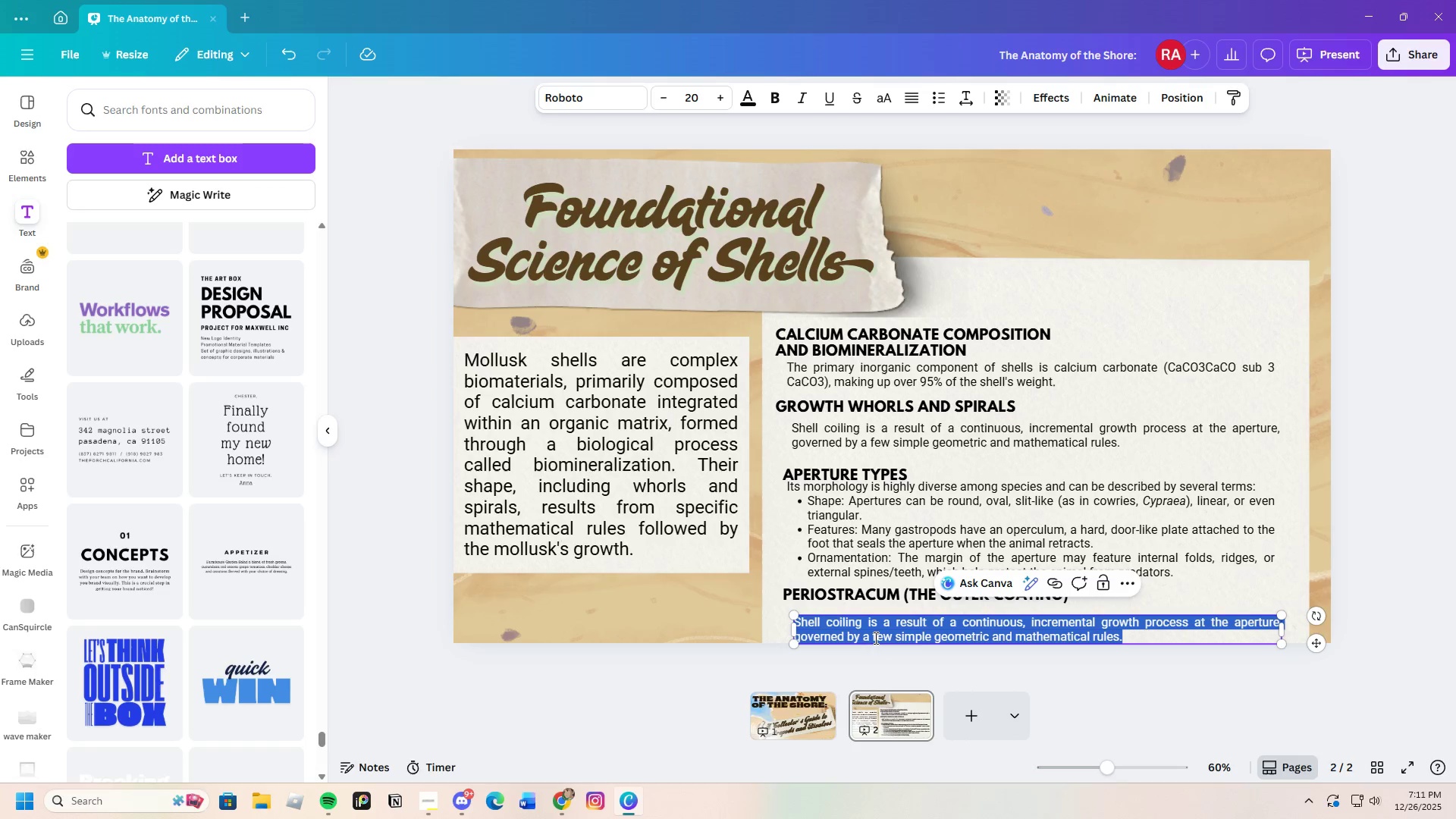 
key(Backspace)
 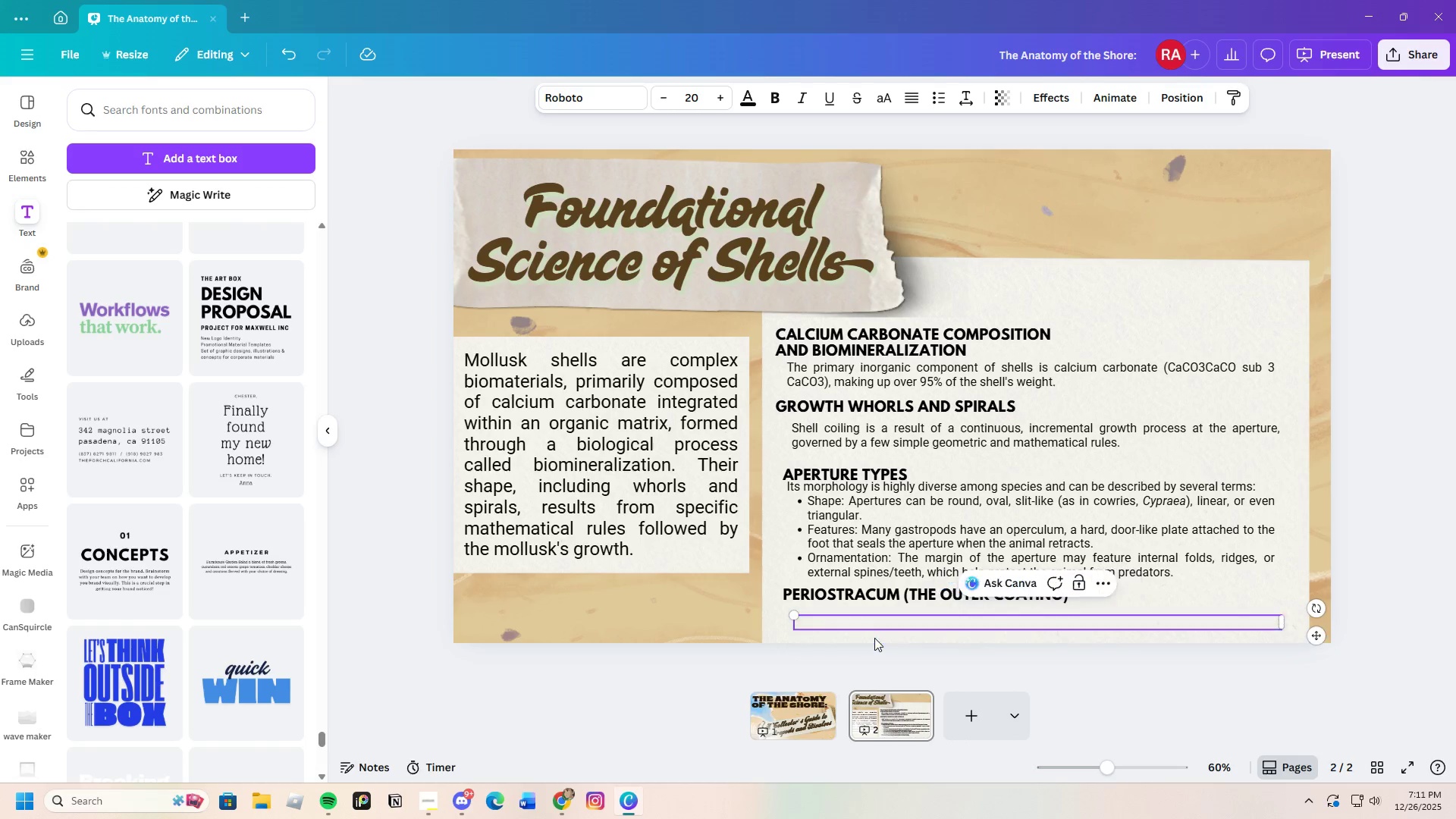 
key(Control+ControlLeft)
 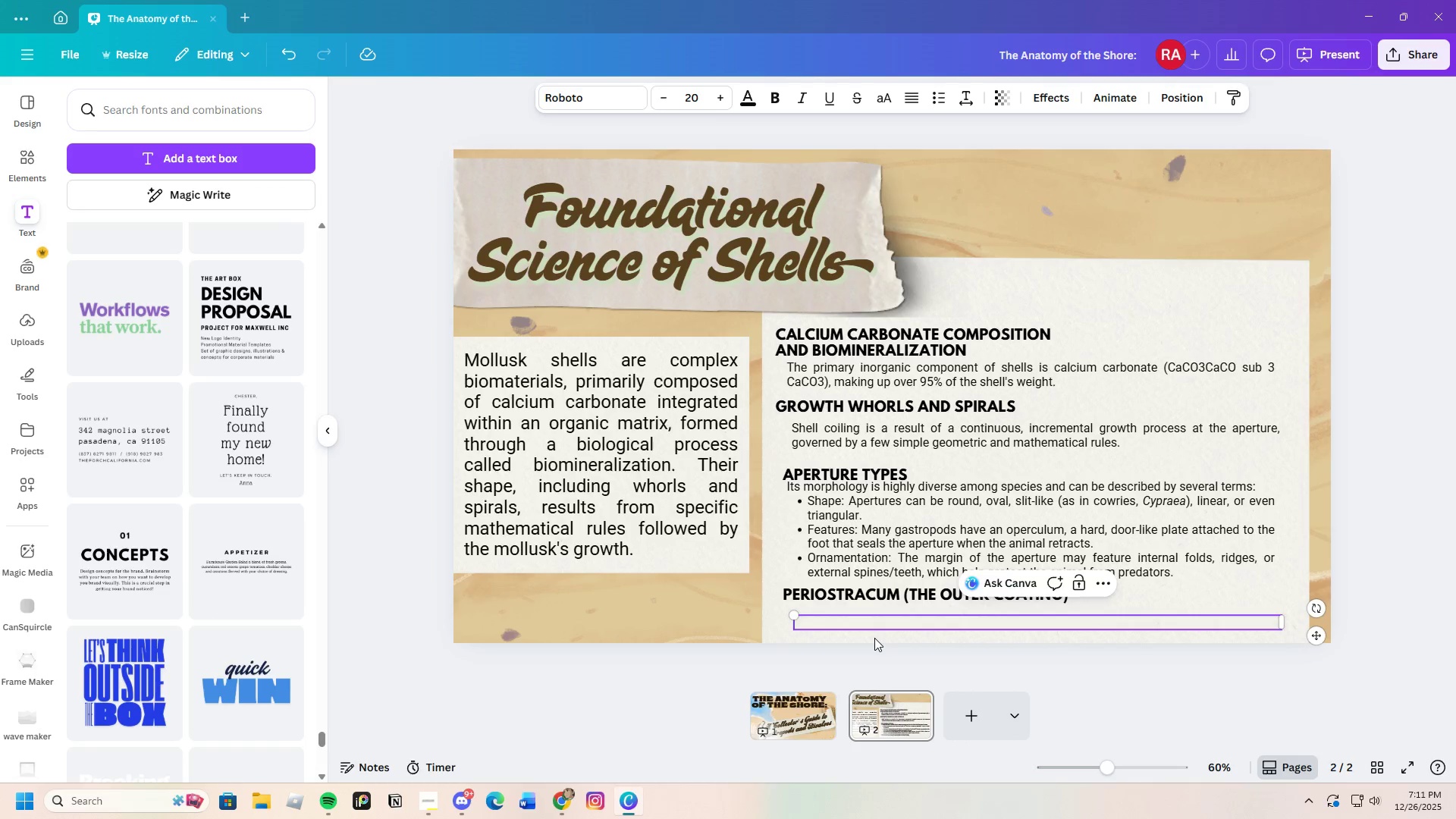 
key(Control+V)
 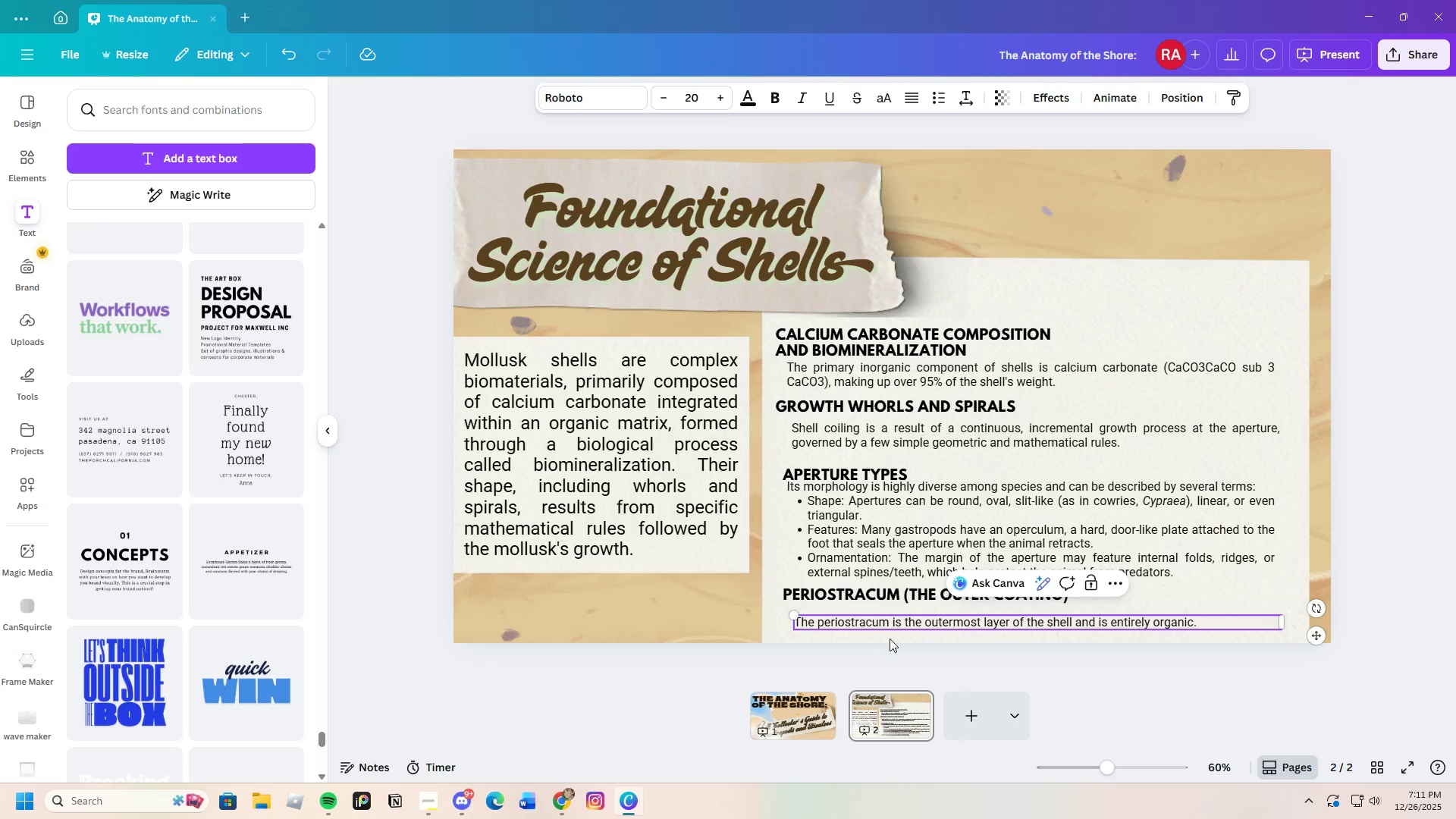 
left_click([979, 662])
 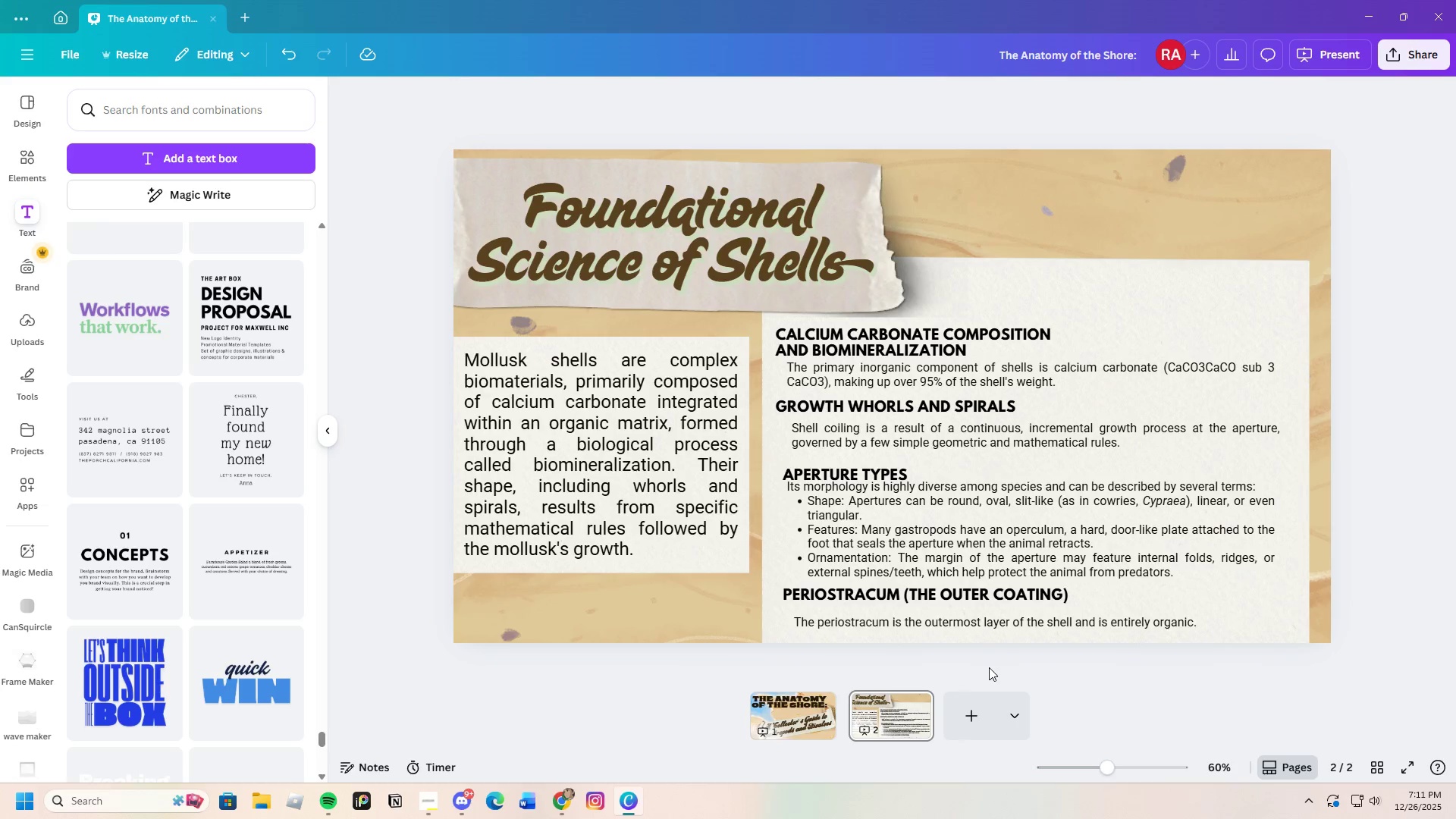 
mouse_move([968, 619])
 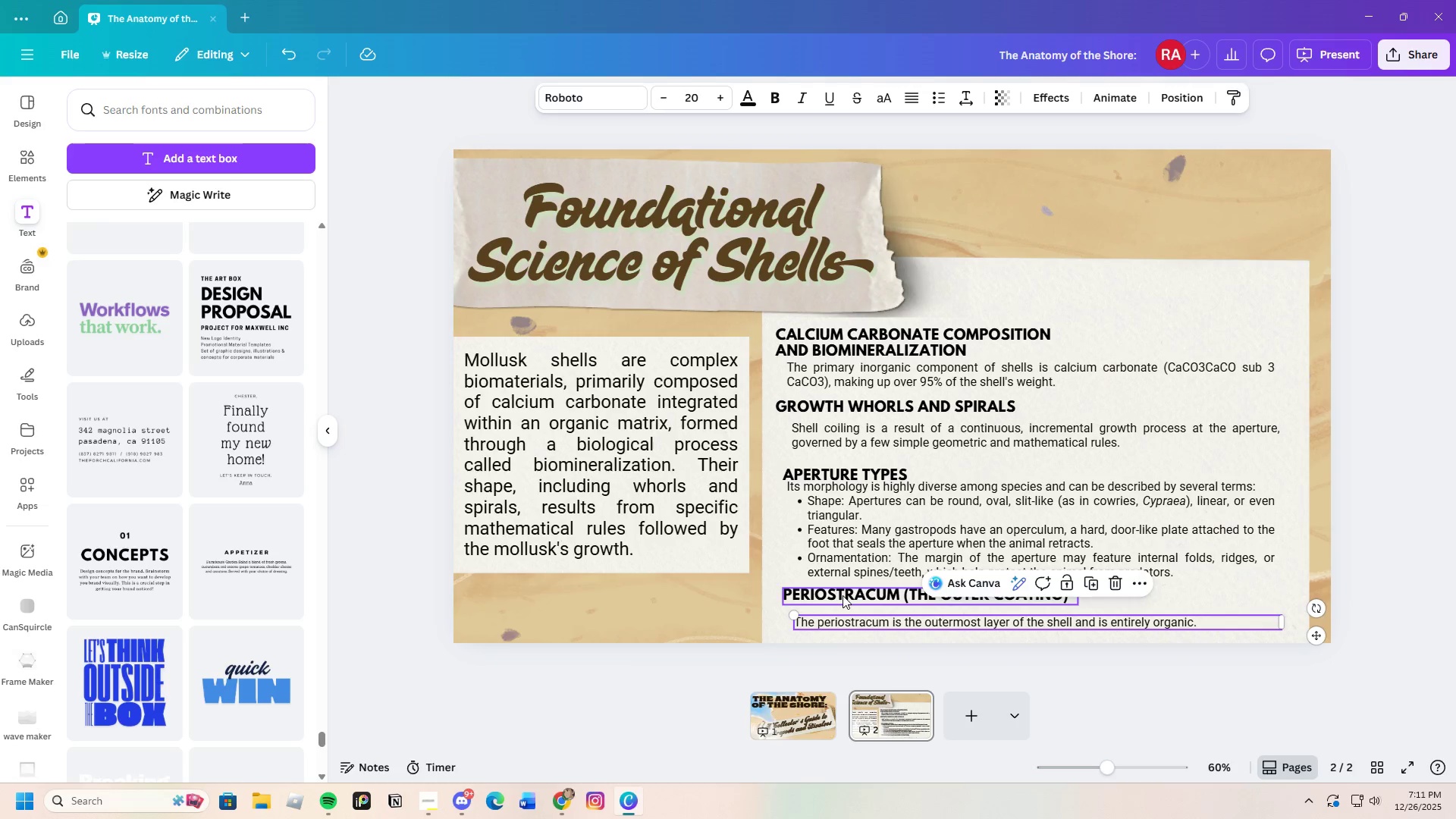 
left_click_drag(start_coordinate=[843, 595], to_coordinate=[833, 602])
 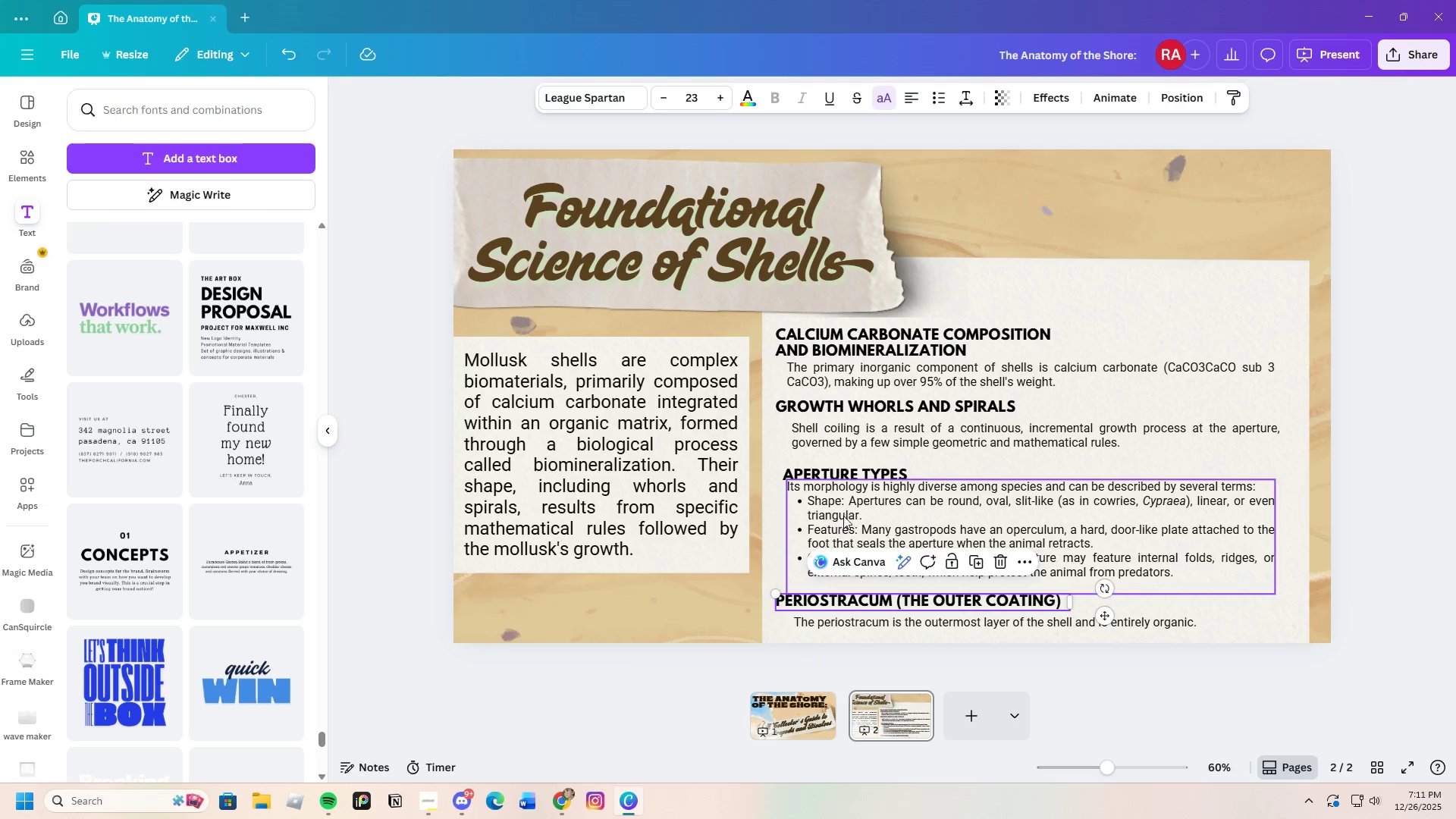 
left_click([846, 513])
 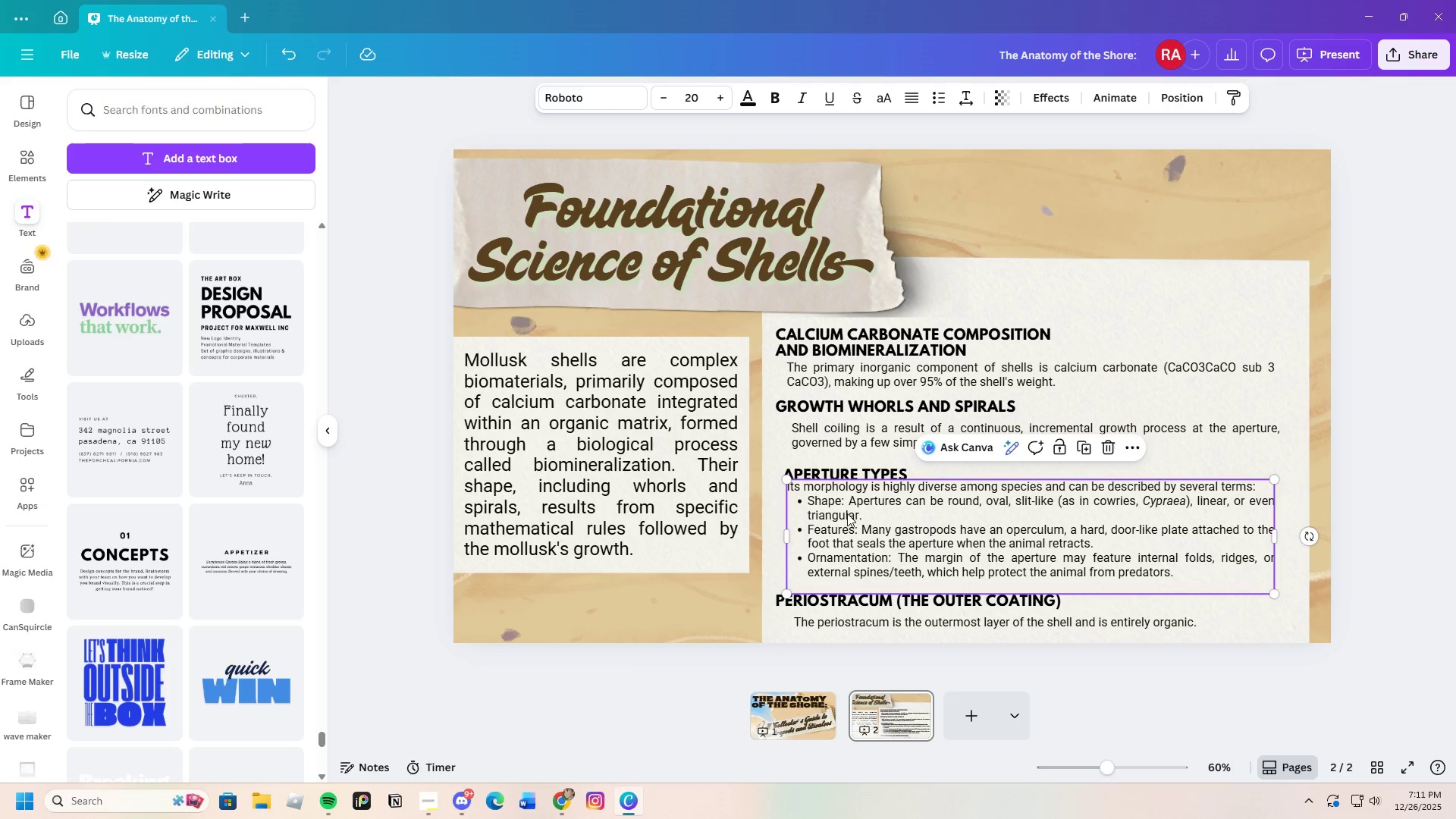 
left_click_drag(start_coordinate=[847, 513], to_coordinate=[849, 523])
 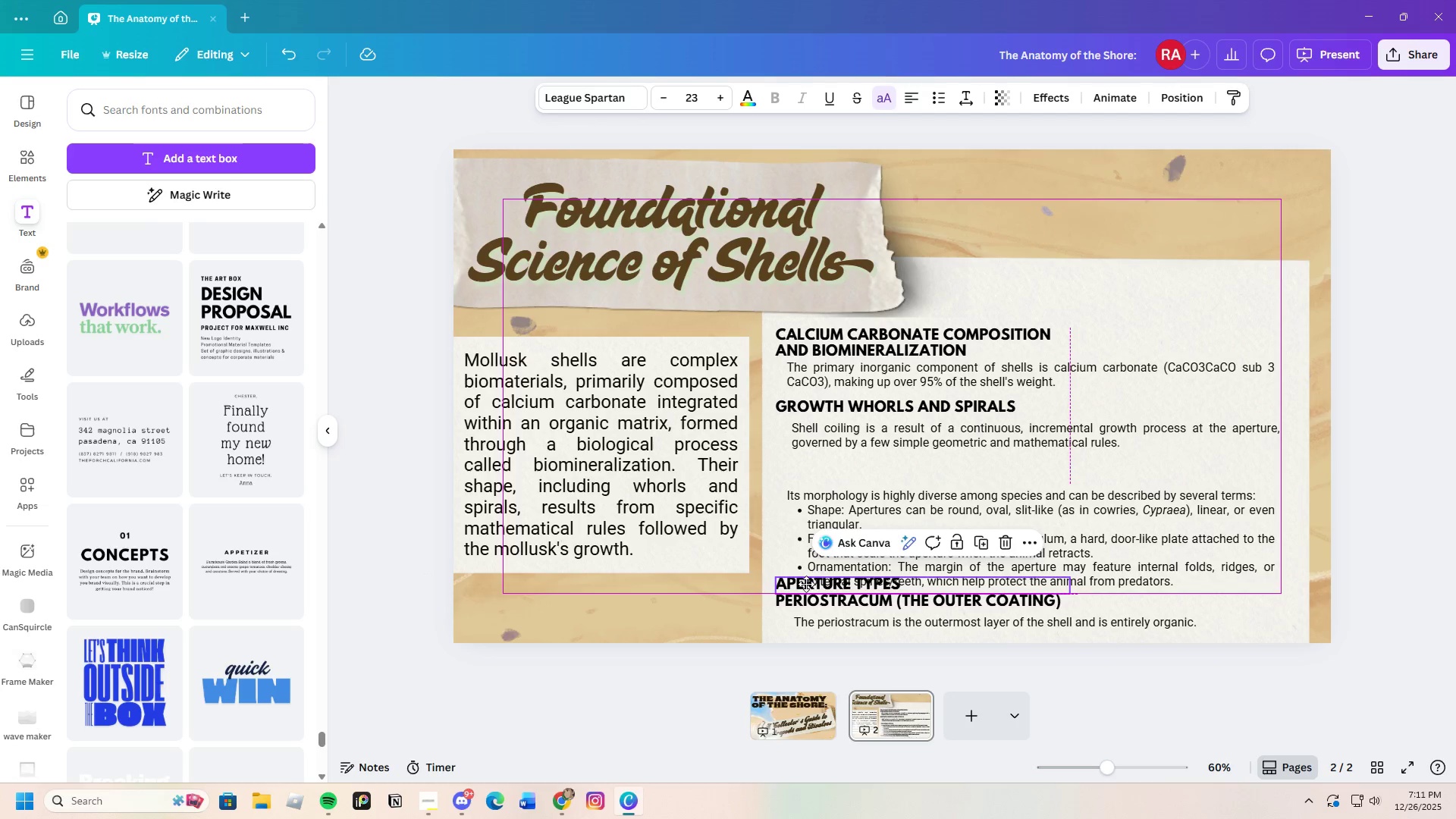 
wait(8.44)
 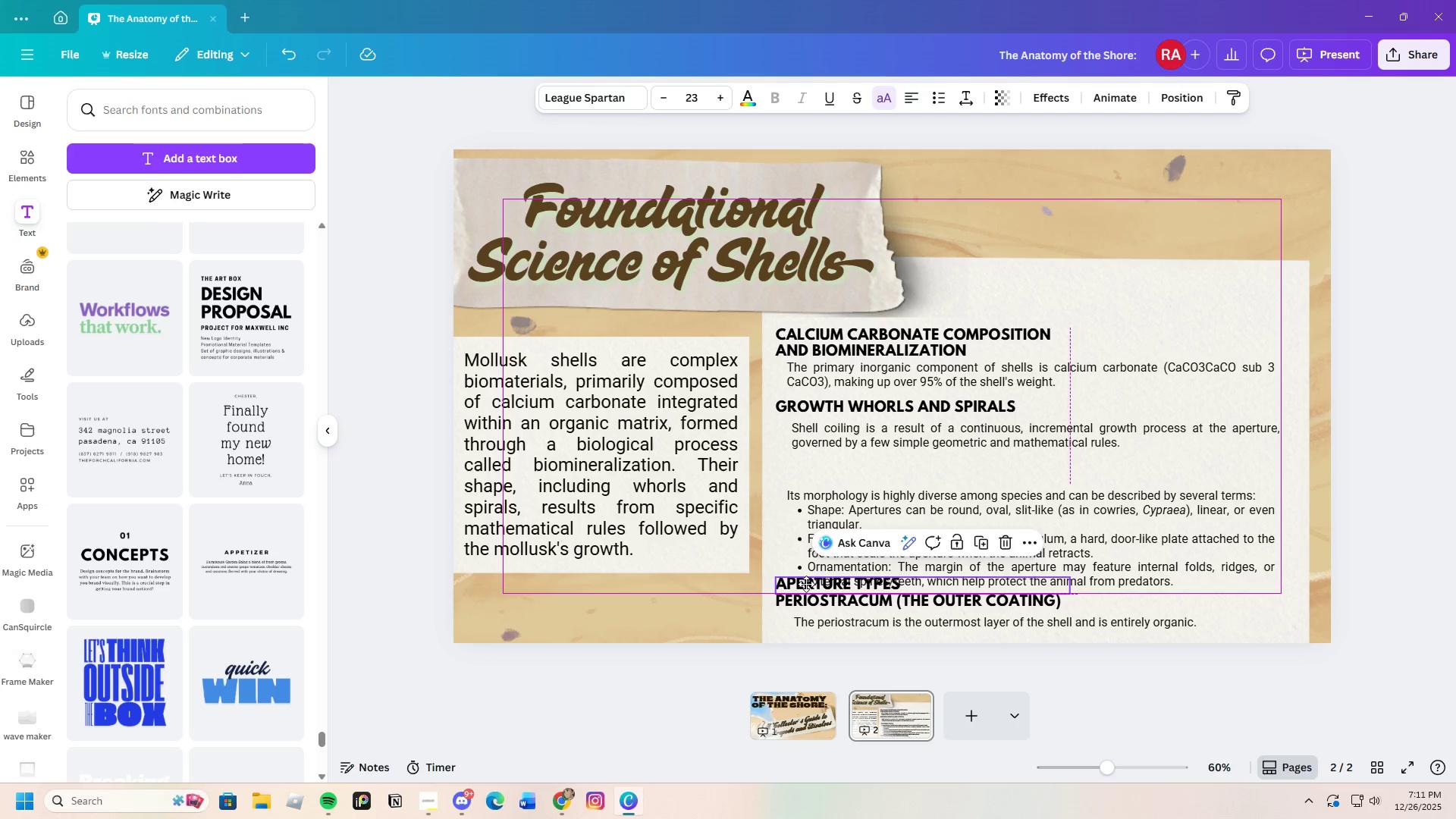 
left_click([1133, 447])
 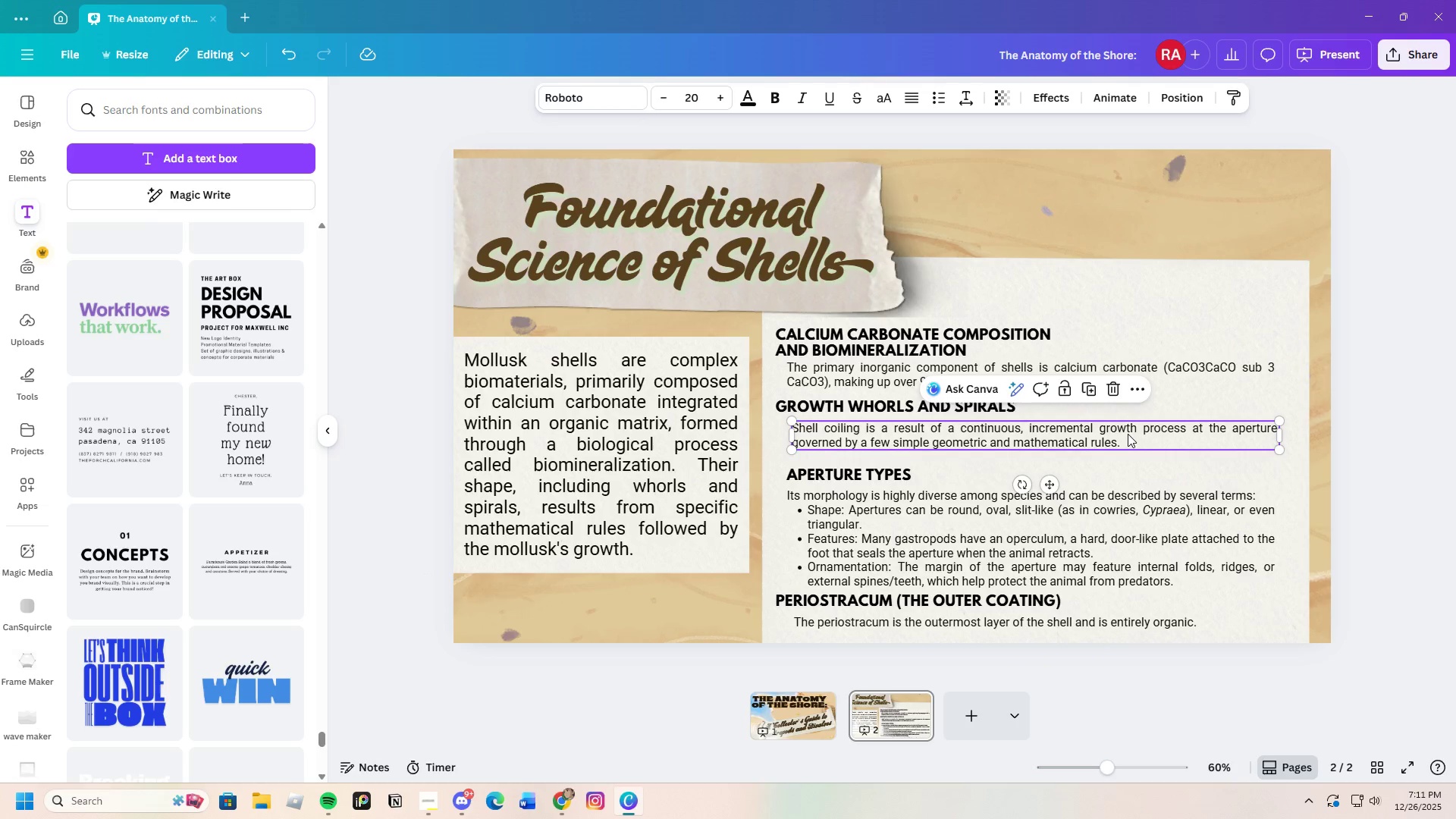 
left_click_drag(start_coordinate=[1128, 434], to_coordinate=[1126, 448])
 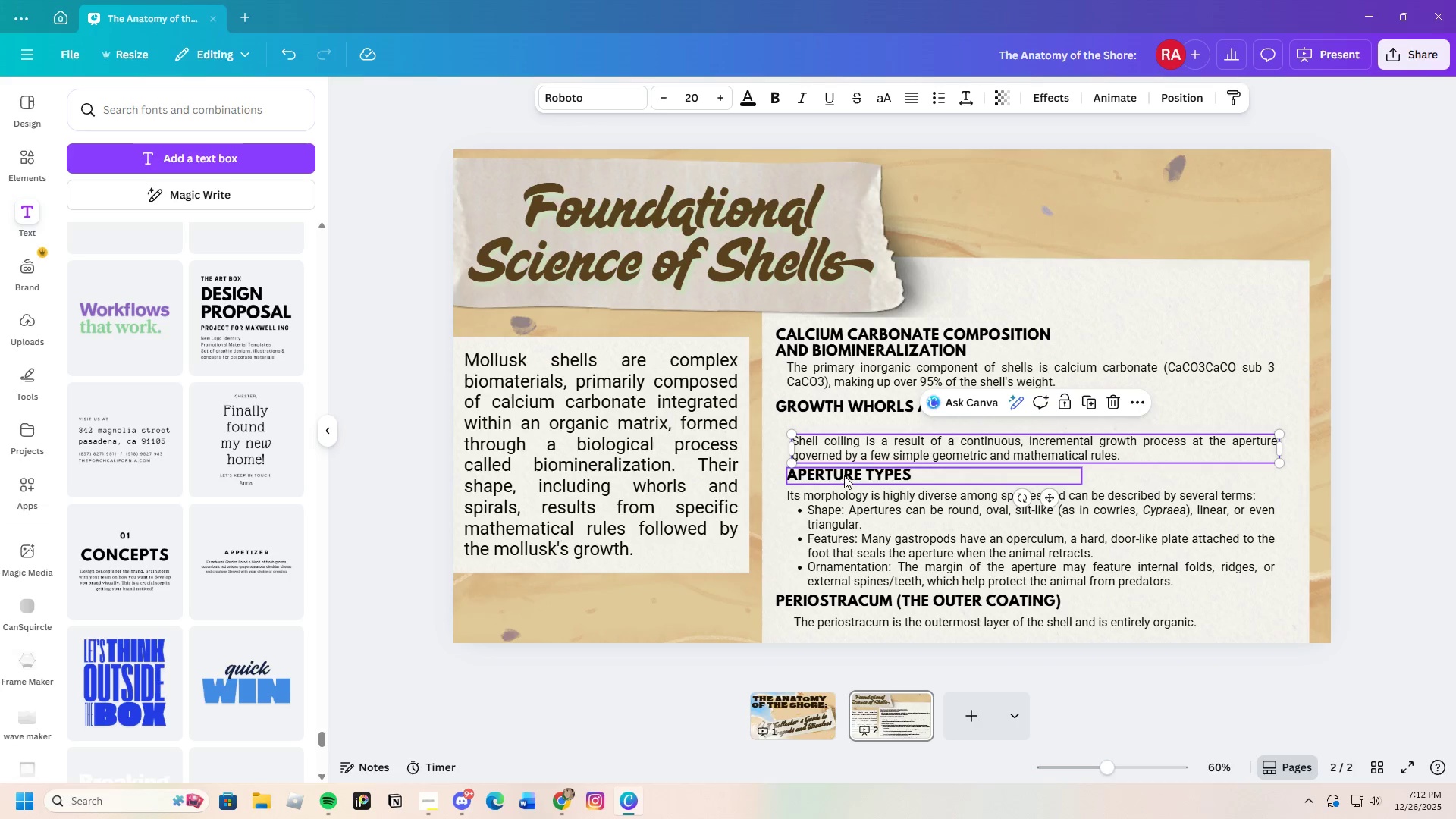 
left_click_drag(start_coordinate=[846, 475], to_coordinate=[841, 474])
 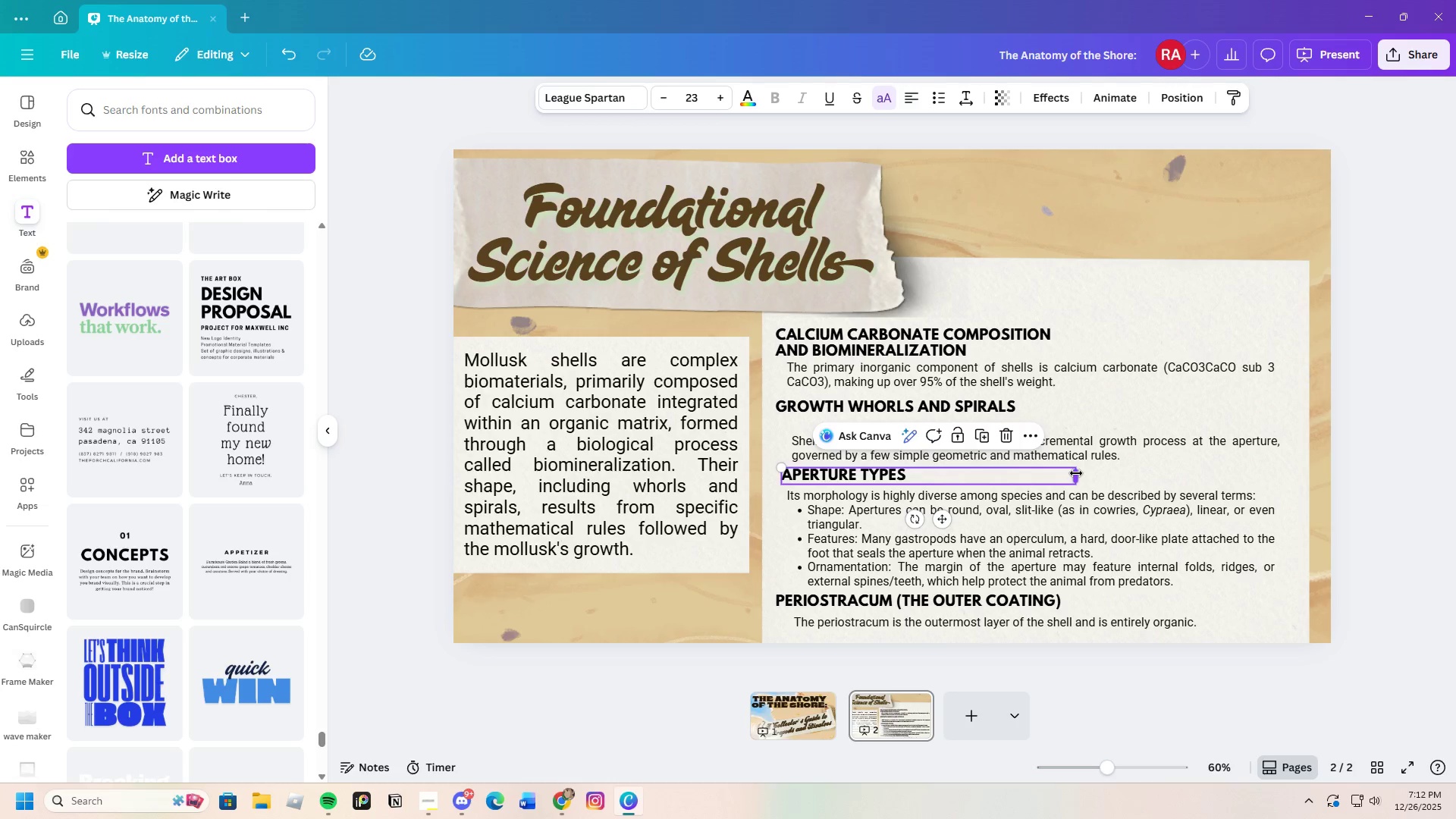 
left_click_drag(start_coordinate=[1076, 475], to_coordinate=[912, 476])
 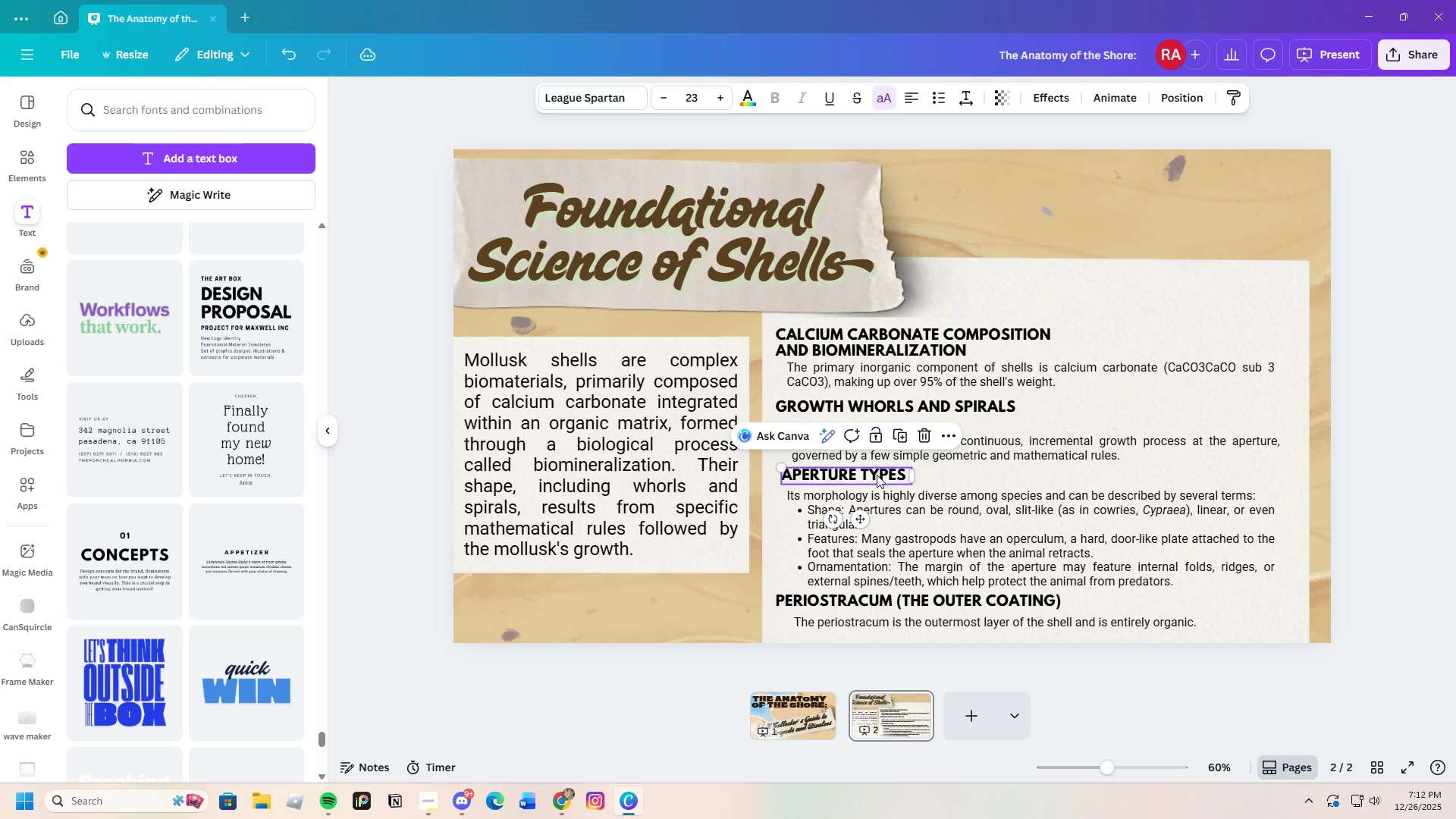 
left_click_drag(start_coordinate=[877, 475], to_coordinate=[870, 474])
 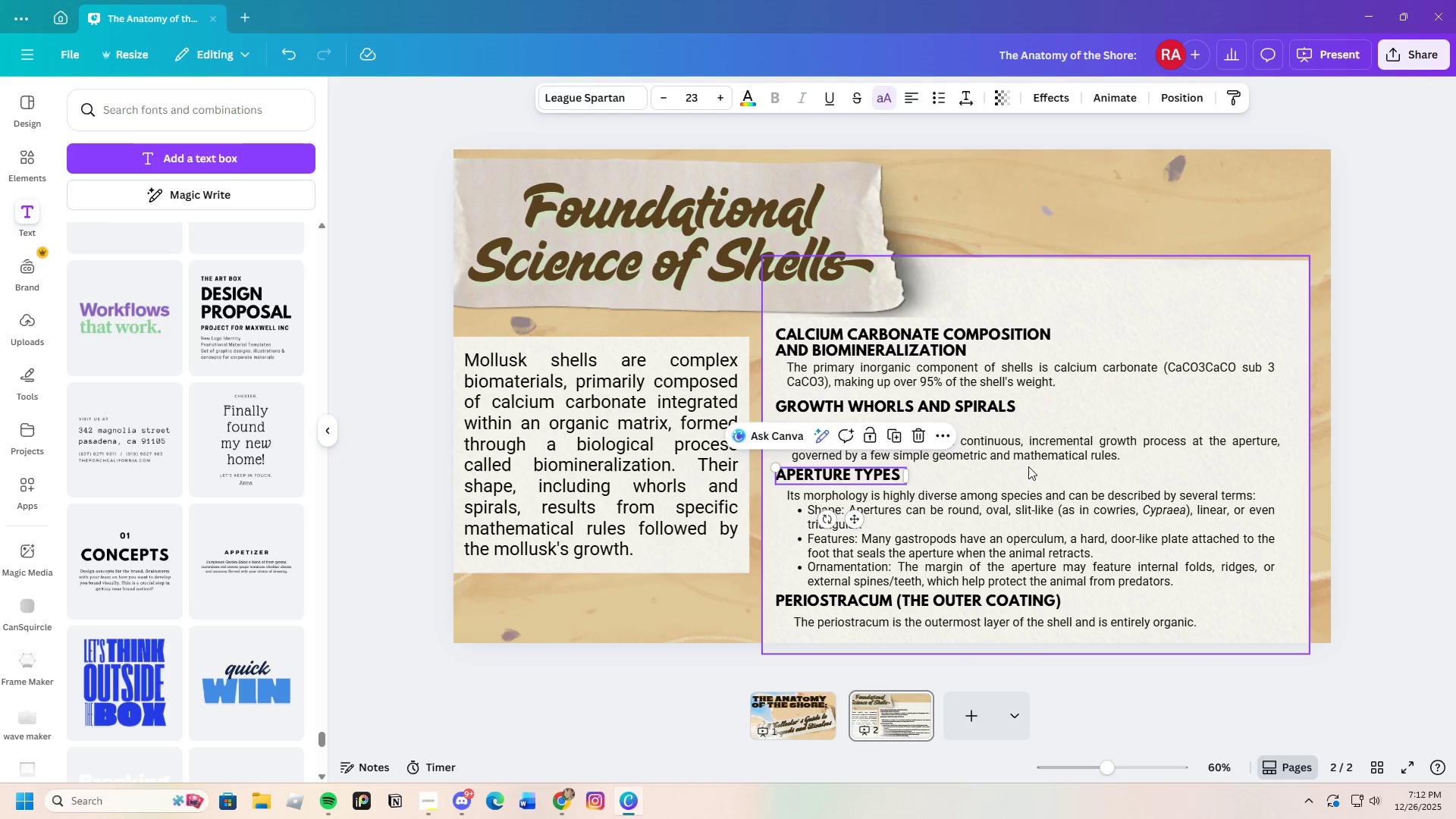 
left_click([1029, 466])
 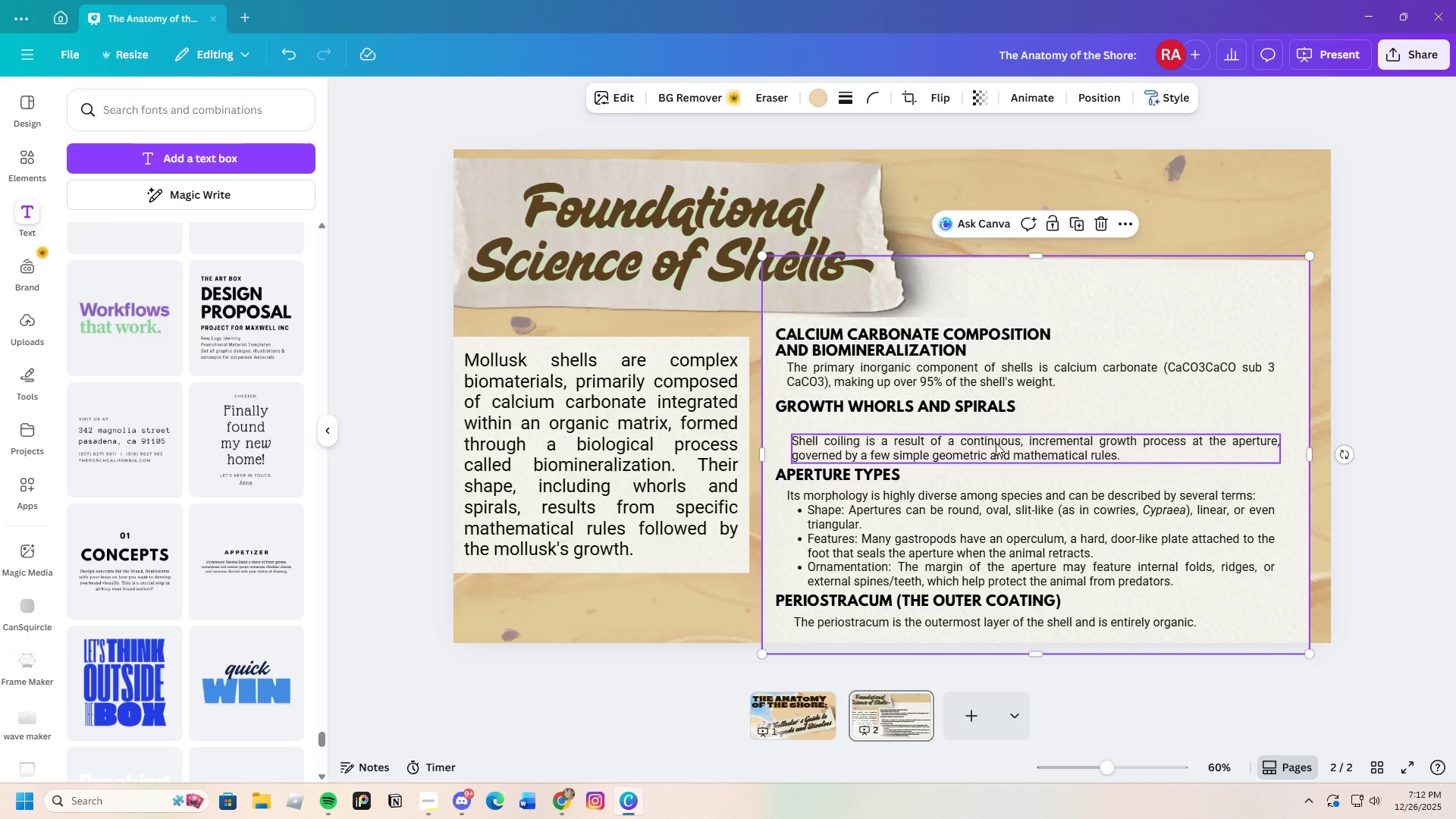 
left_click_drag(start_coordinate=[996, 443], to_coordinate=[987, 442])
 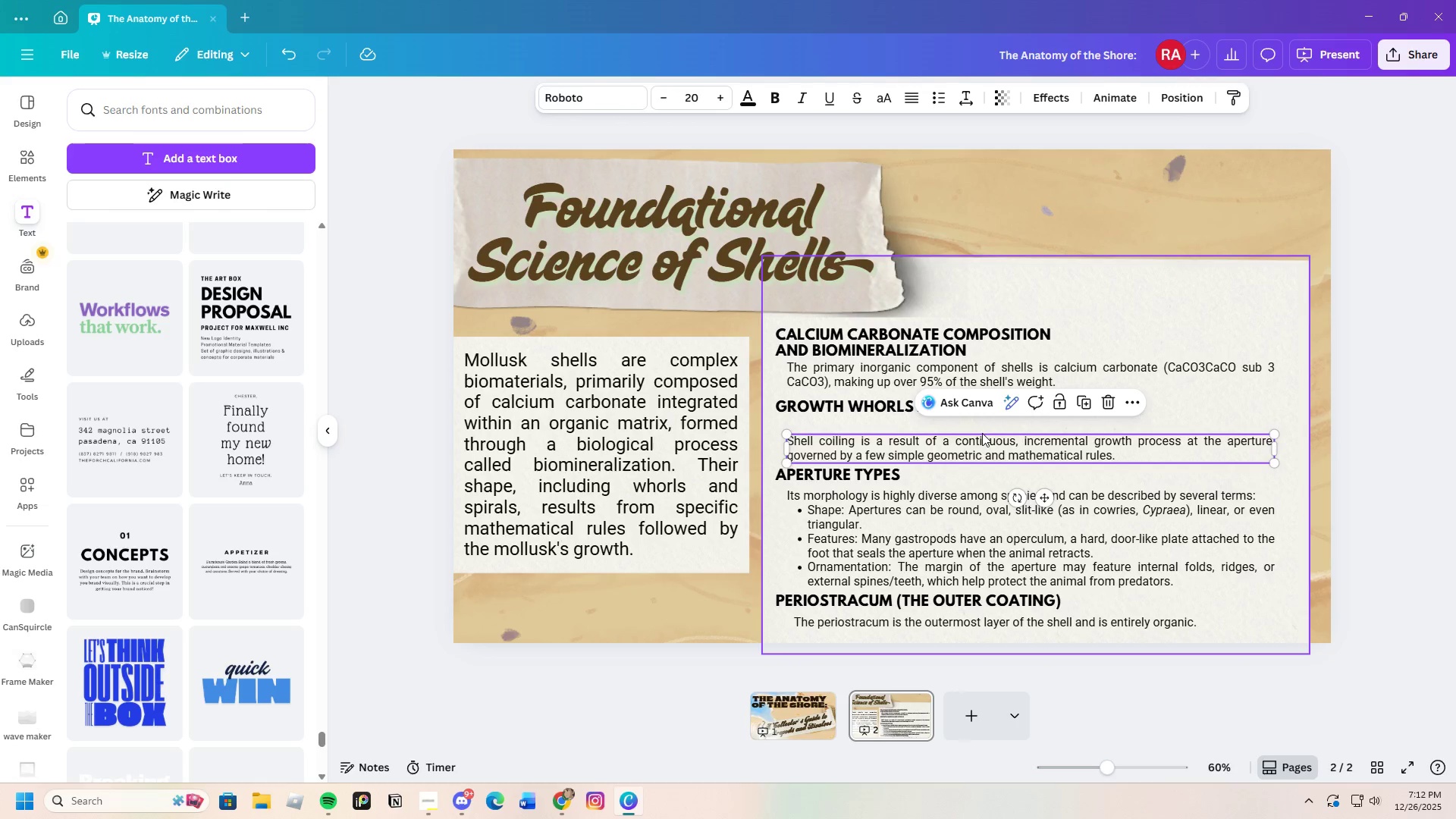 
left_click_drag(start_coordinate=[981, 450], to_coordinate=[981, 444])
 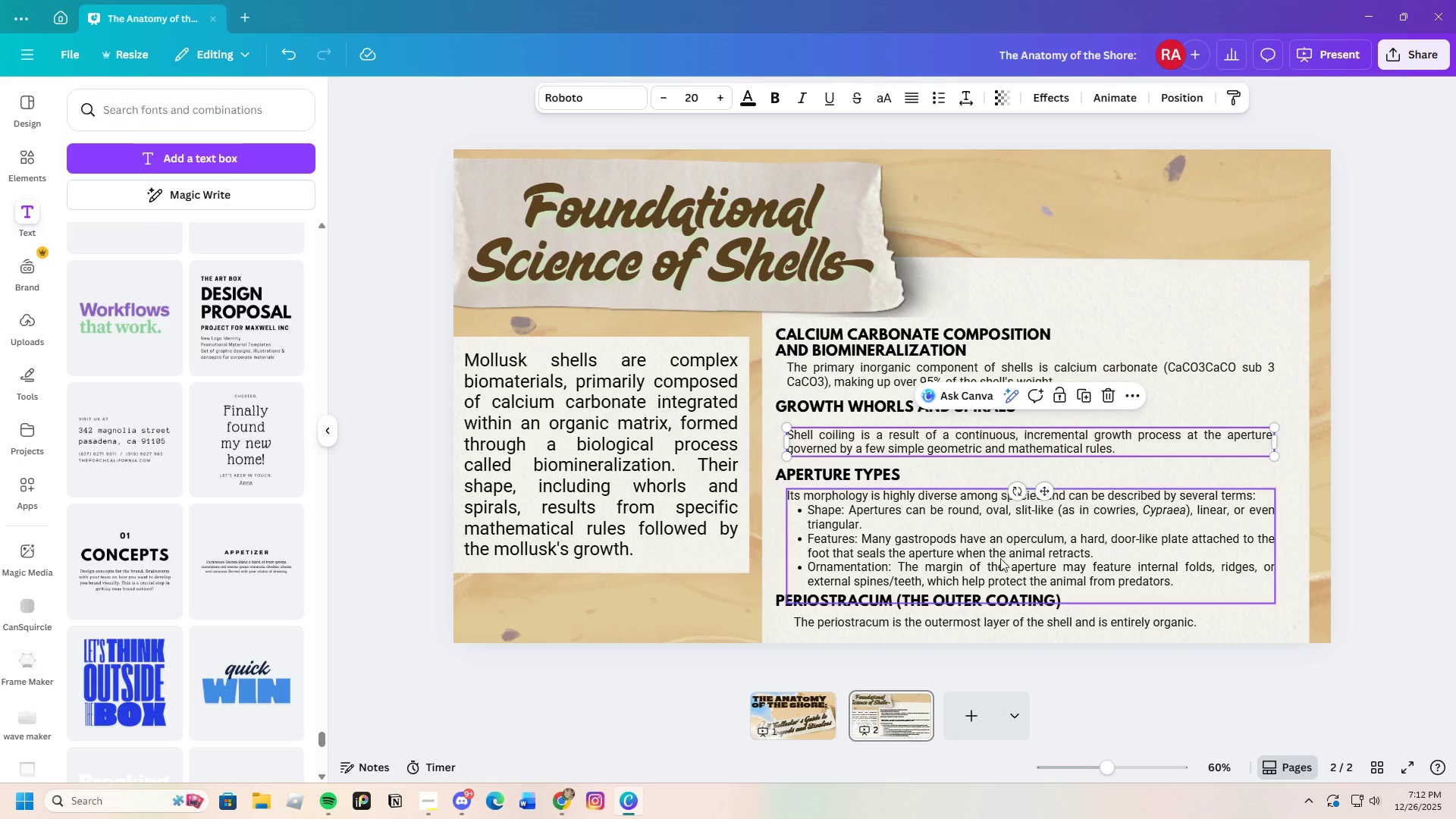 
left_click([999, 559])
 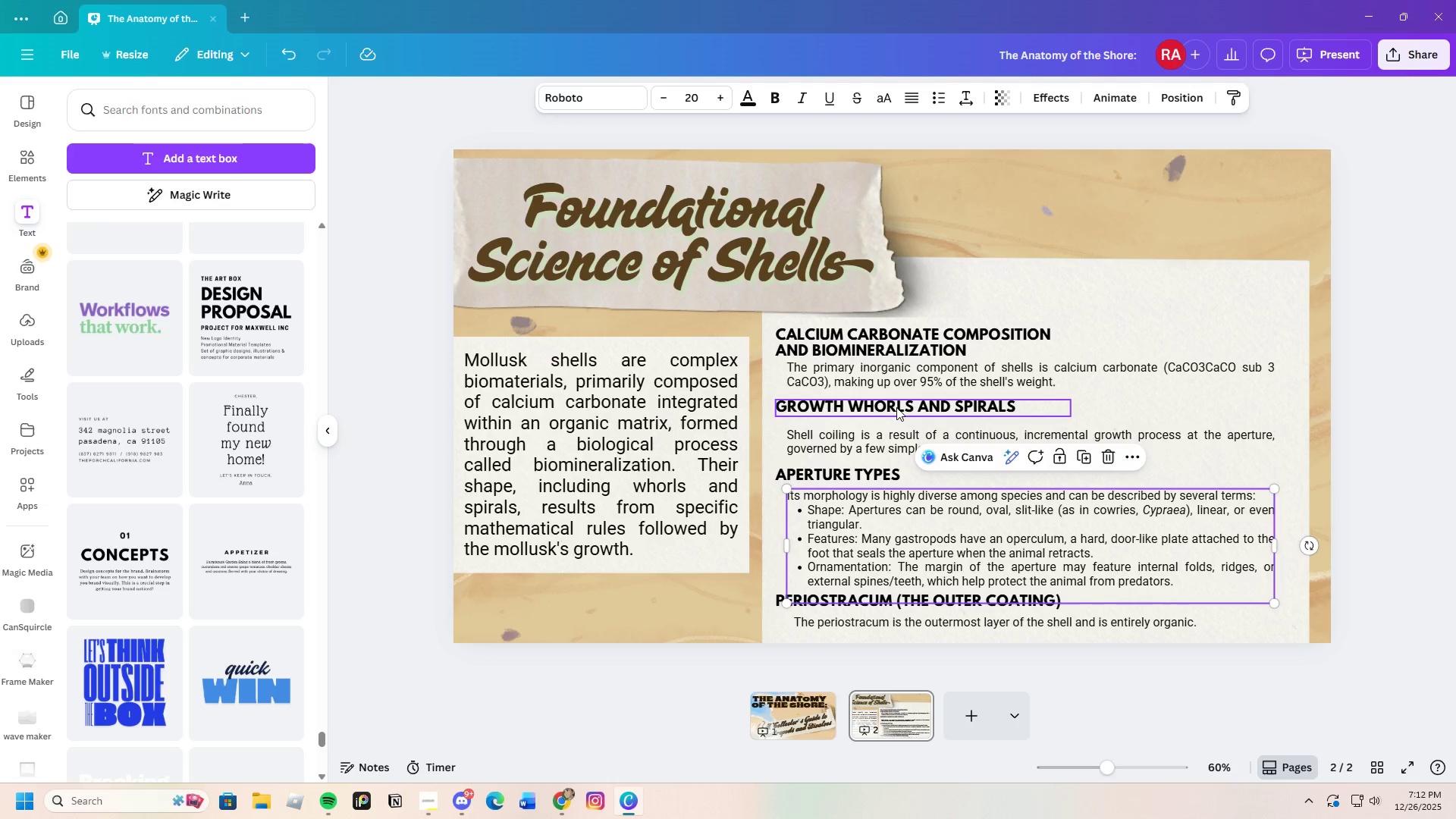 
left_click_drag(start_coordinate=[896, 407], to_coordinate=[893, 408])
 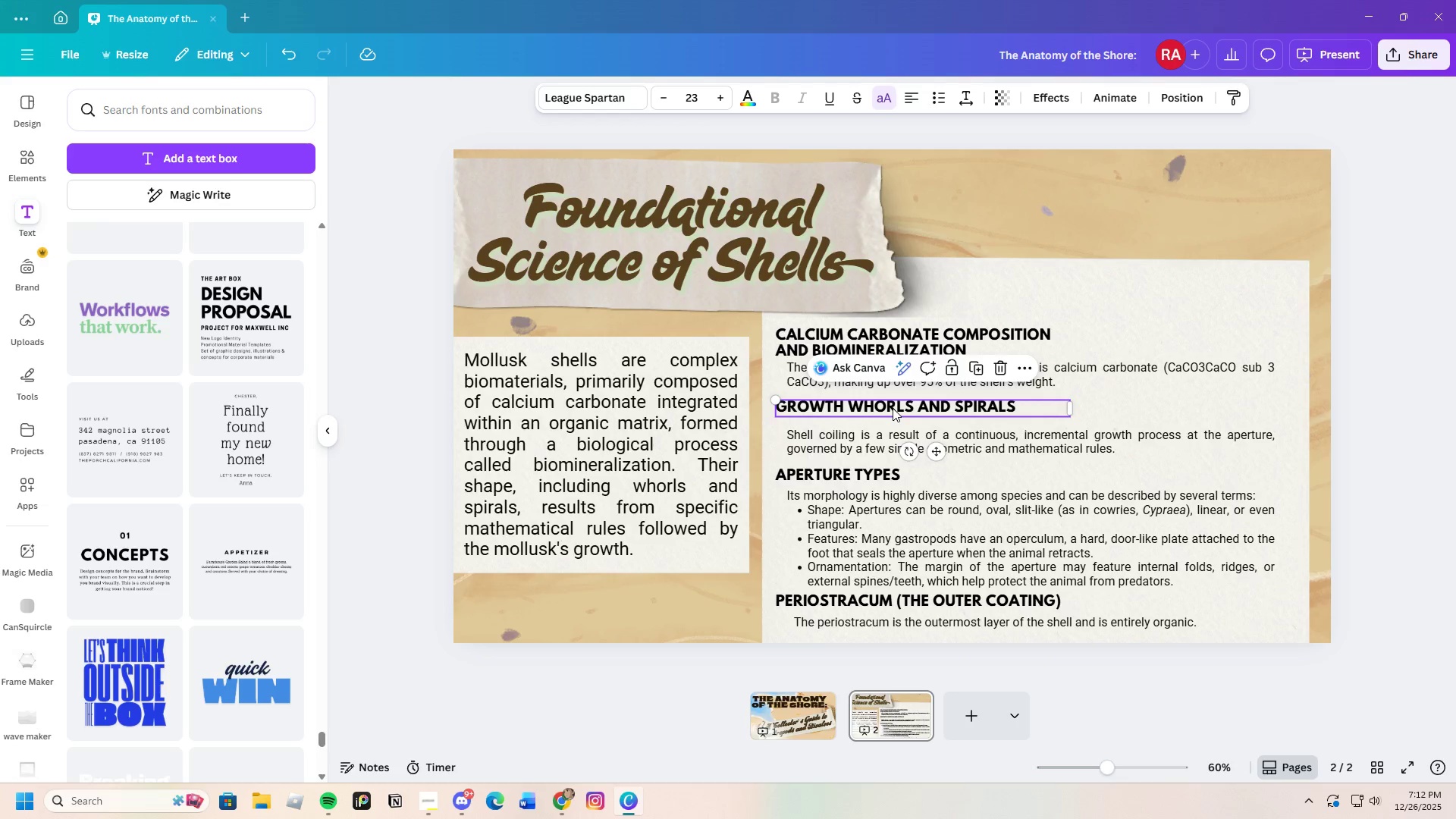 
left_click_drag(start_coordinate=[893, 408], to_coordinate=[895, 413])
 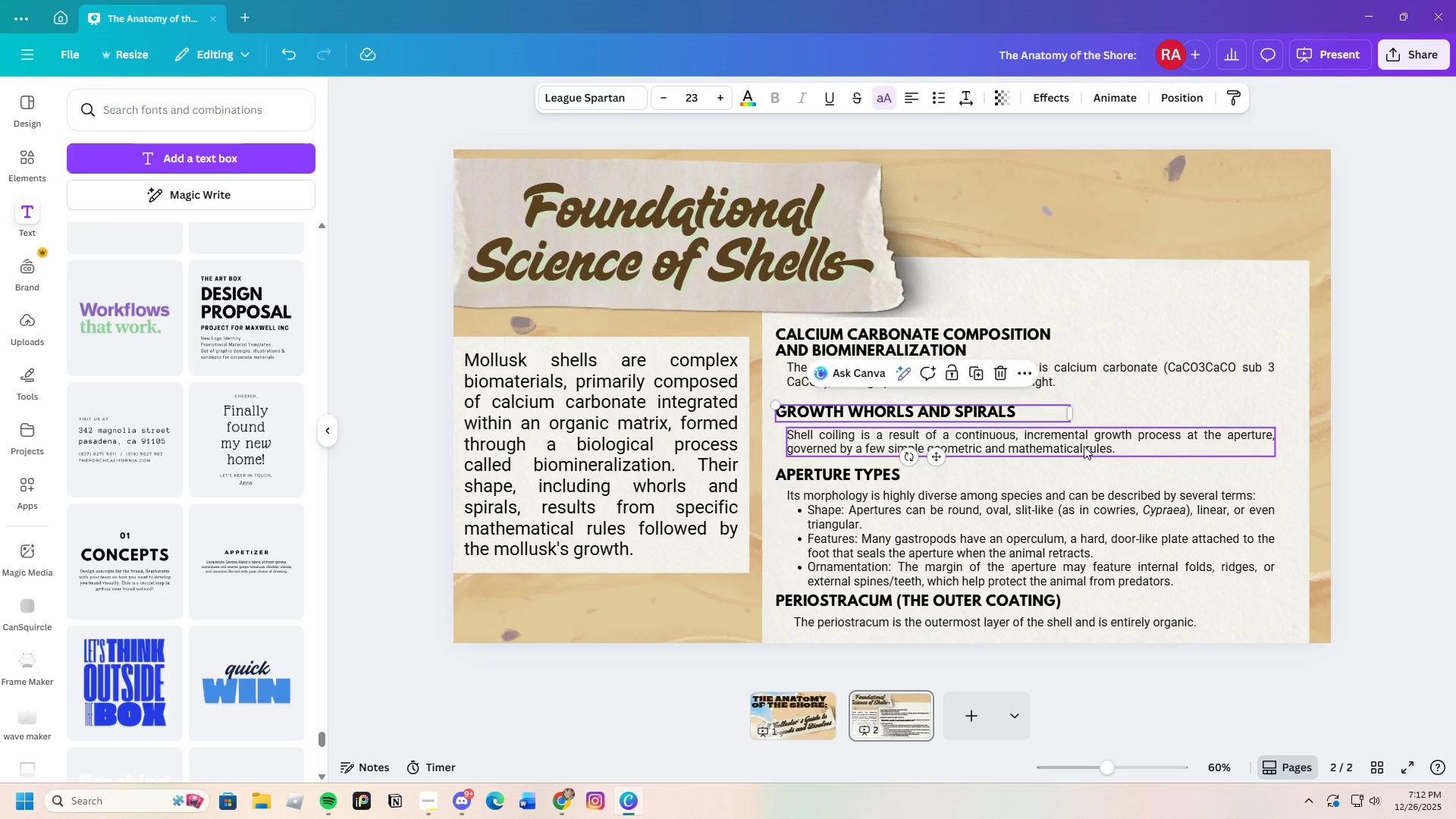 
left_click([1086, 446])
 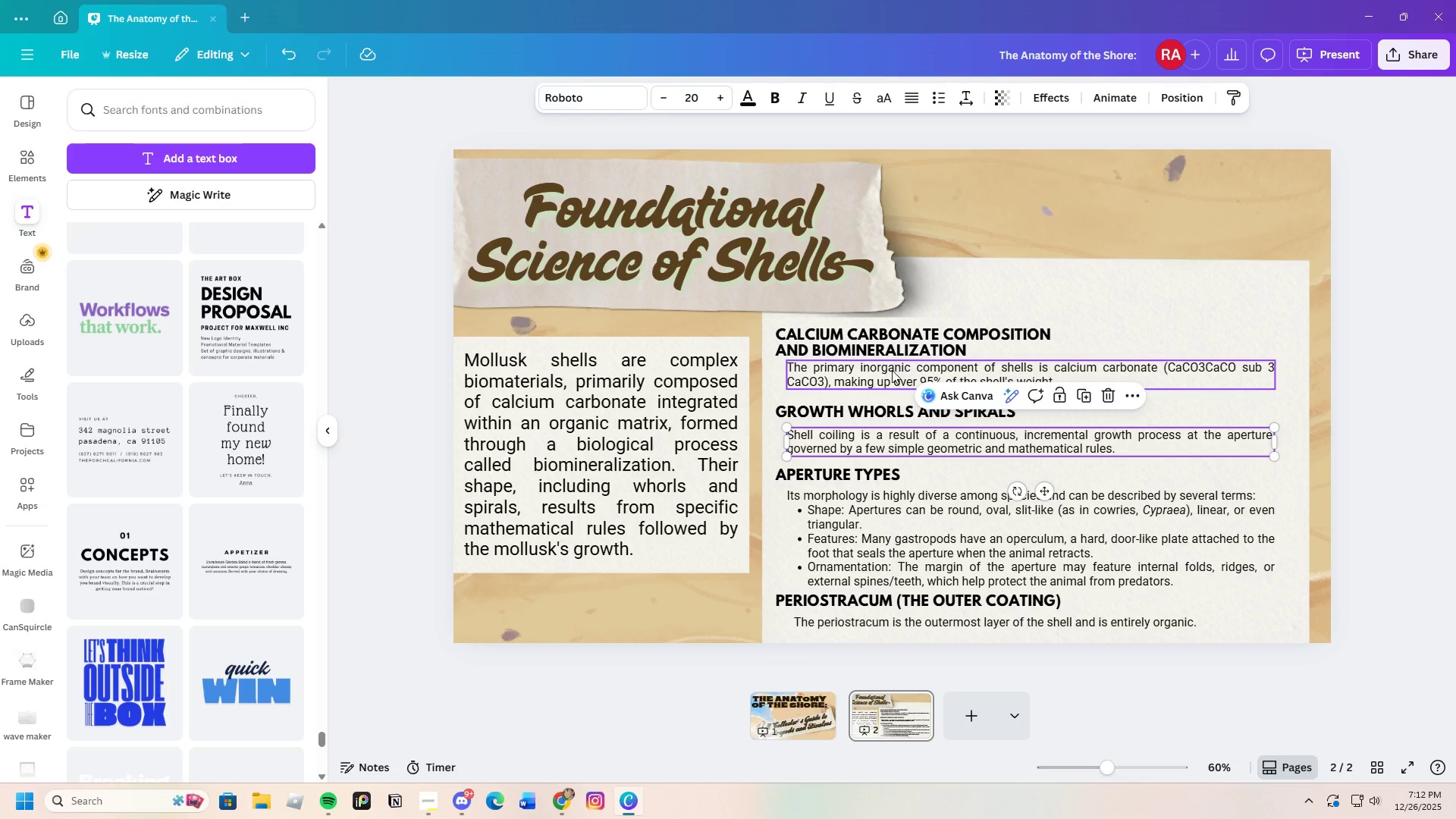 
left_click_drag(start_coordinate=[893, 373], to_coordinate=[895, 379])
 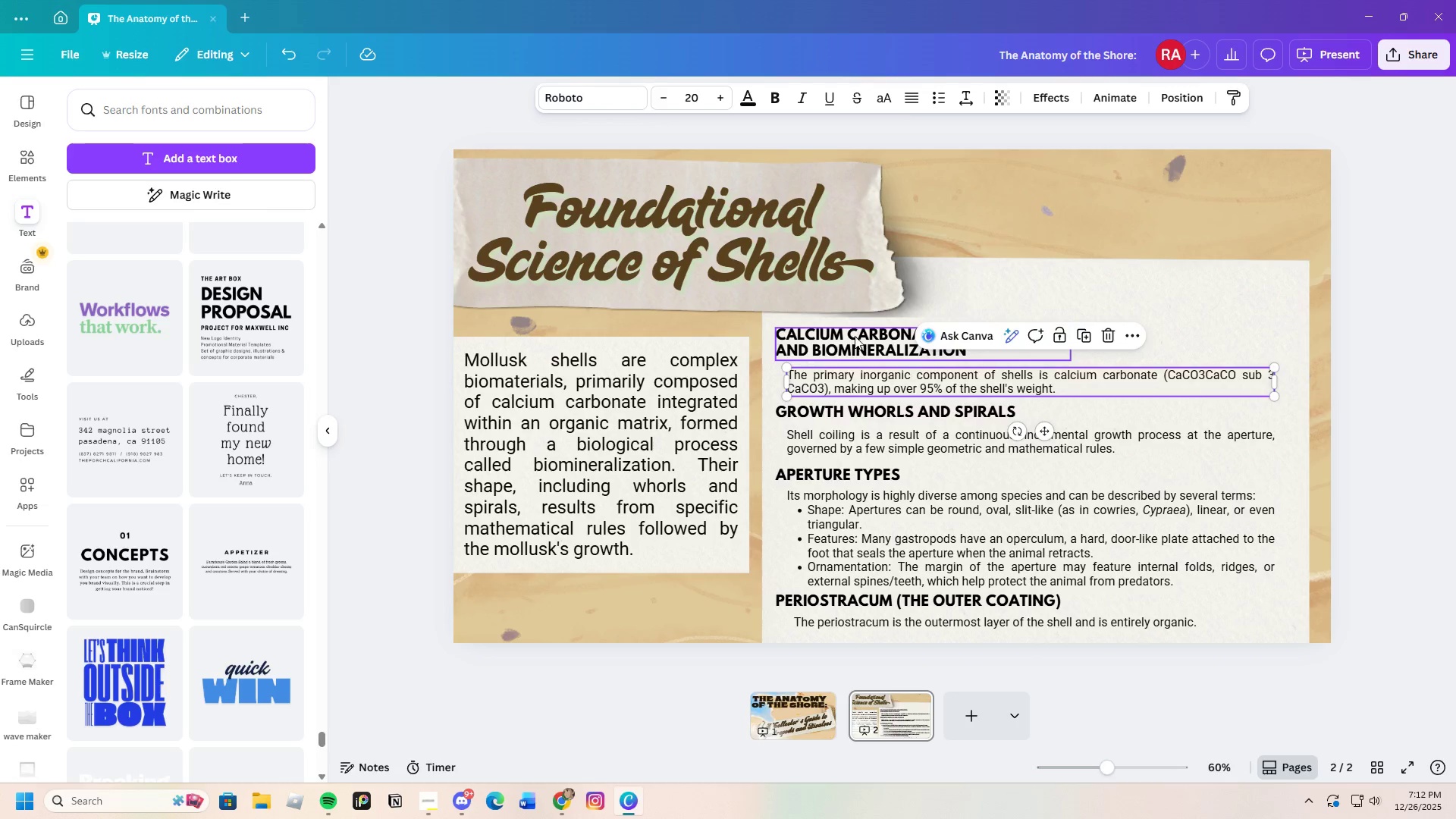 
left_click_drag(start_coordinate=[855, 336], to_coordinate=[856, 344])
 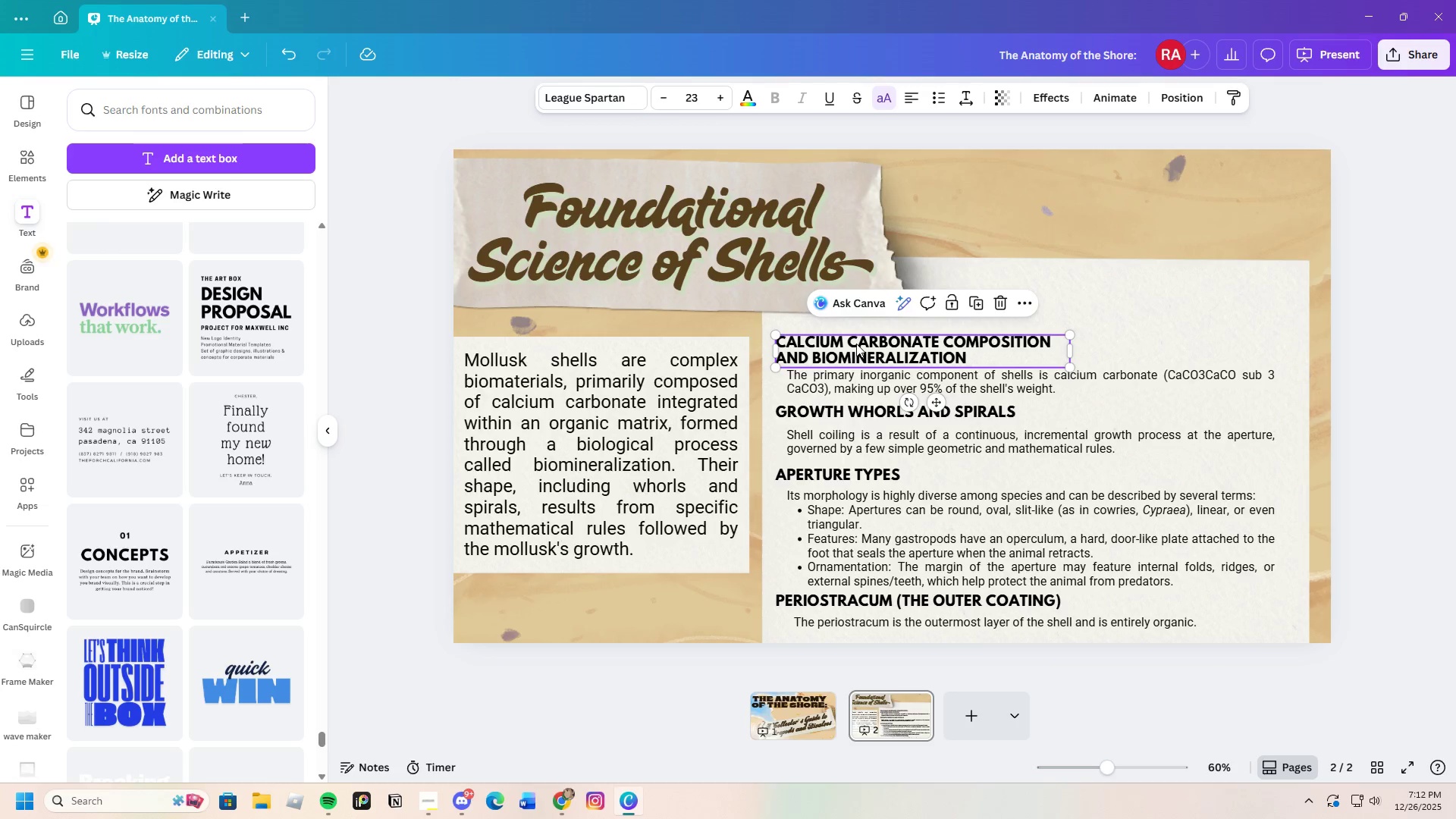 
left_click_drag(start_coordinate=[856, 344], to_coordinate=[858, 339])
 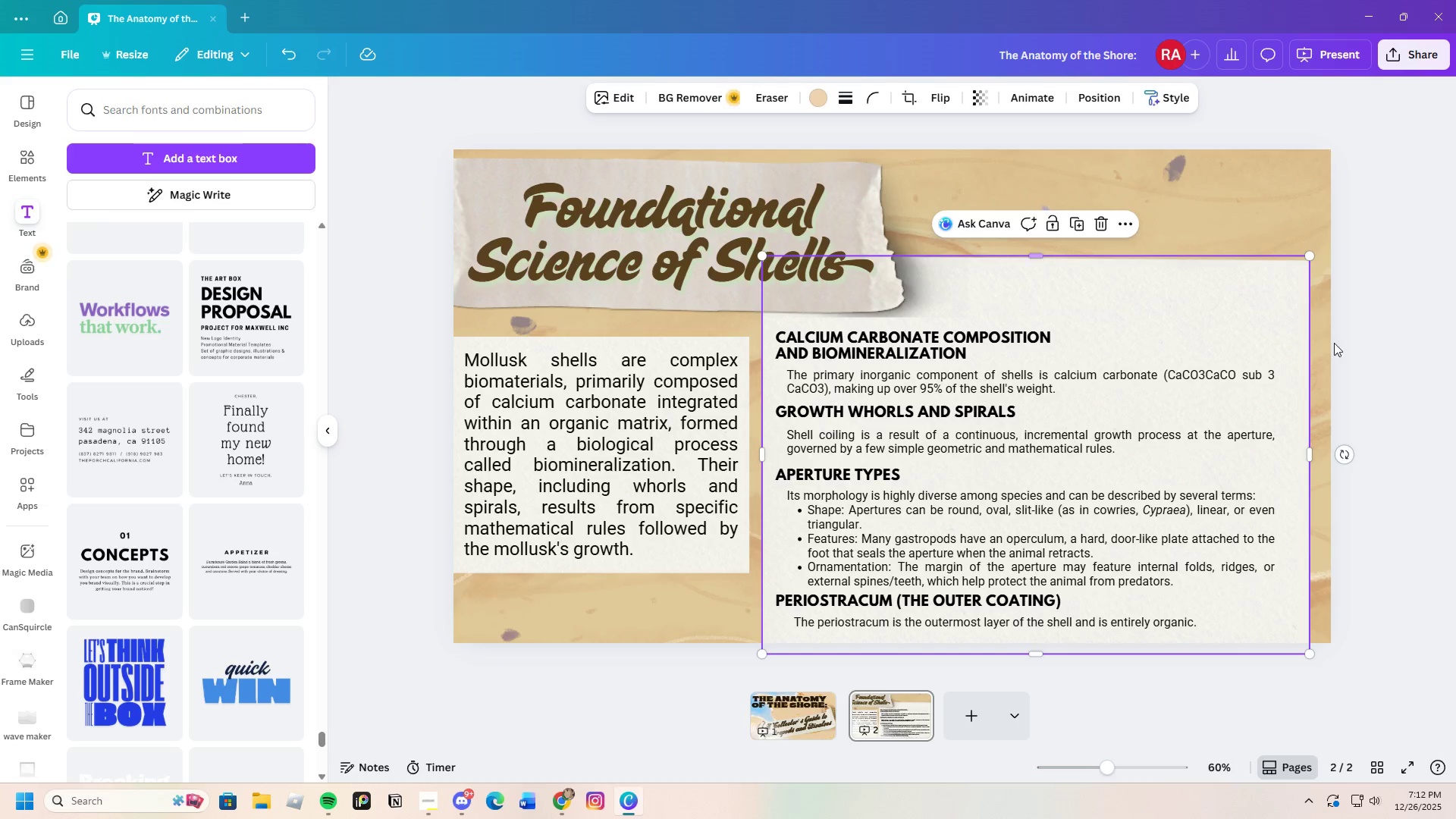 
left_click([1391, 389])
 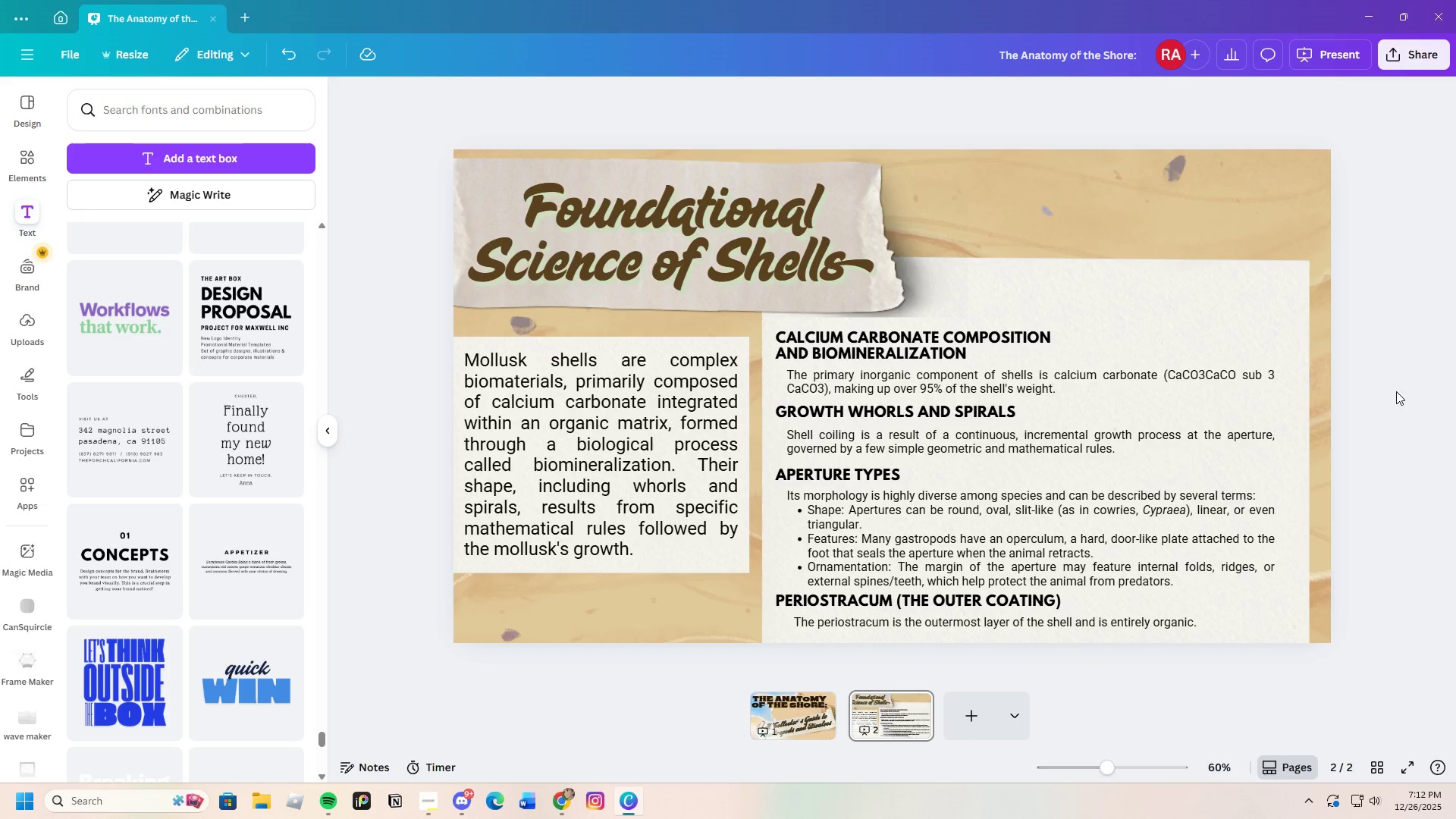 
wait(5.09)
 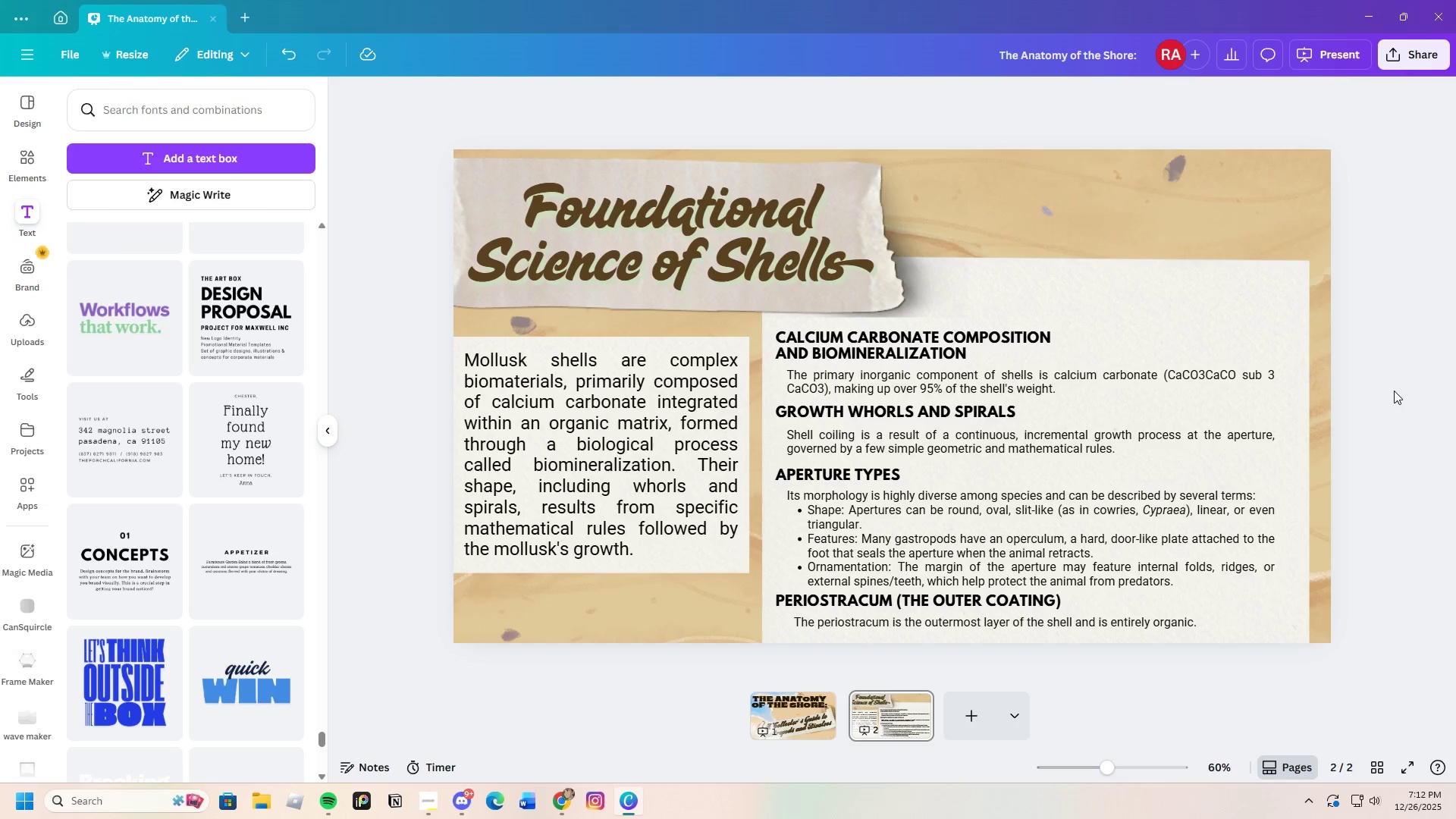 
left_click_drag(start_coordinate=[895, 620], to_coordinate=[885, 621])
 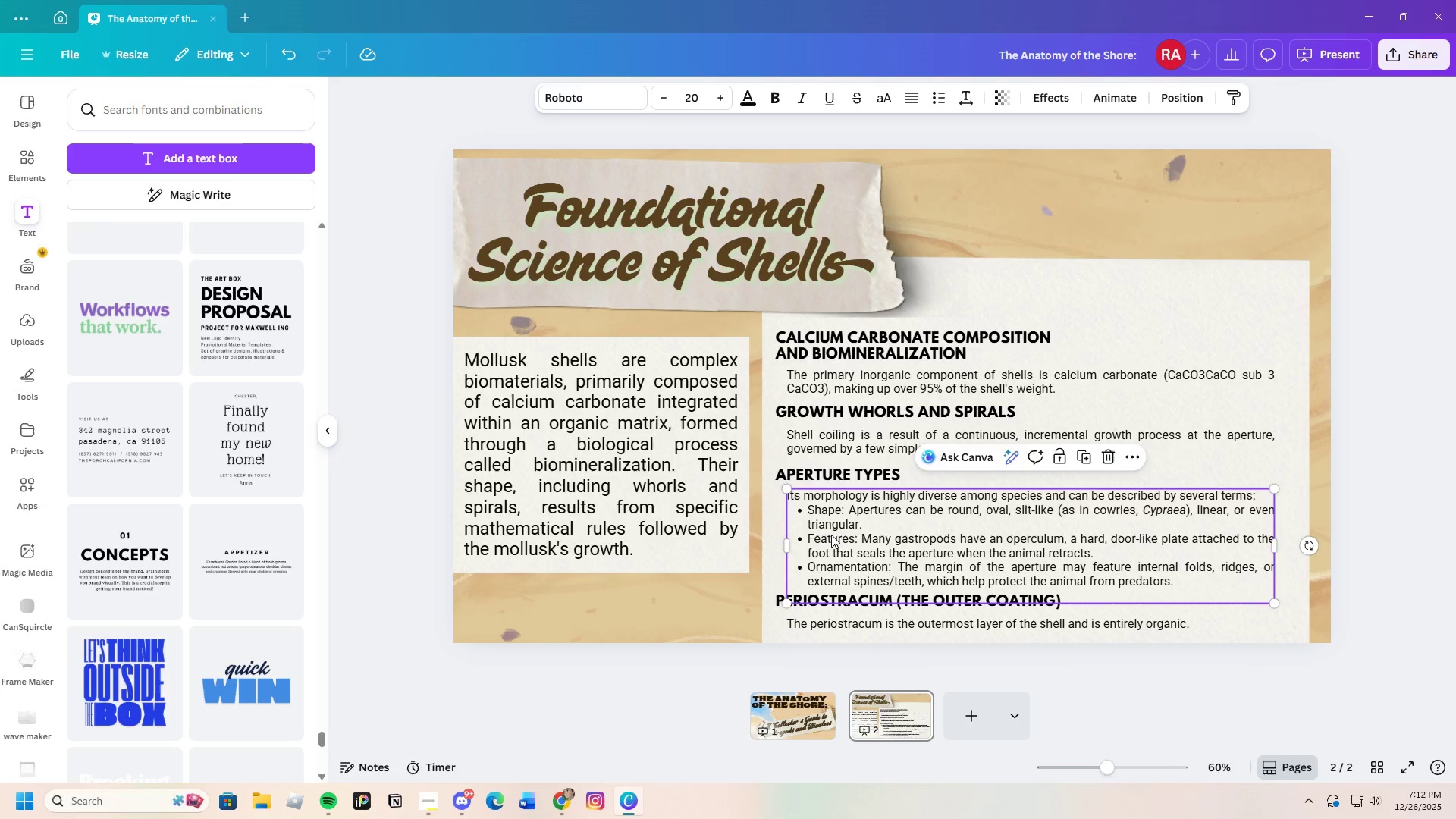 
left_click([1377, 464])
 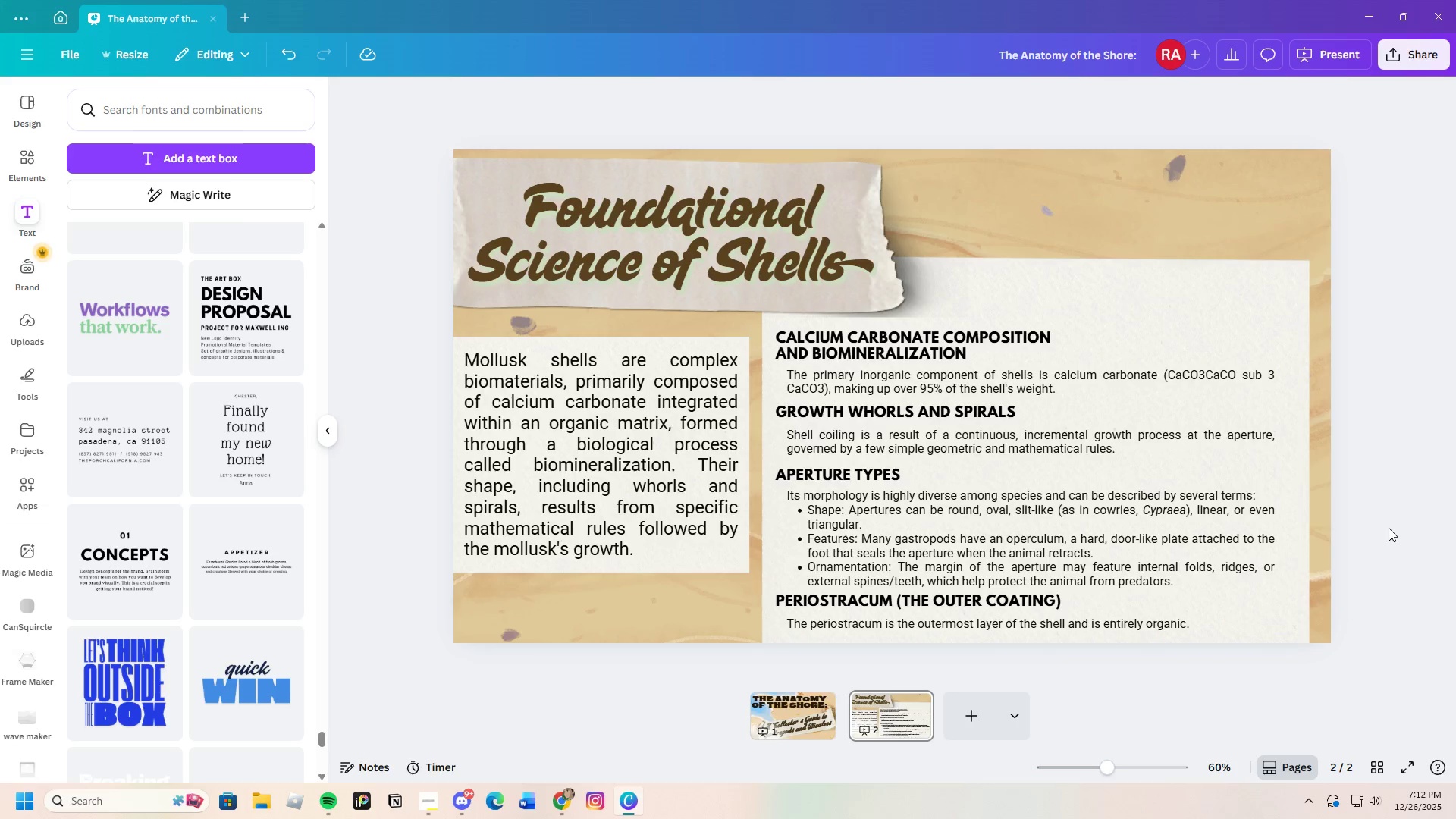 
scroll: coordinate [1380, 528], scroll_direction: down, amount: 2.0
 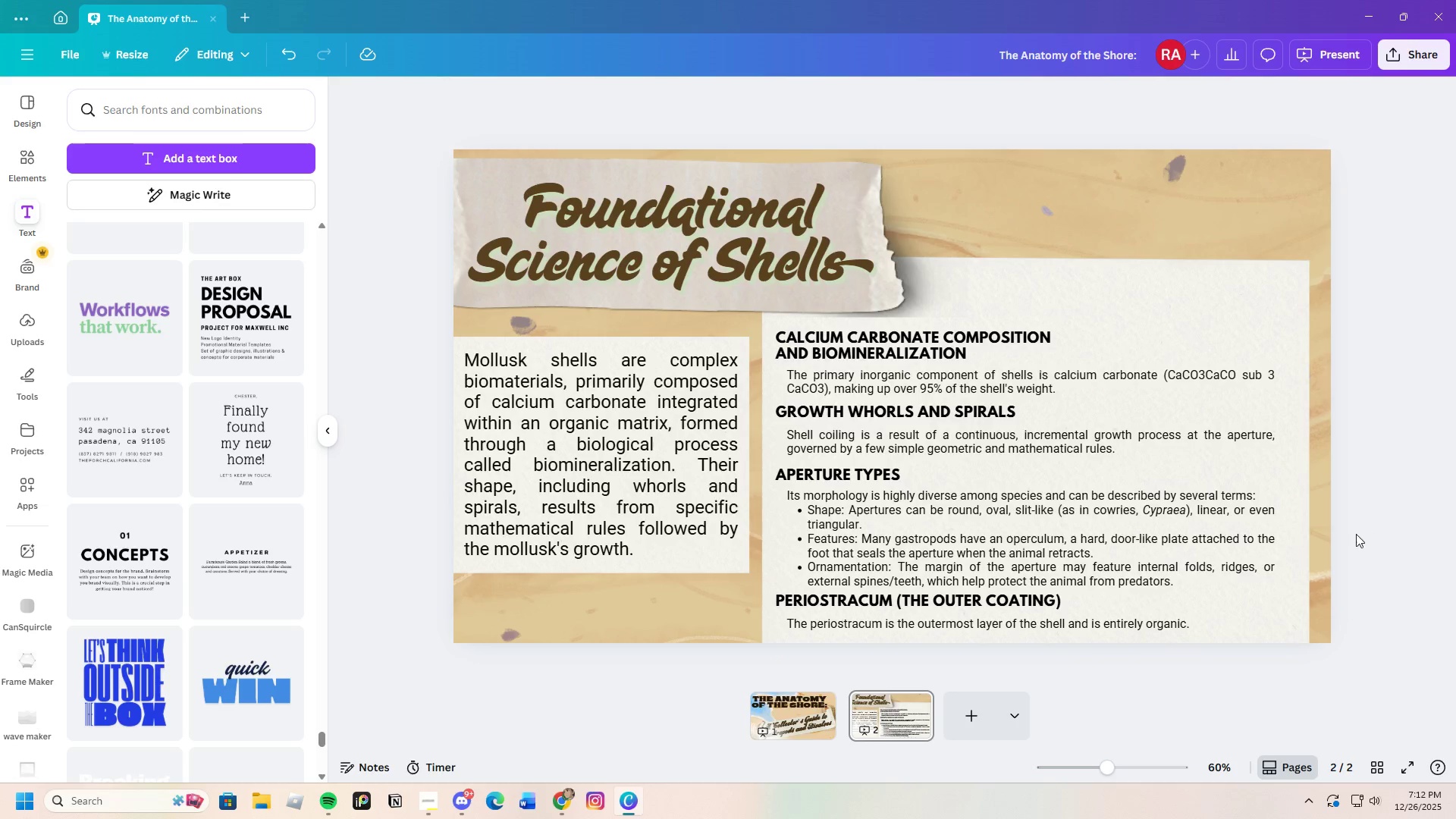 
scroll: coordinate [1341, 537], scroll_direction: up, amount: 3.0
 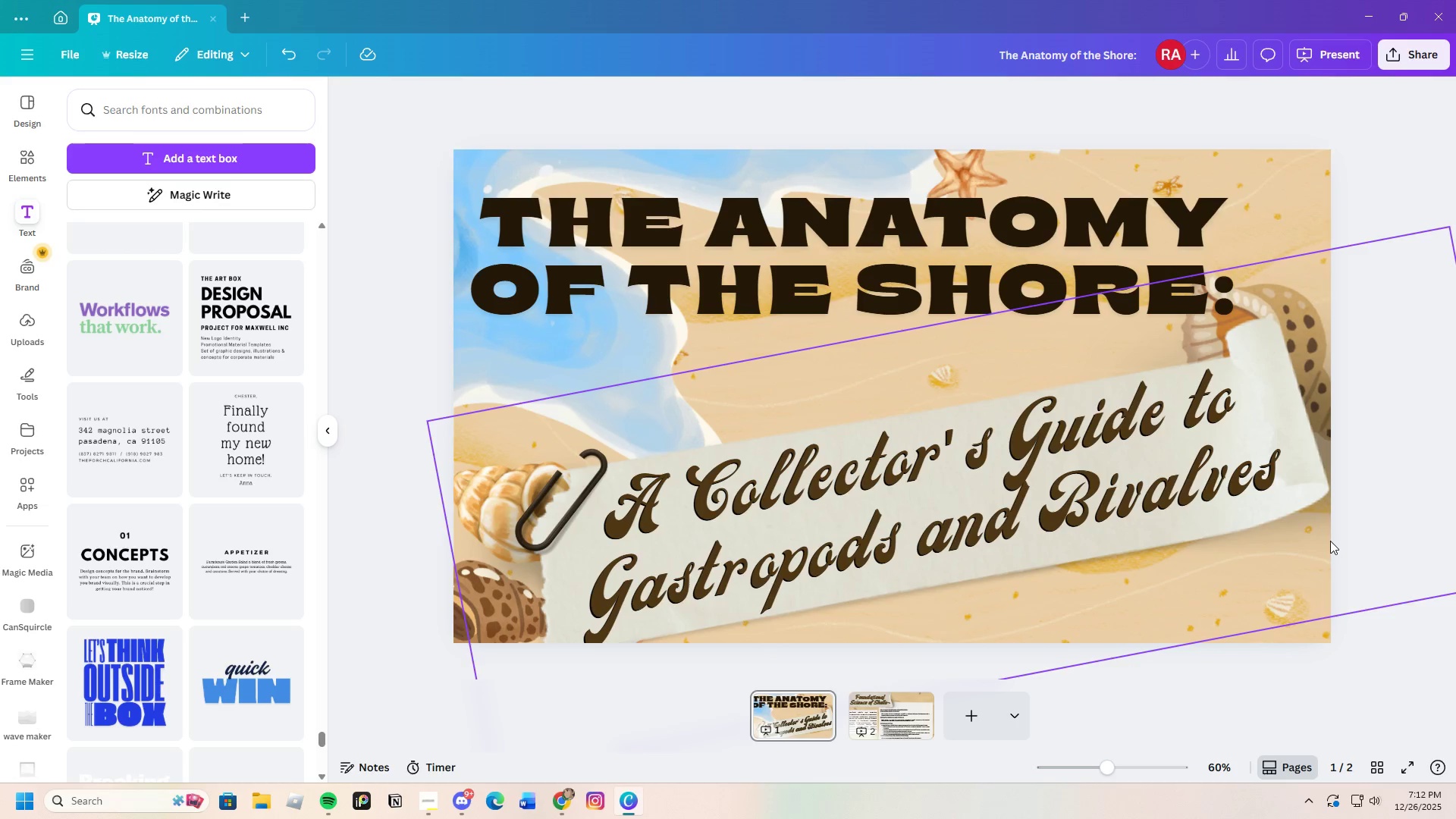 
scroll: coordinate [1215, 499], scroll_direction: down, amount: 5.0
 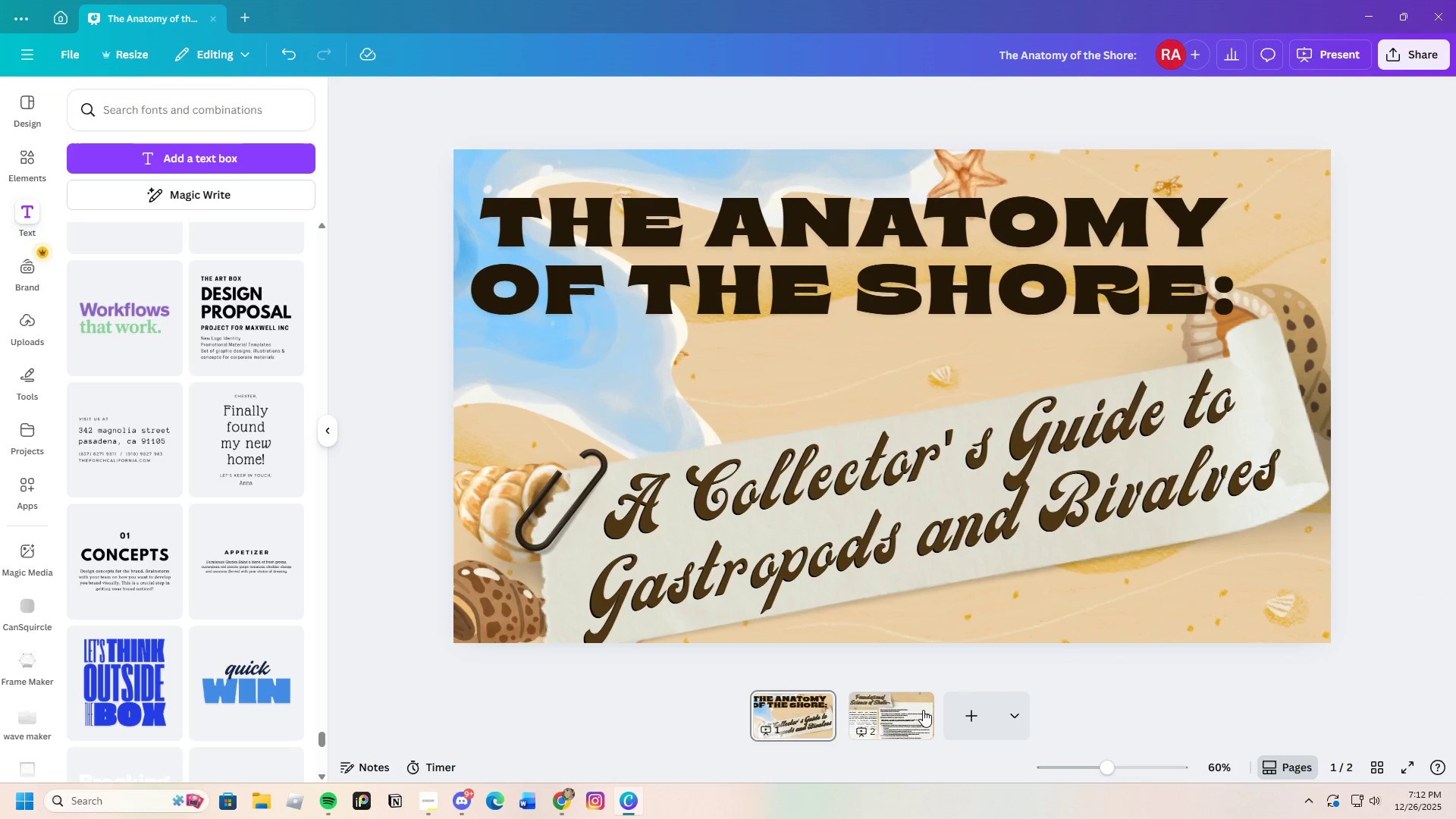 
left_click([922, 710])
 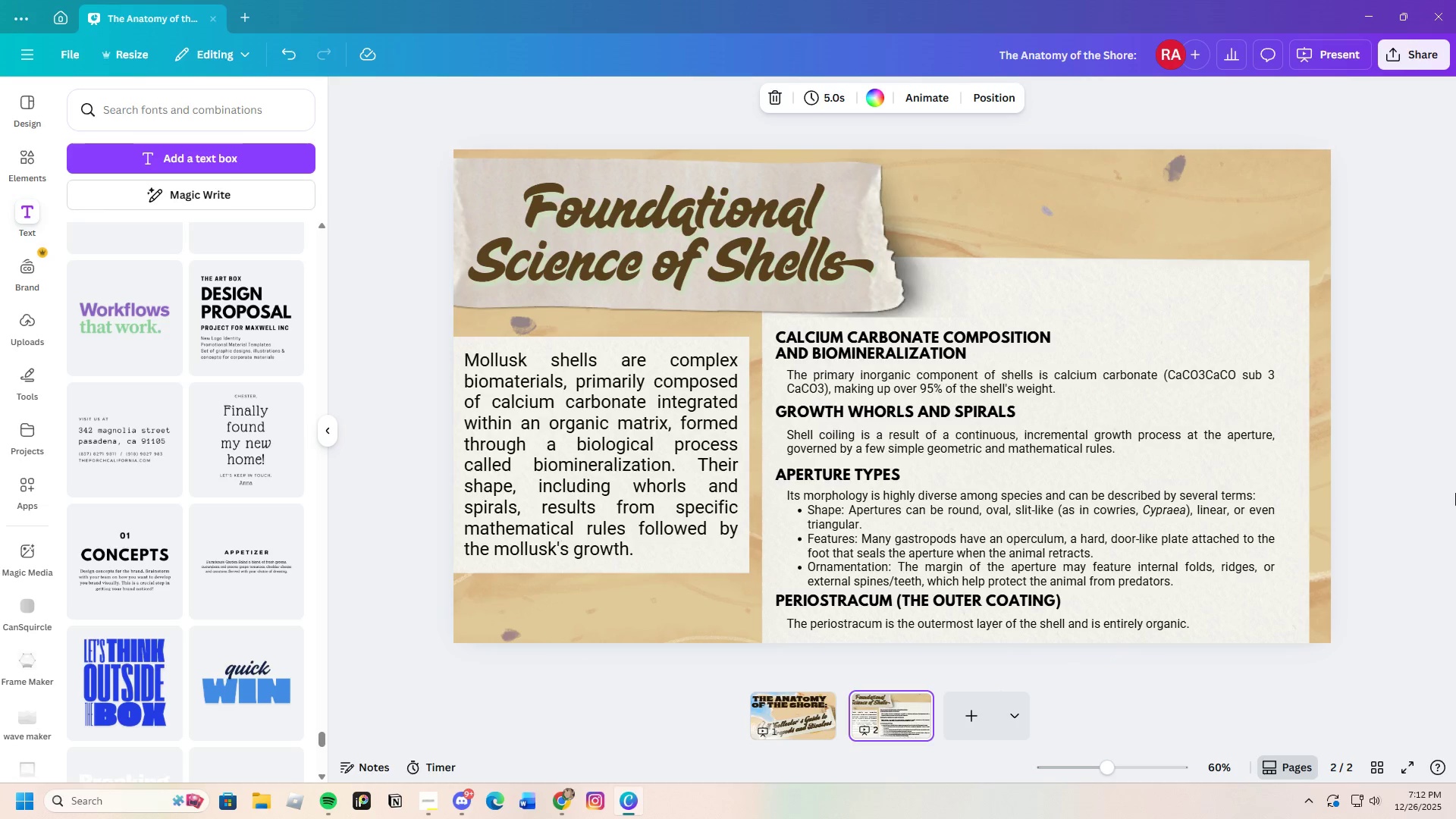 
left_click([1455, 485])
 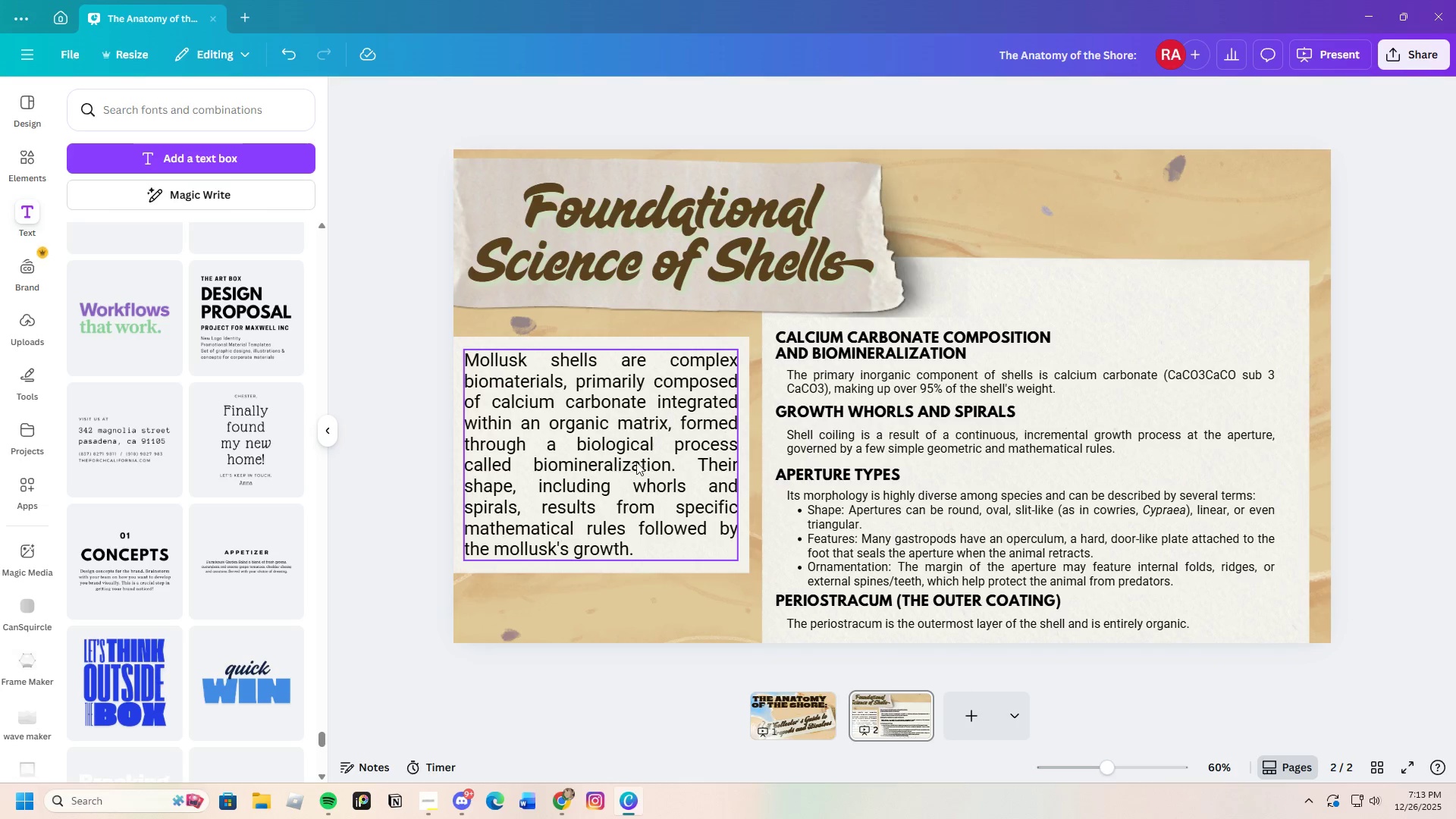 
wait(16.77)
 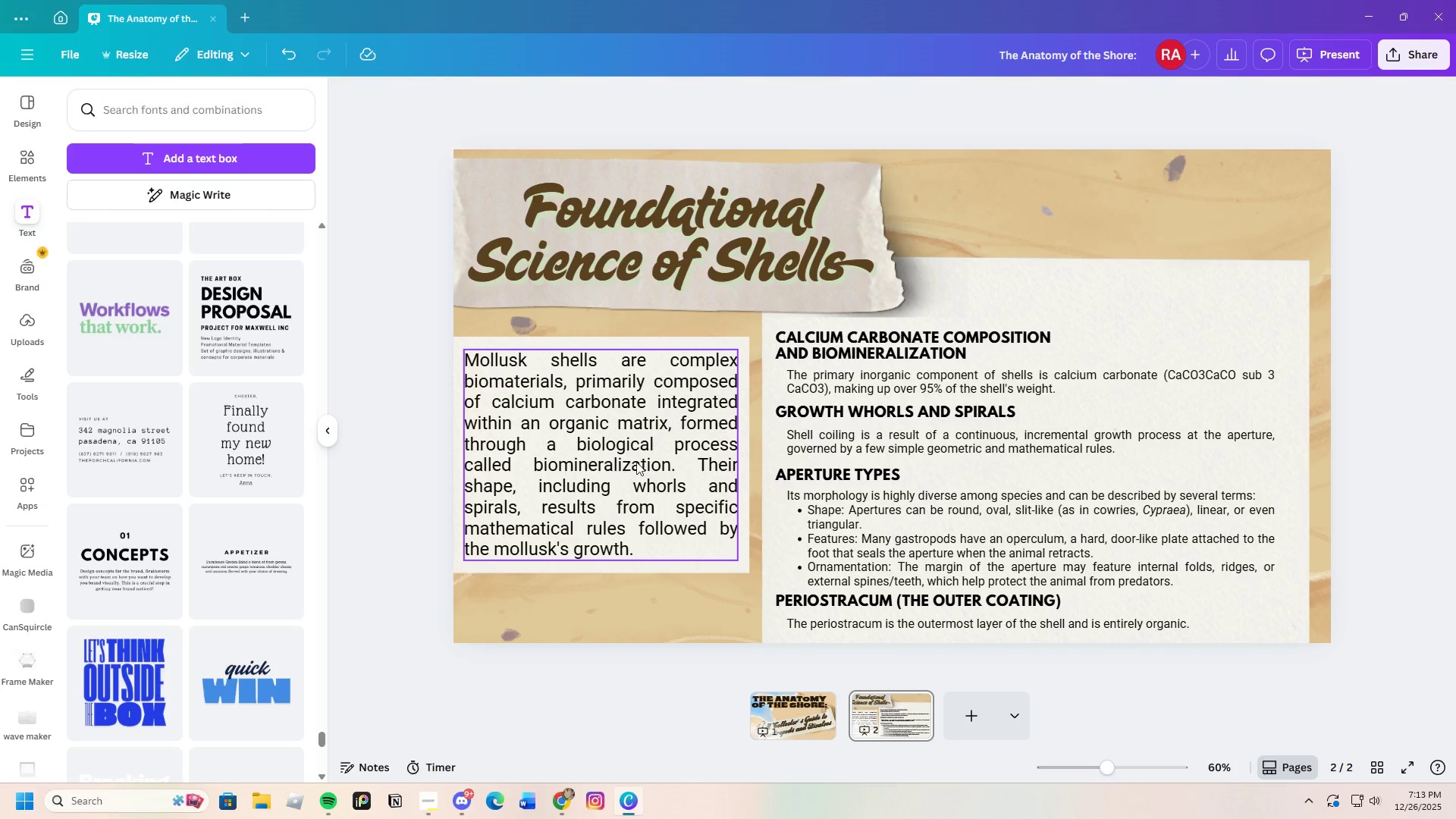 
left_click([1082, 297])
 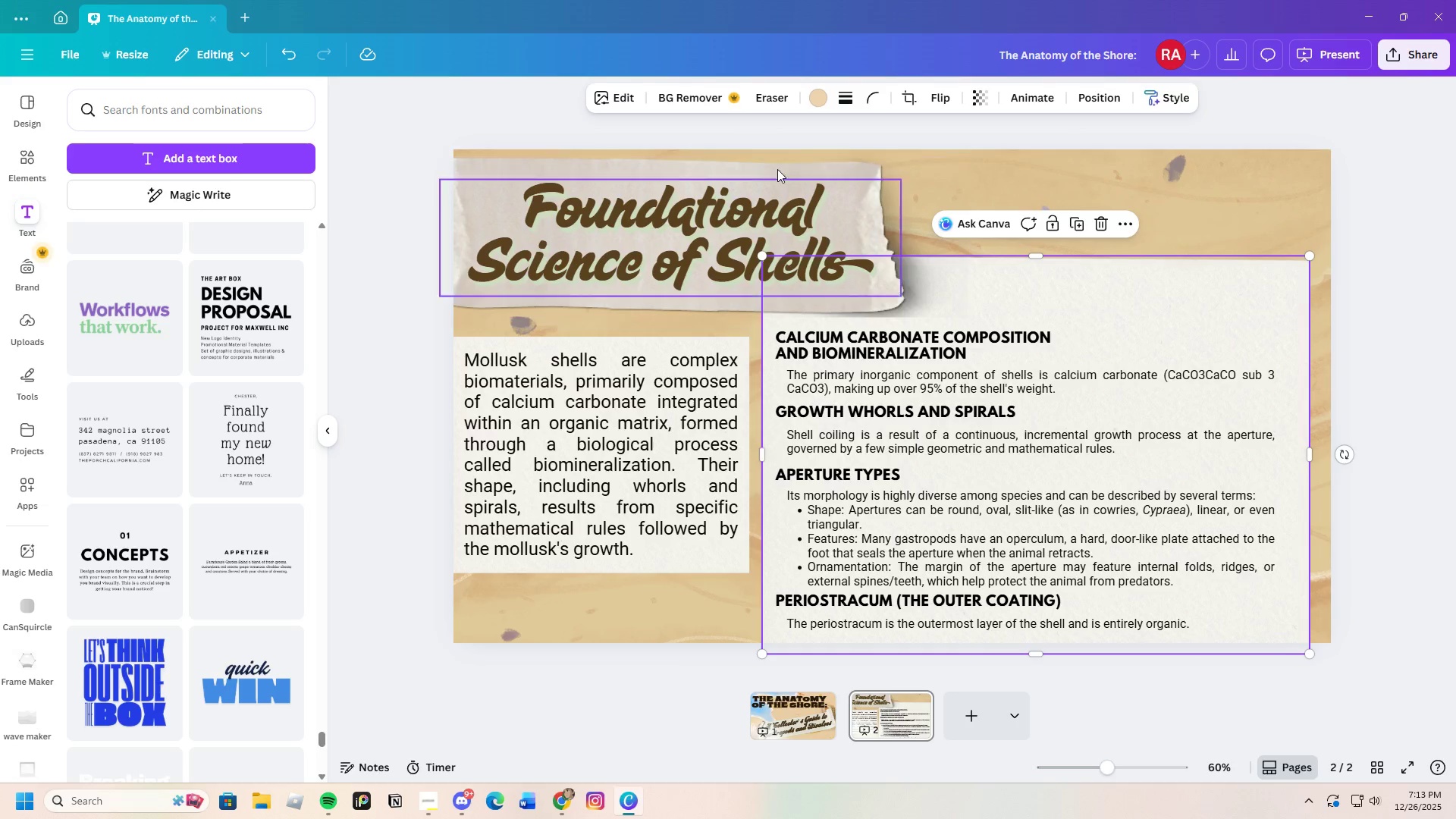 
left_click([821, 102])
 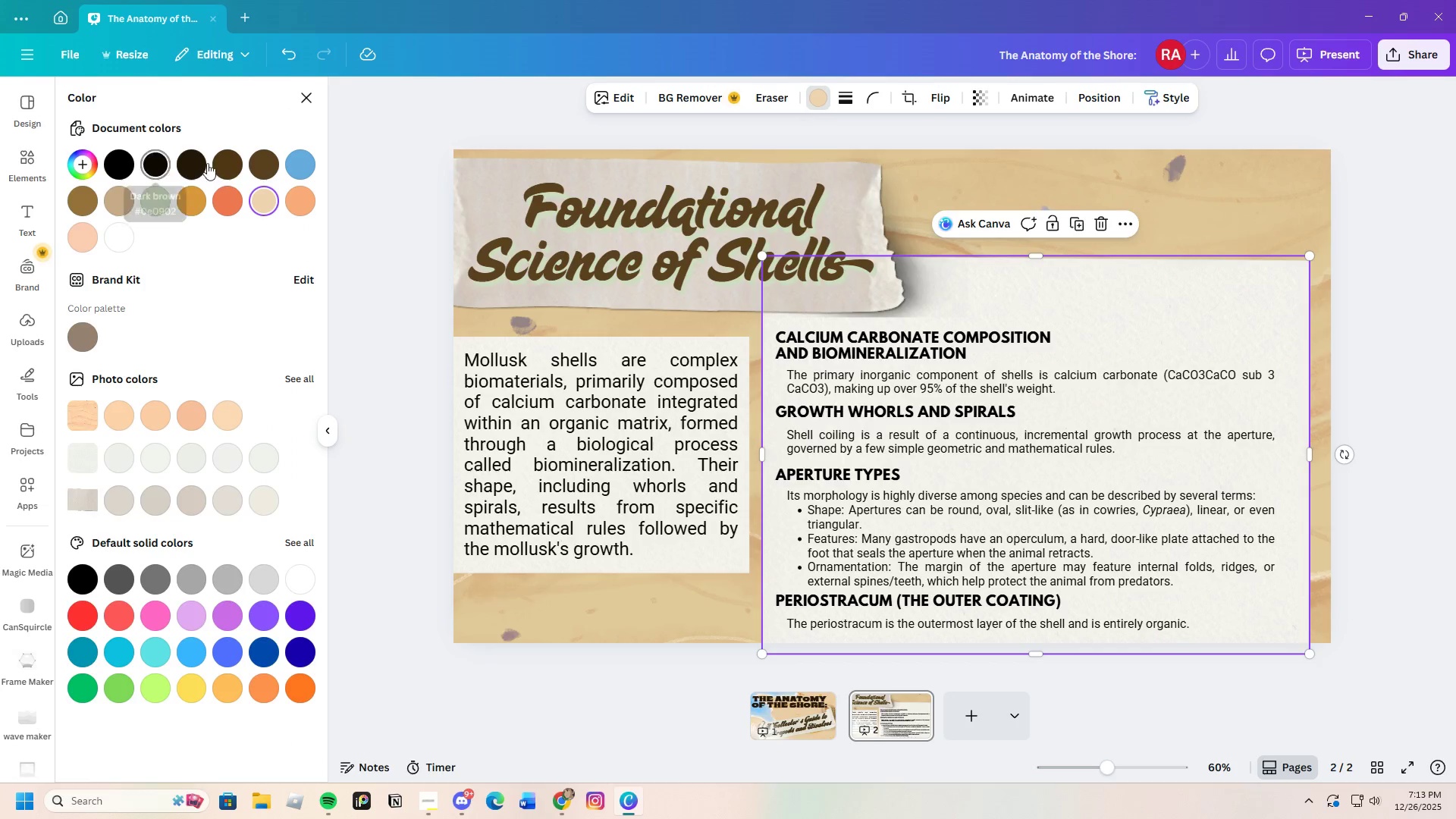 
mouse_move([236, 145])
 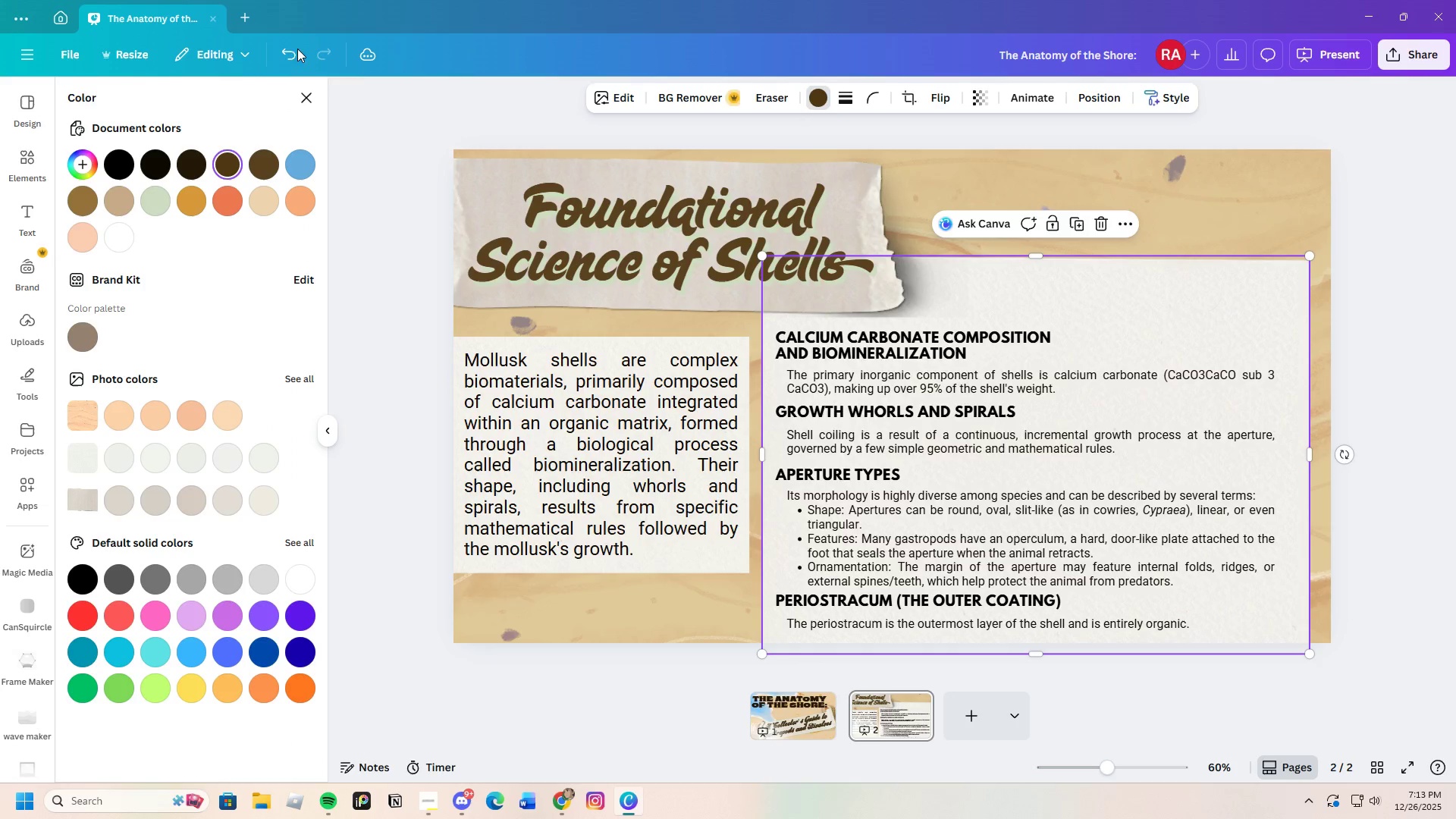 
left_click([284, 51])
 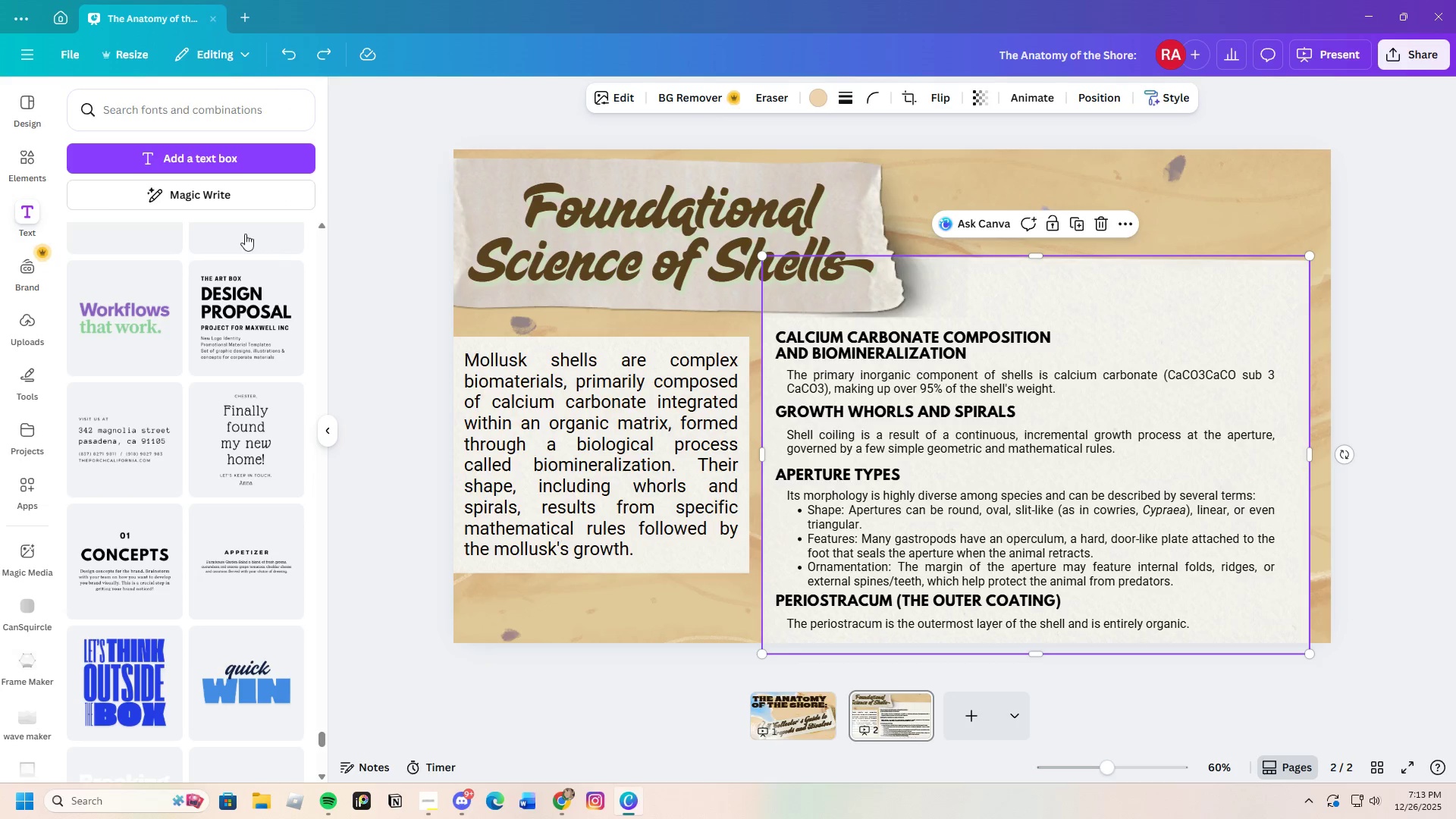 
left_click([33, 159])
 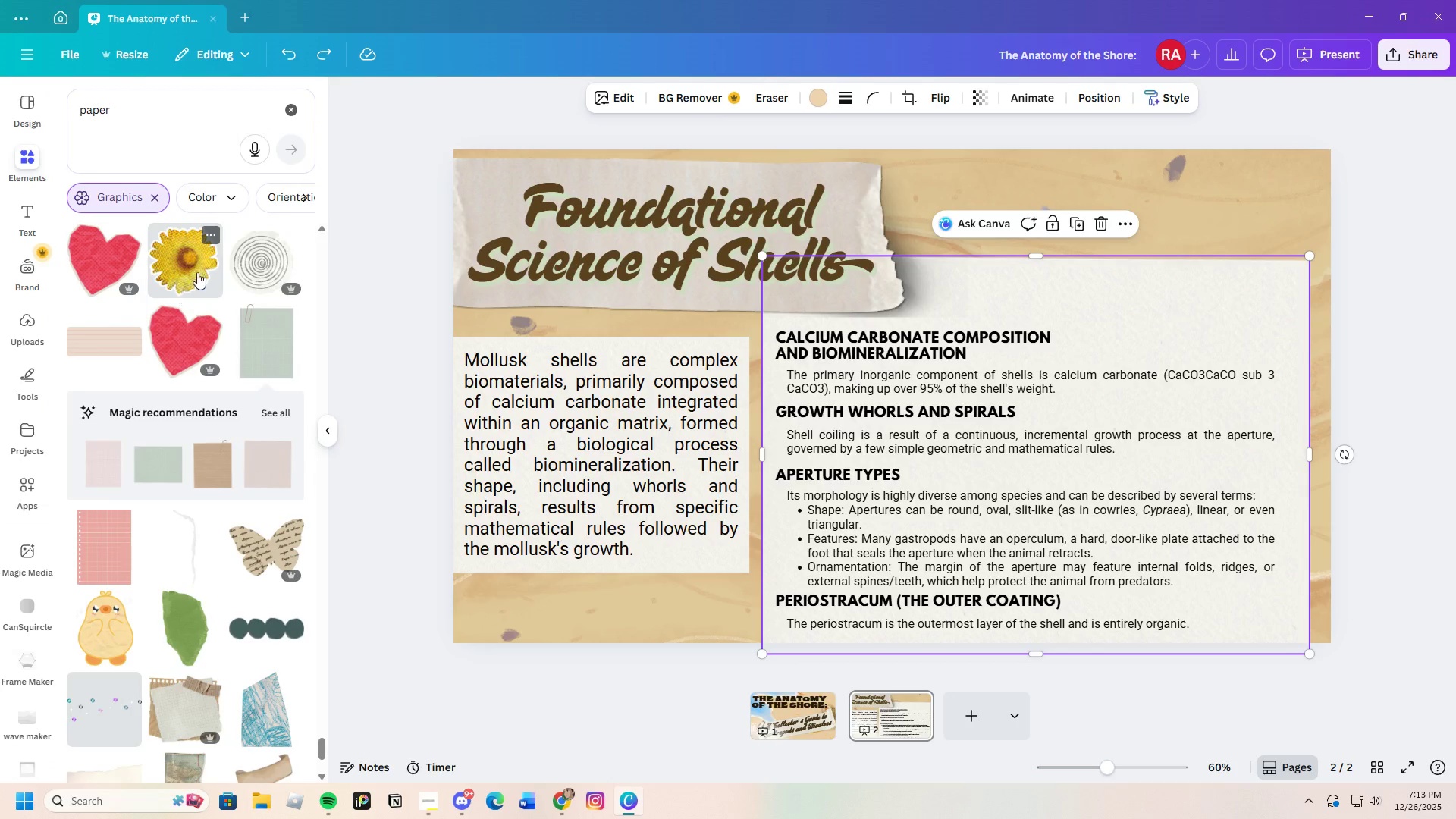 
scroll: coordinate [209, 325], scroll_direction: up, amount: 4.0
 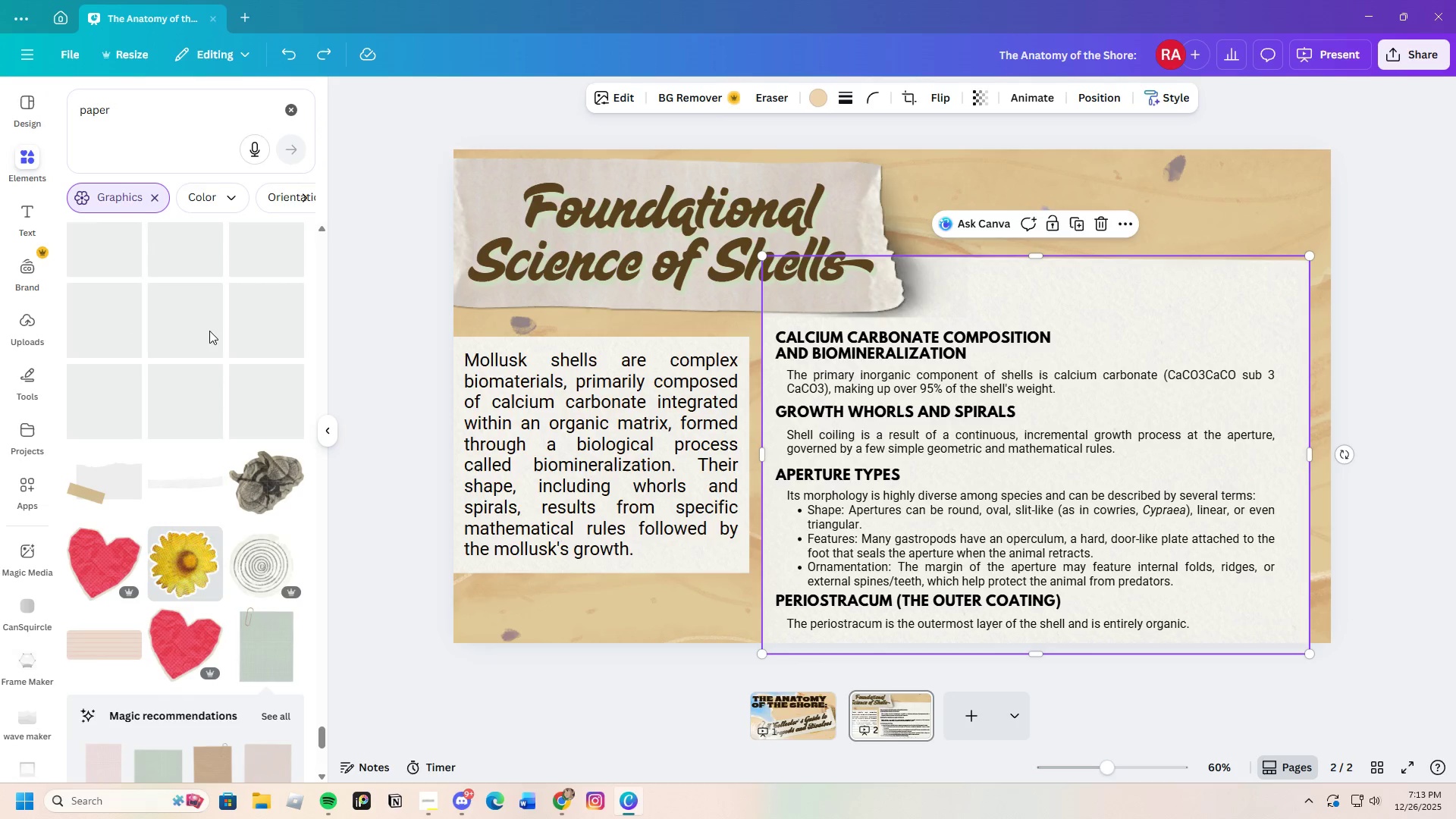 
scroll: coordinate [219, 381], scroll_direction: down, amount: 4.0
 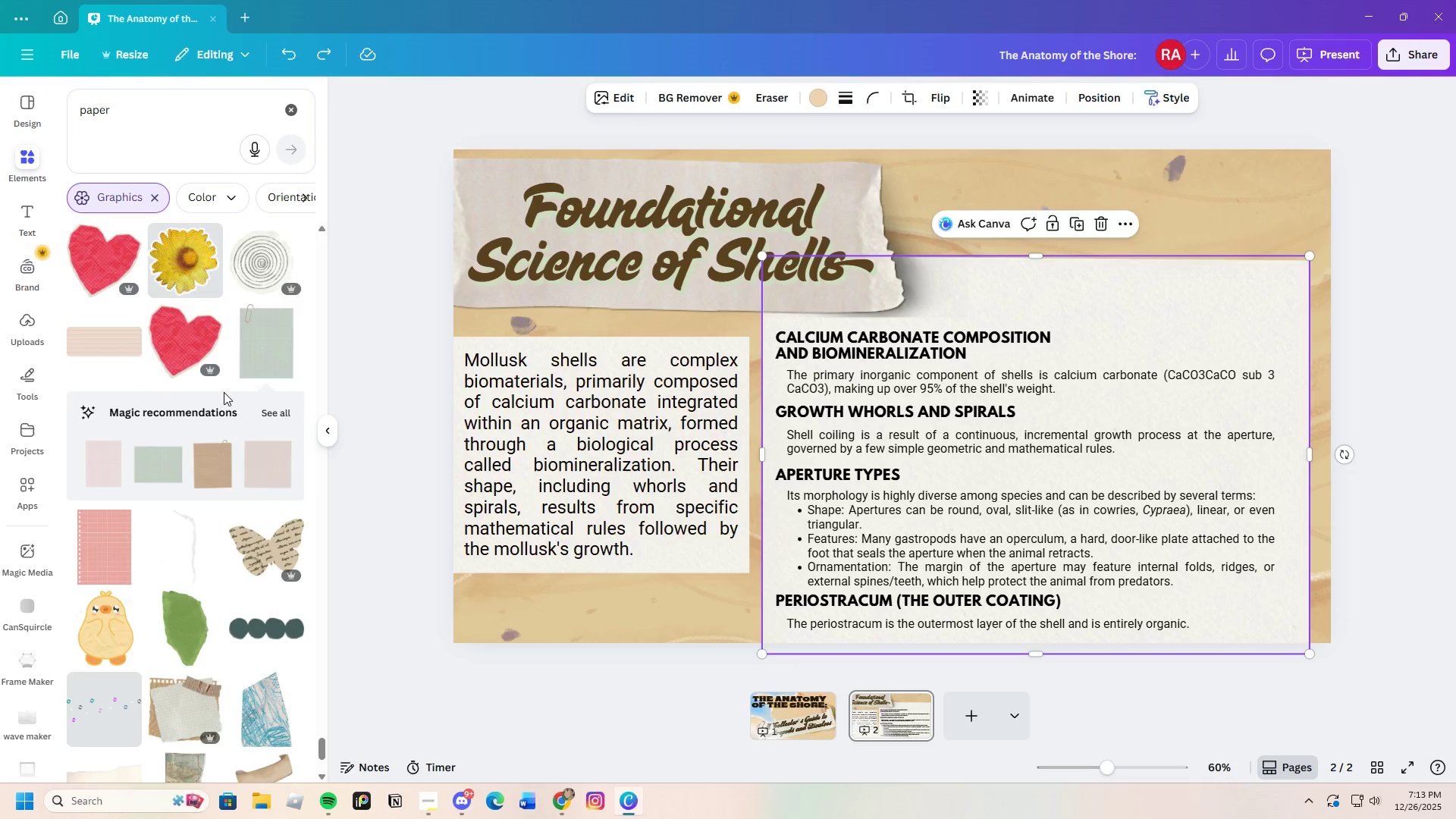 
scroll: coordinate [224, 392], scroll_direction: up, amount: 2.0
 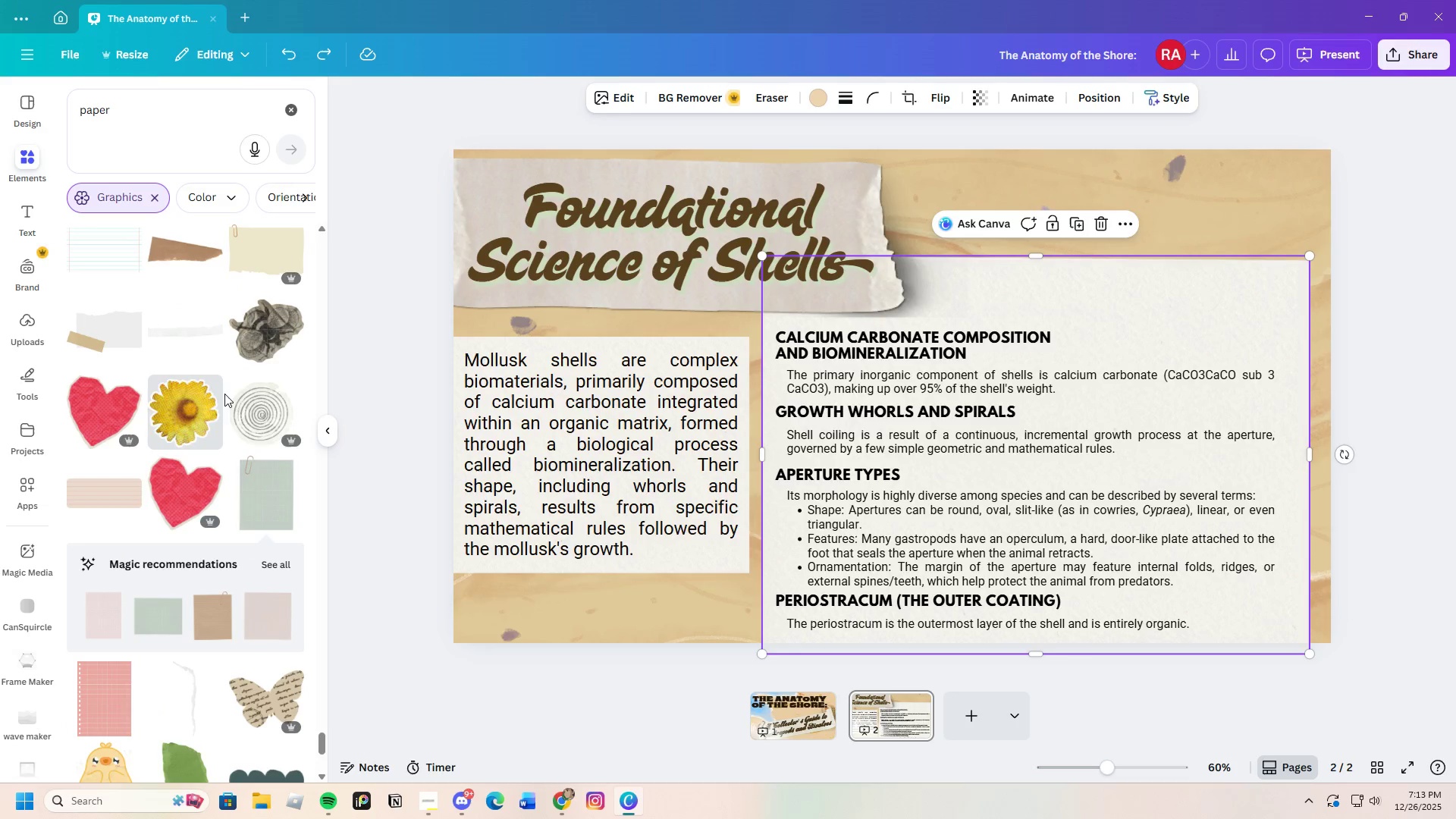 
scroll: coordinate [227, 394], scroll_direction: down, amount: 10.0
 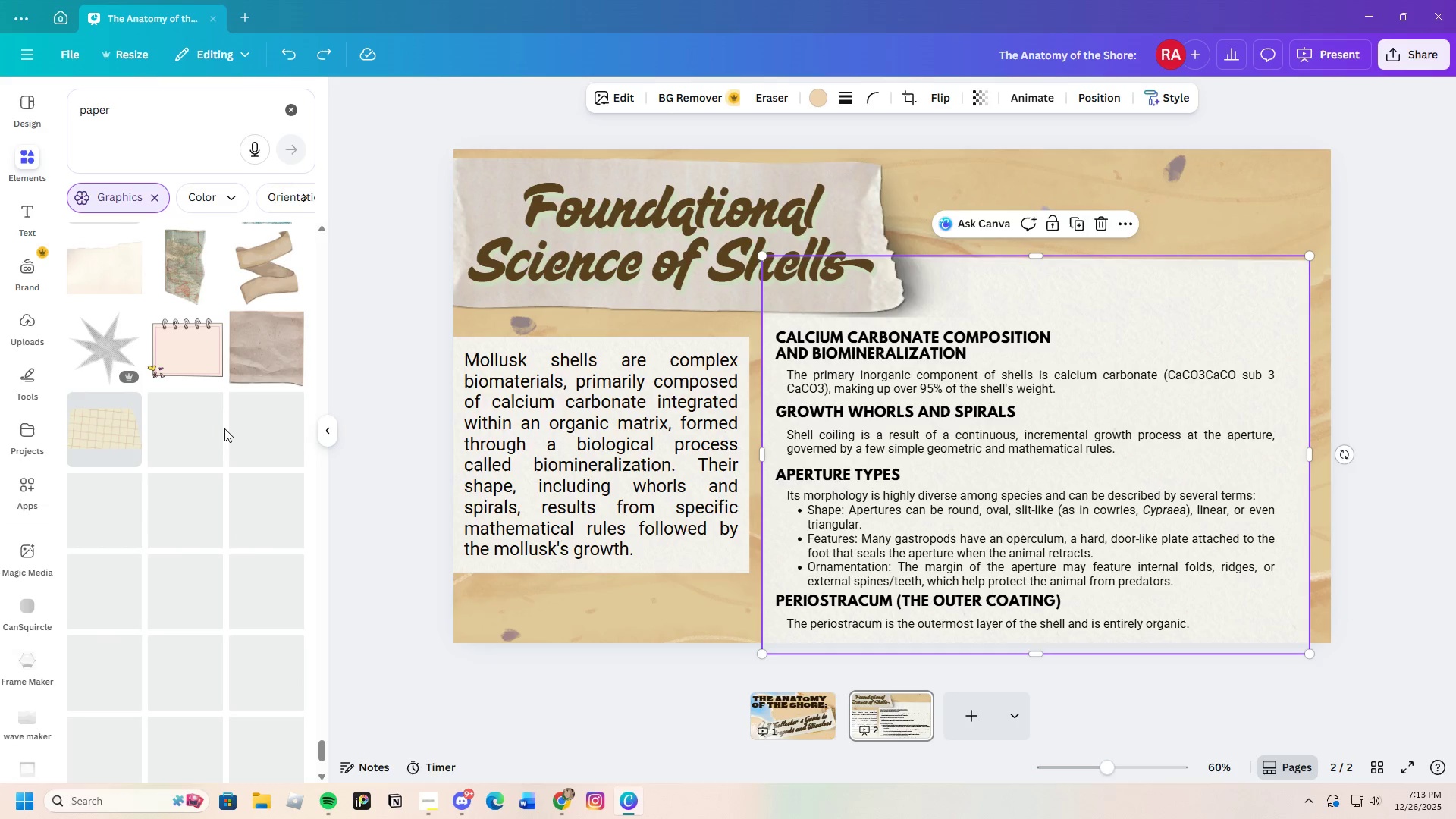 
mouse_move([214, 444])
 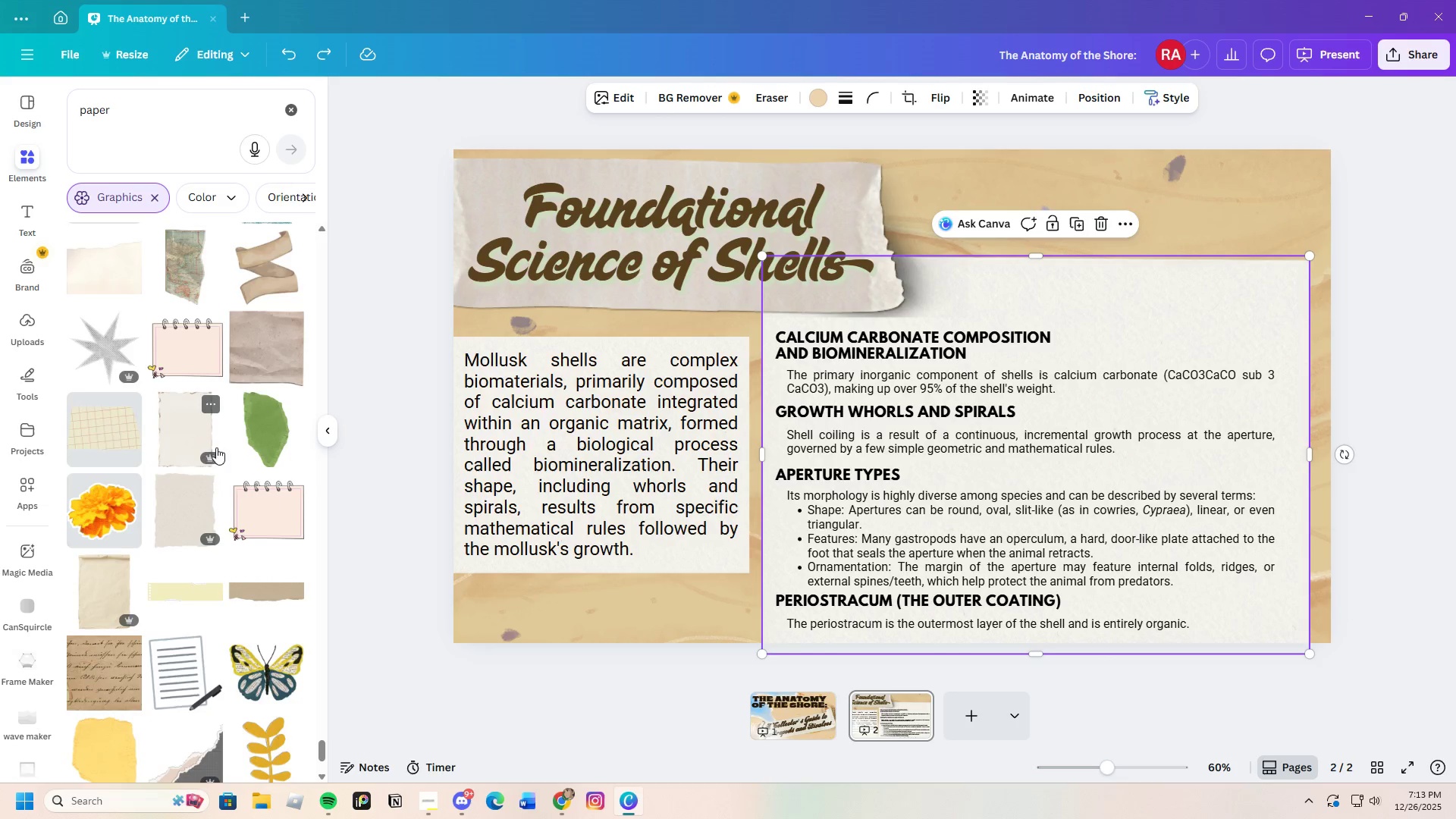 
scroll: coordinate [209, 449], scroll_direction: down, amount: 19.0
 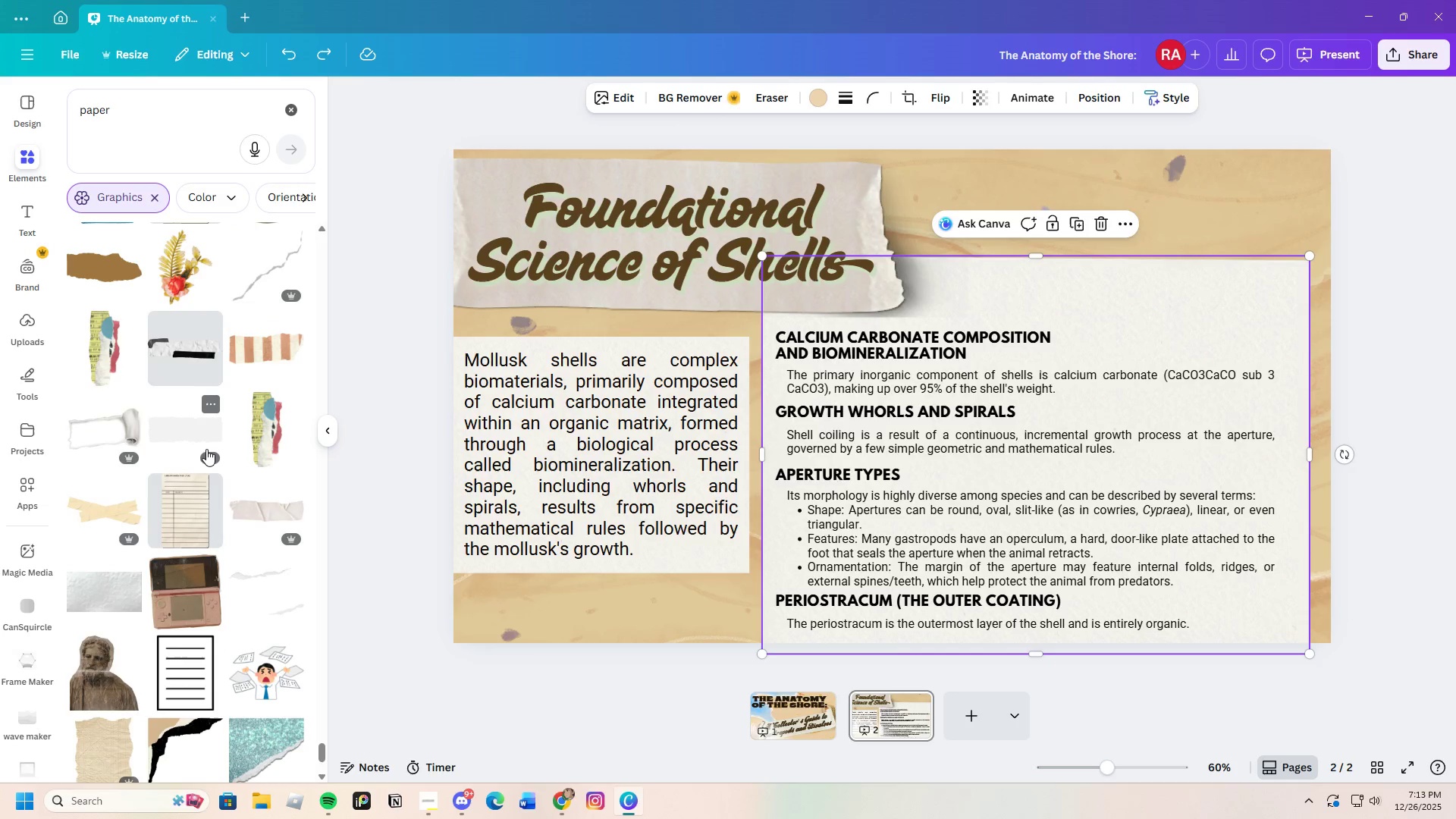 
scroll: coordinate [200, 600], scroll_direction: down, amount: 26.0
 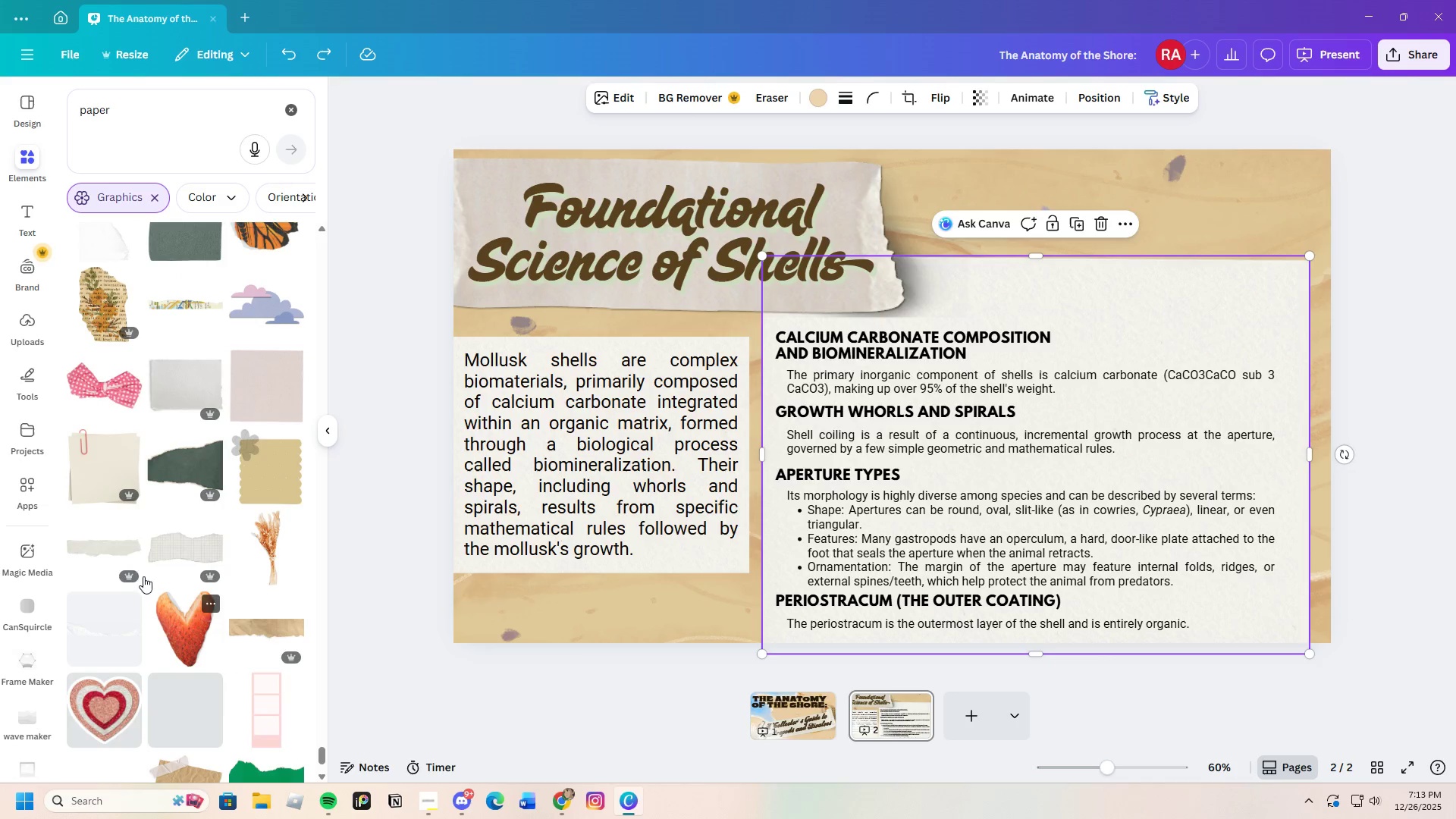 
scroll: coordinate [198, 617], scroll_direction: down, amount: 19.0
 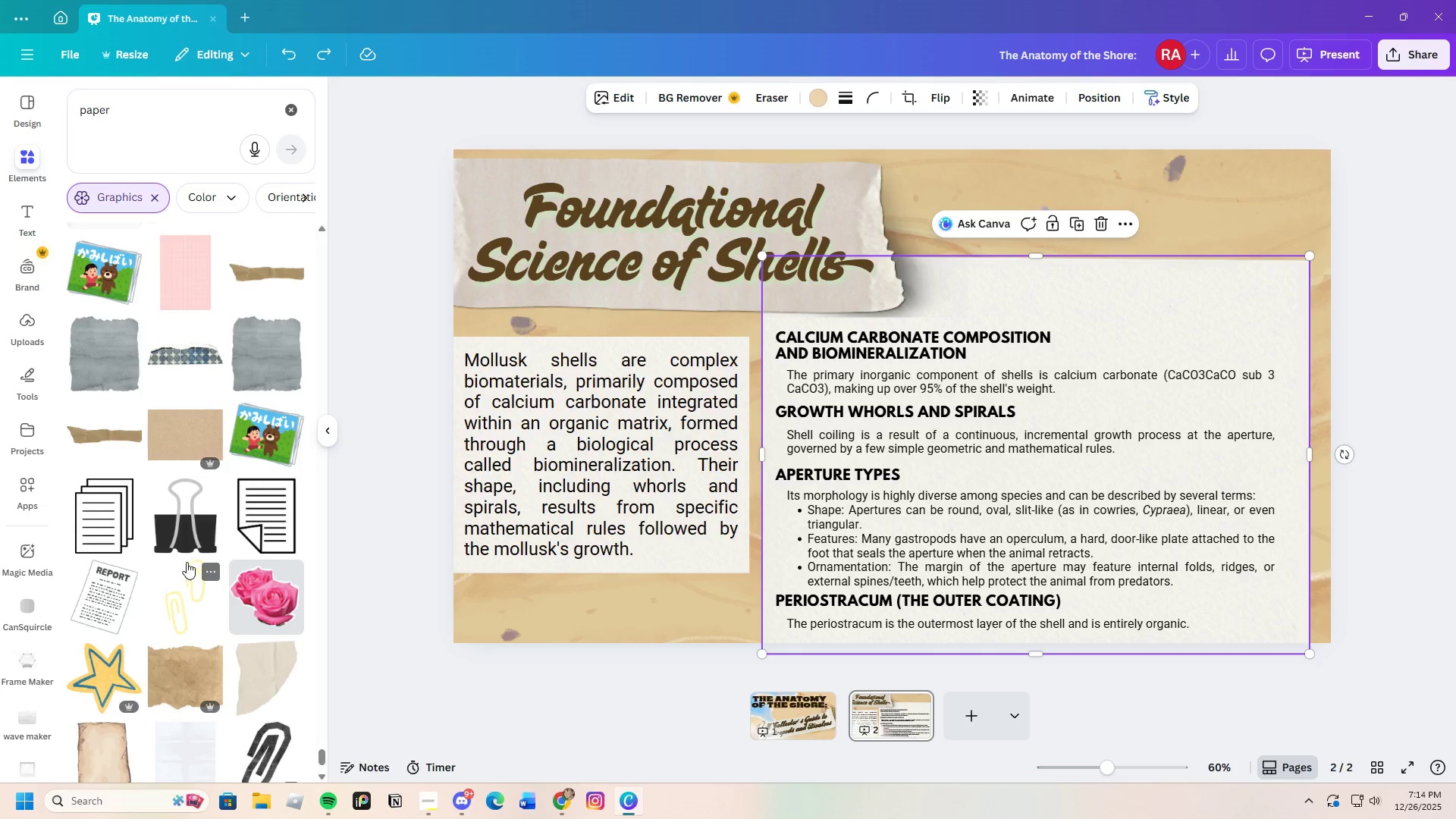 
wait(5.21)
 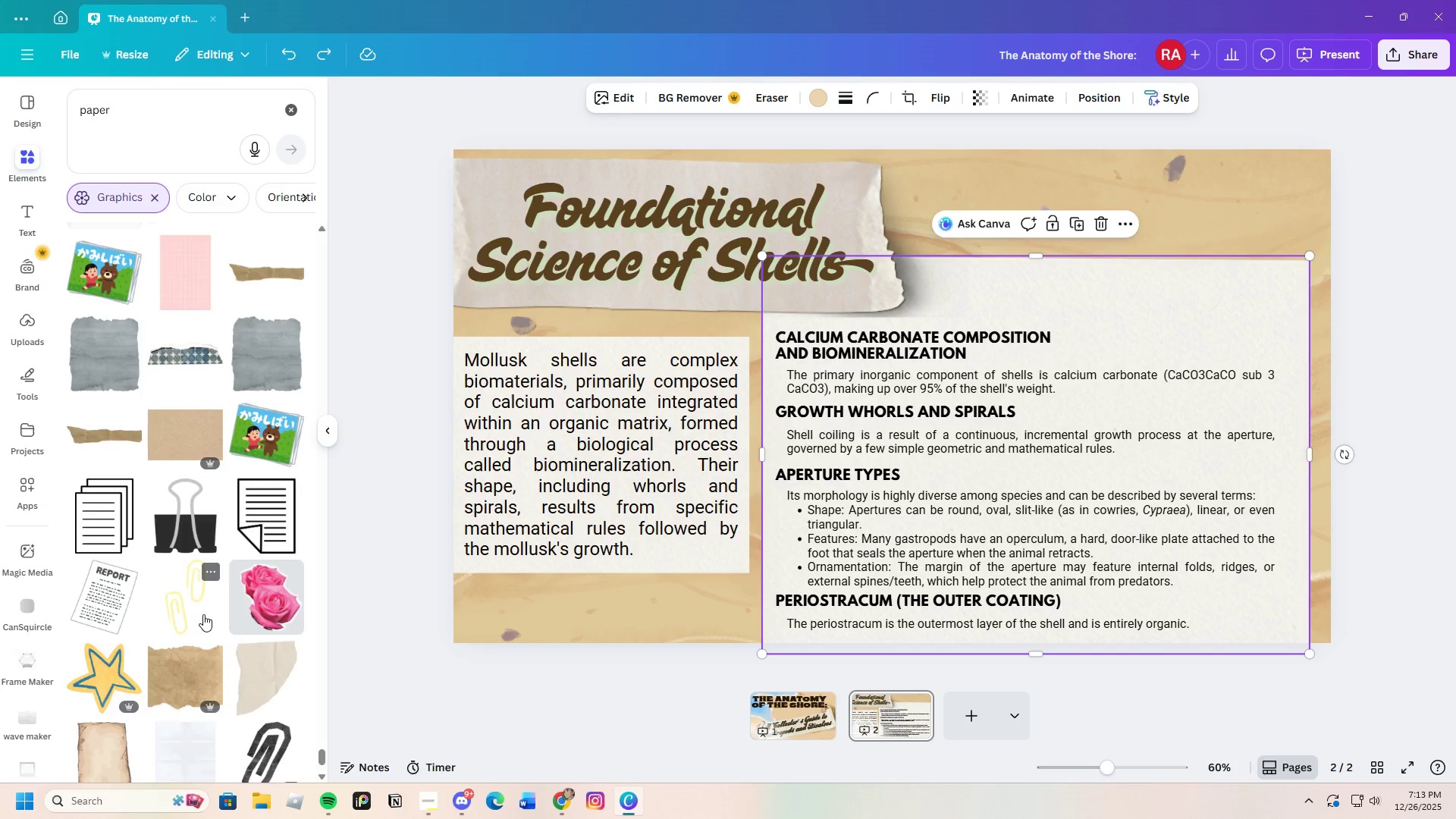 
scroll: coordinate [209, 607], scroll_direction: down, amount: 27.0
 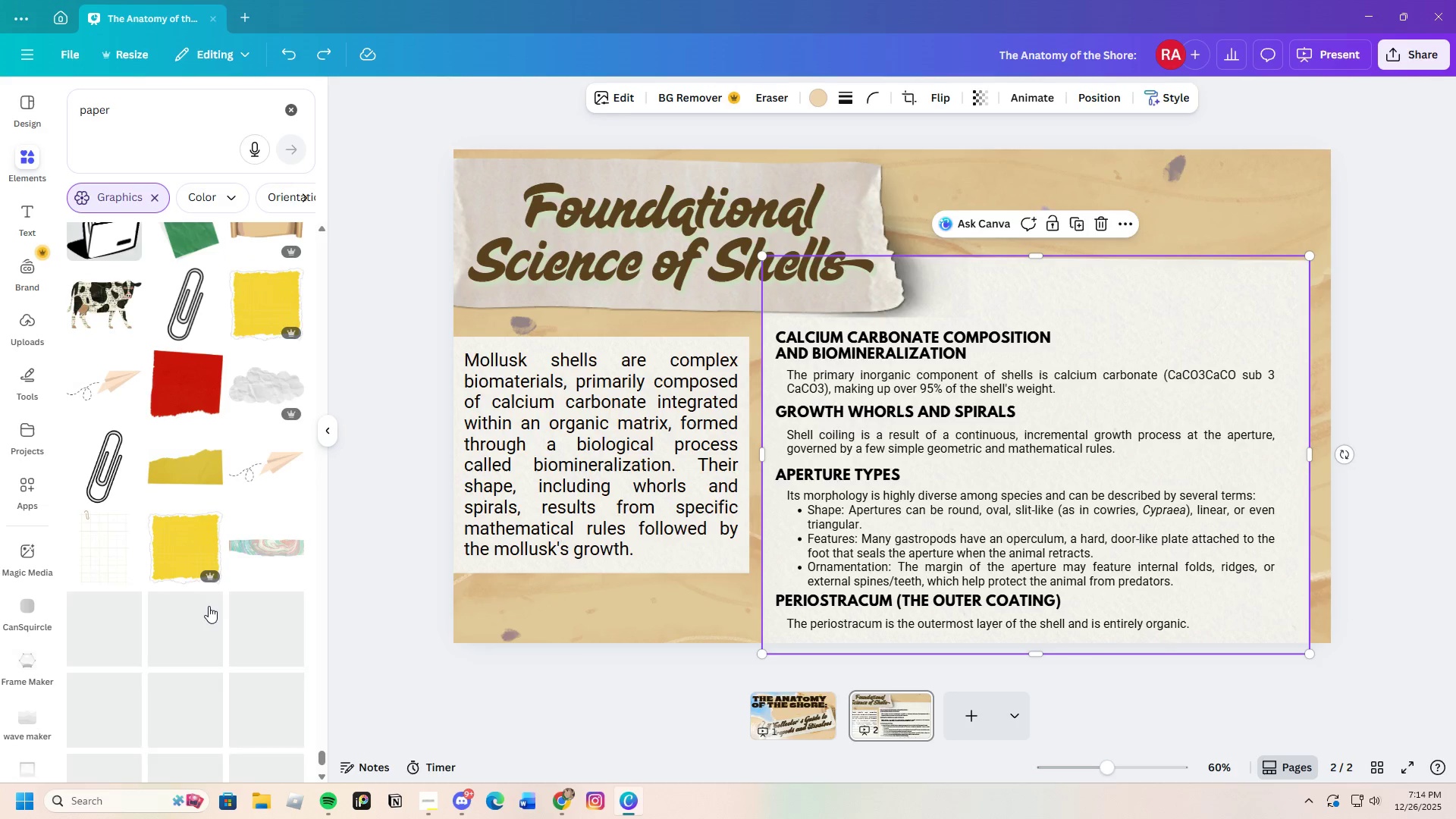 
scroll: coordinate [213, 588], scroll_direction: down, amount: 27.0
 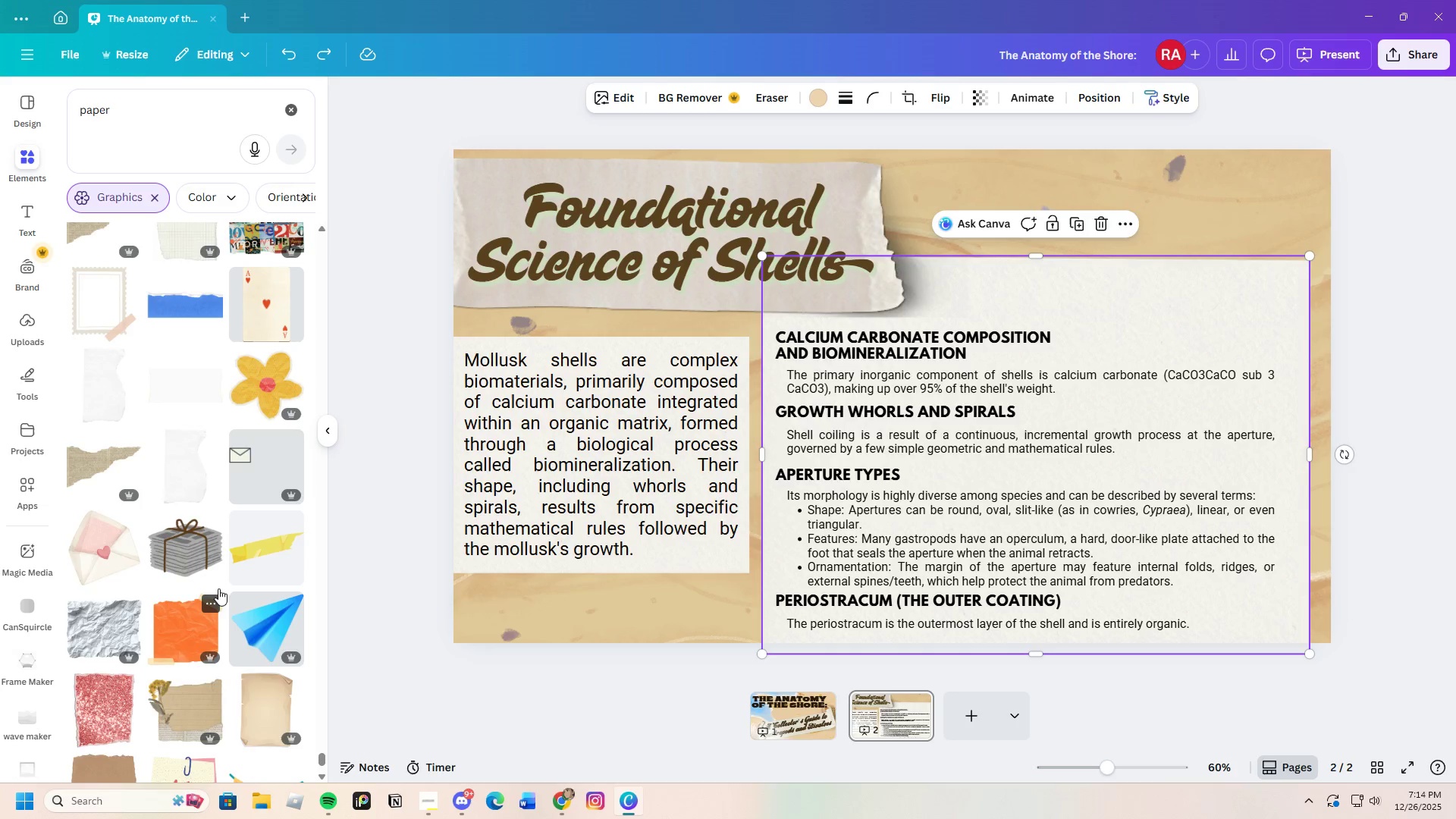 
wait(15.52)
 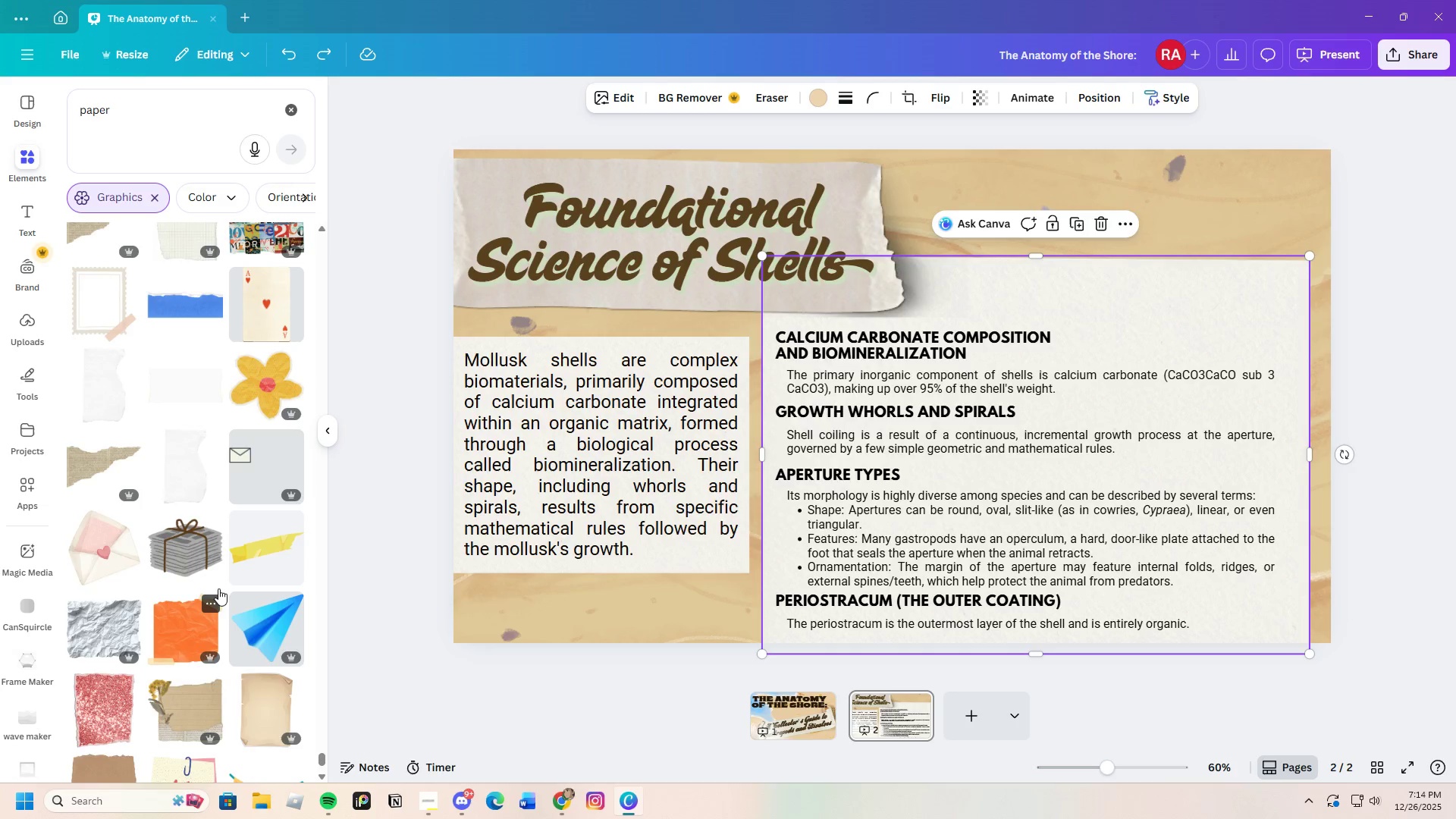 
scroll: coordinate [243, 581], scroll_direction: down, amount: 17.0
 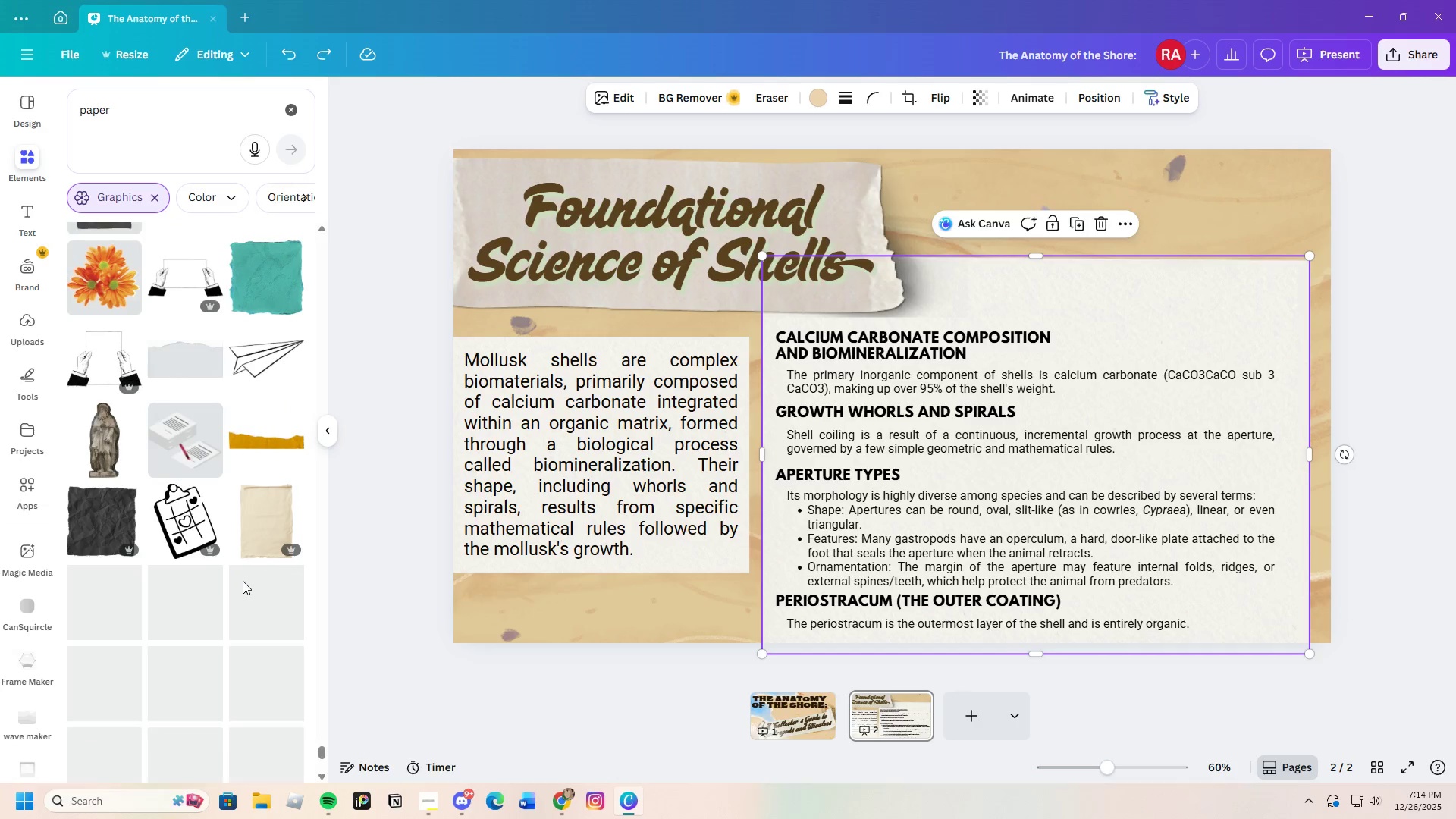 
scroll: coordinate [243, 581], scroll_direction: none, amount: 0.0
 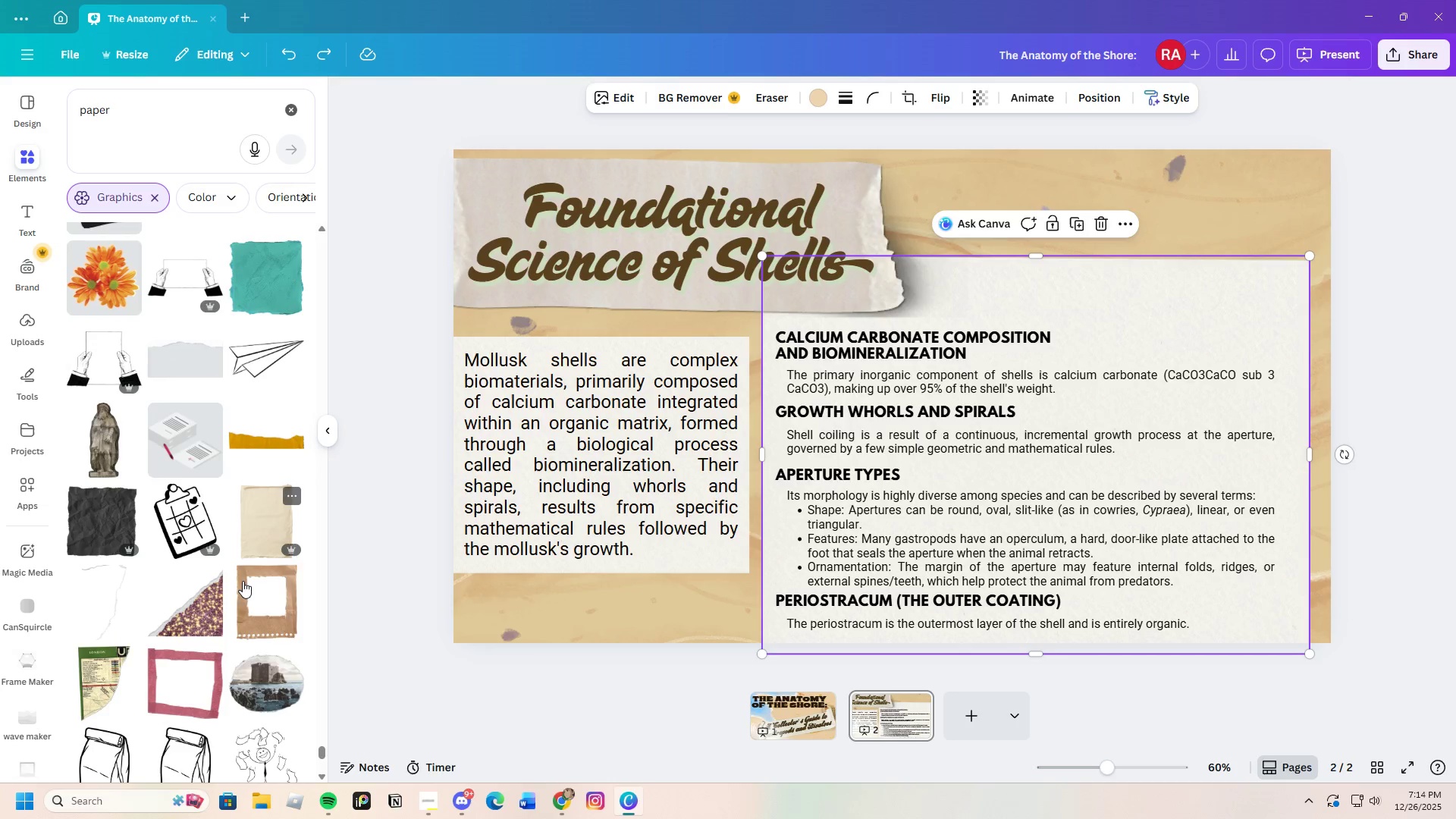 
scroll: coordinate [248, 567], scroll_direction: down, amount: 25.0
 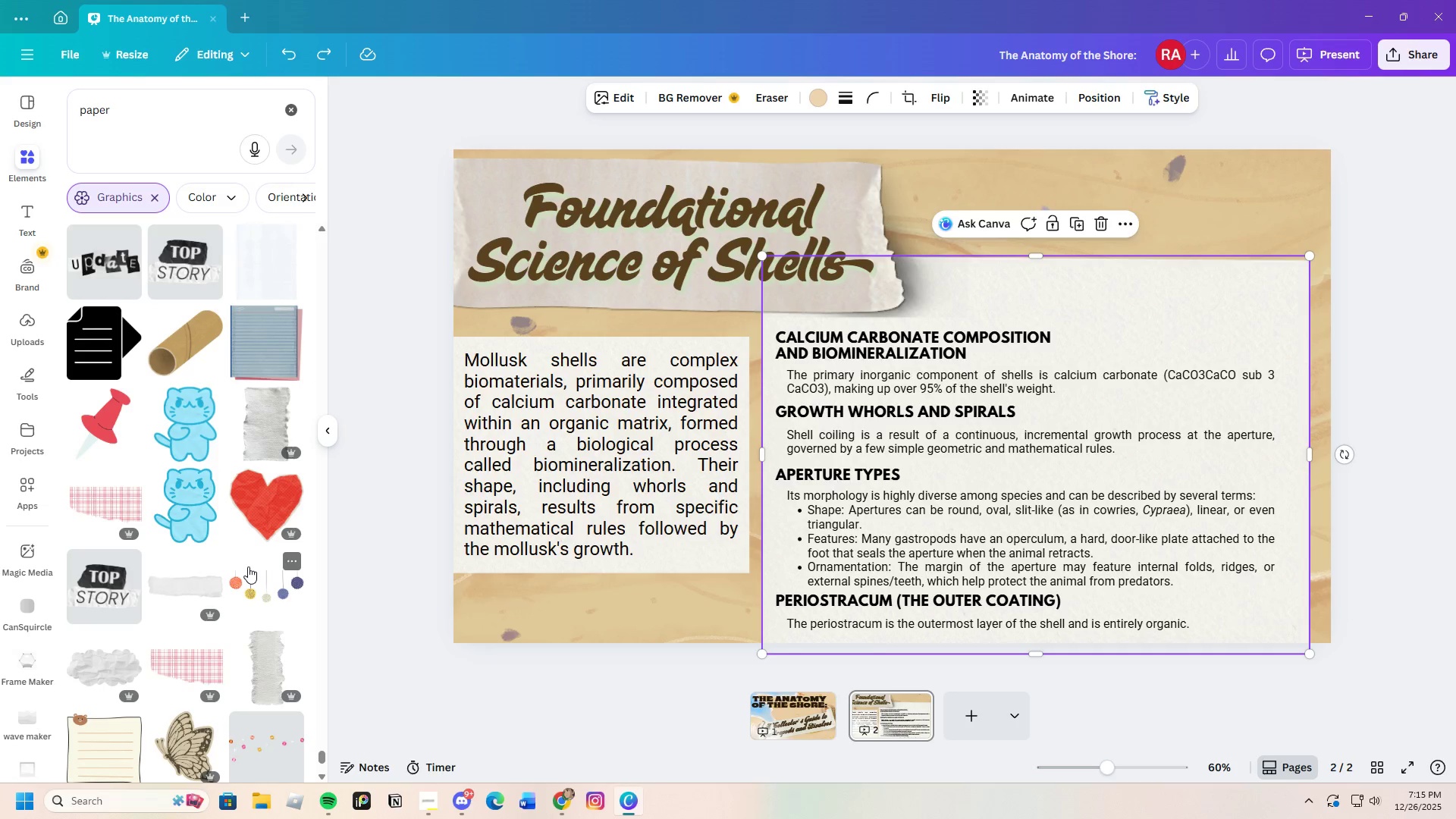 
wait(12.66)
 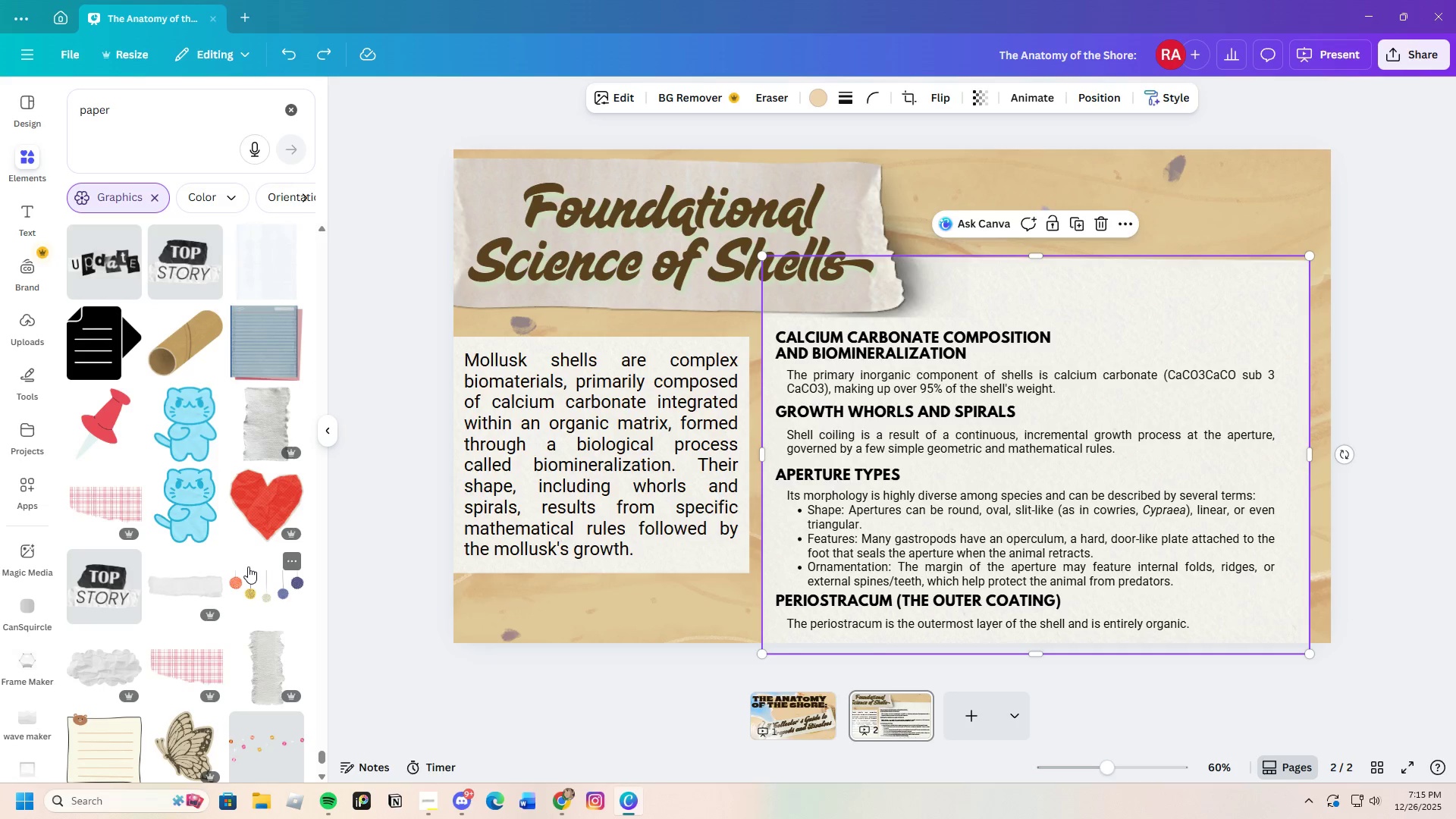 
scroll: coordinate [201, 458], scroll_direction: down, amount: 27.0
 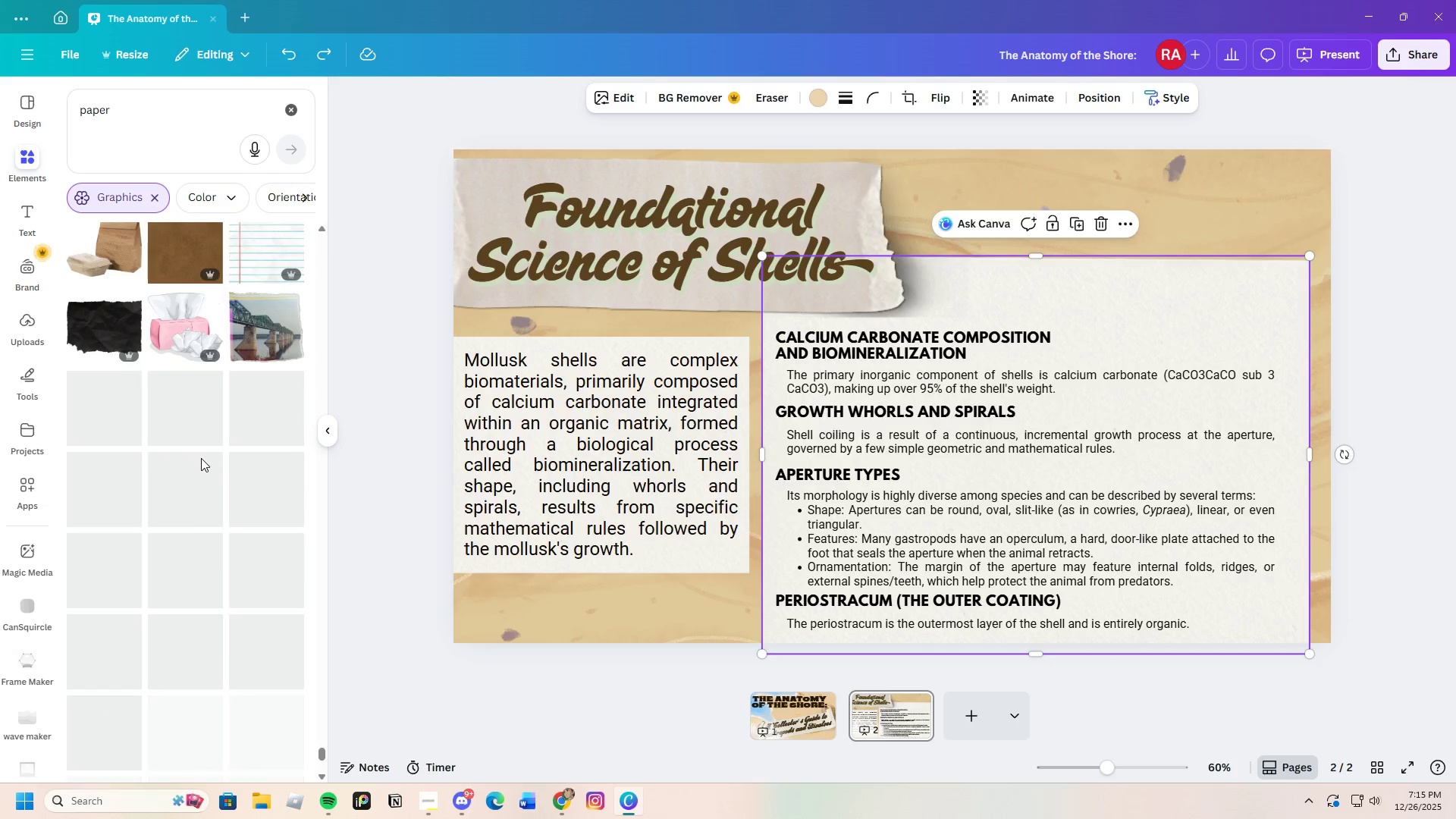 
scroll: coordinate [199, 459], scroll_direction: down, amount: 23.0
 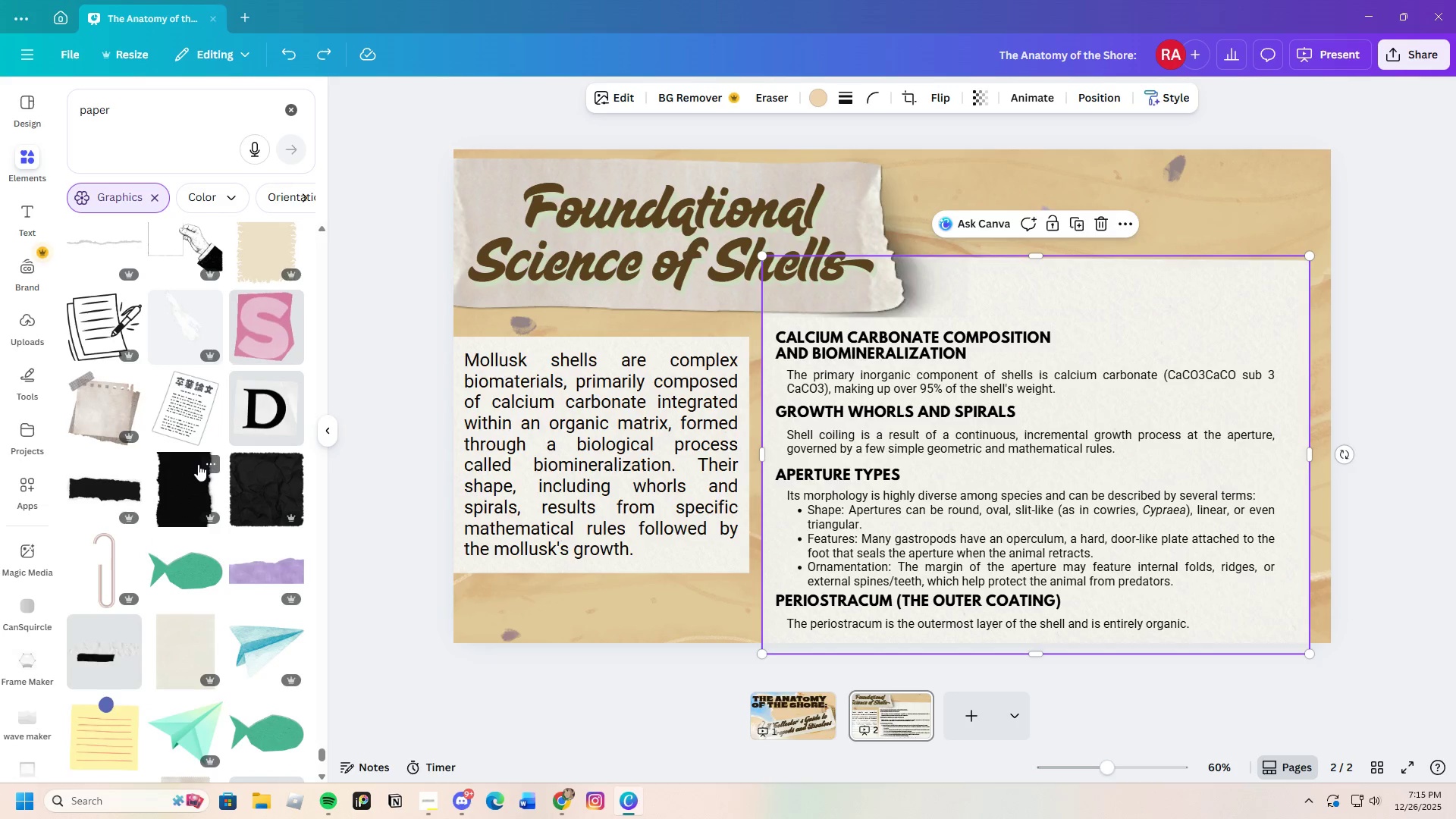 
wait(5.99)
 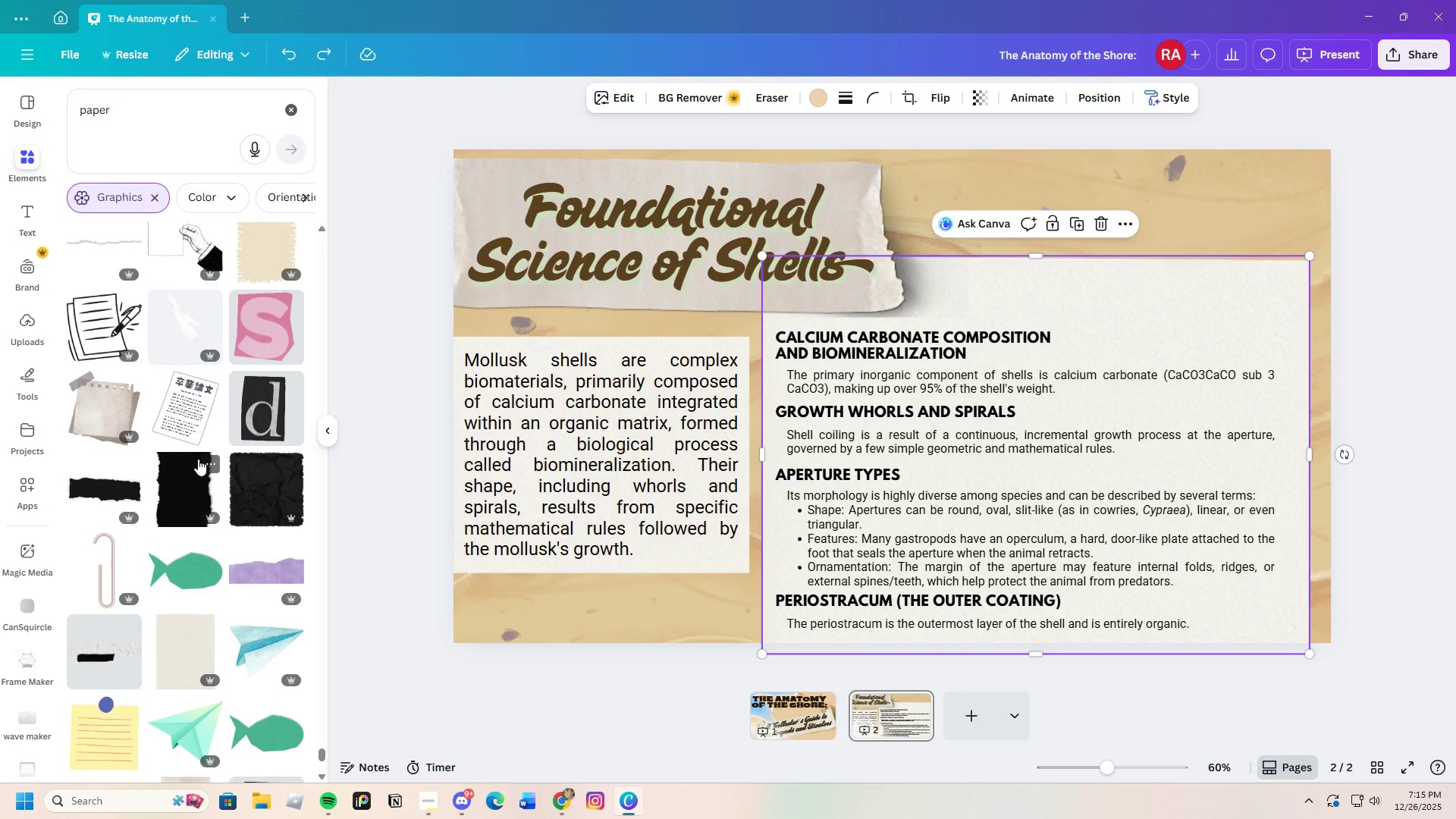 
scroll: coordinate [233, 546], scroll_direction: down, amount: 3.0
 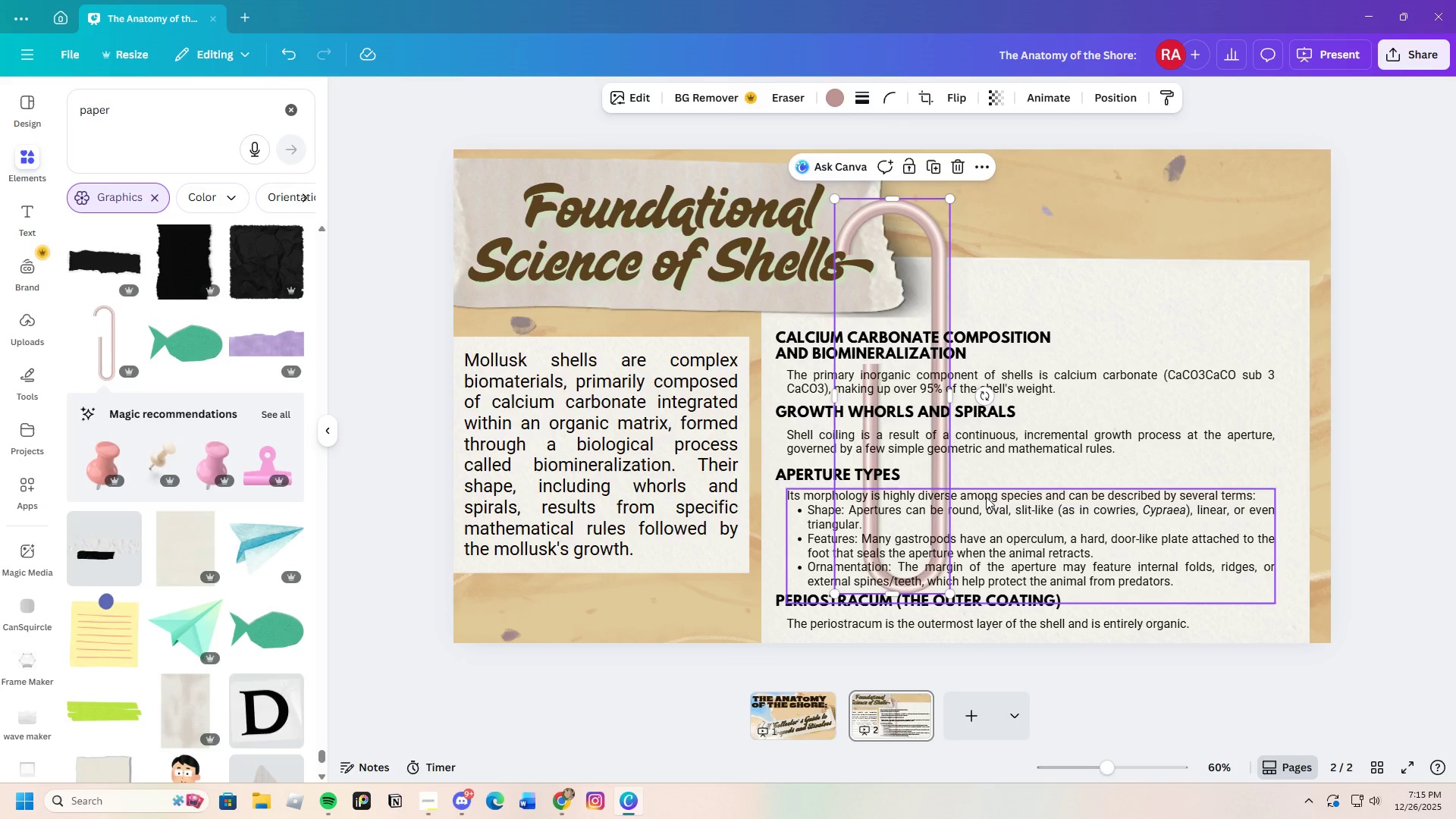 
left_click_drag(start_coordinate=[933, 467], to_coordinate=[1228, 477])
 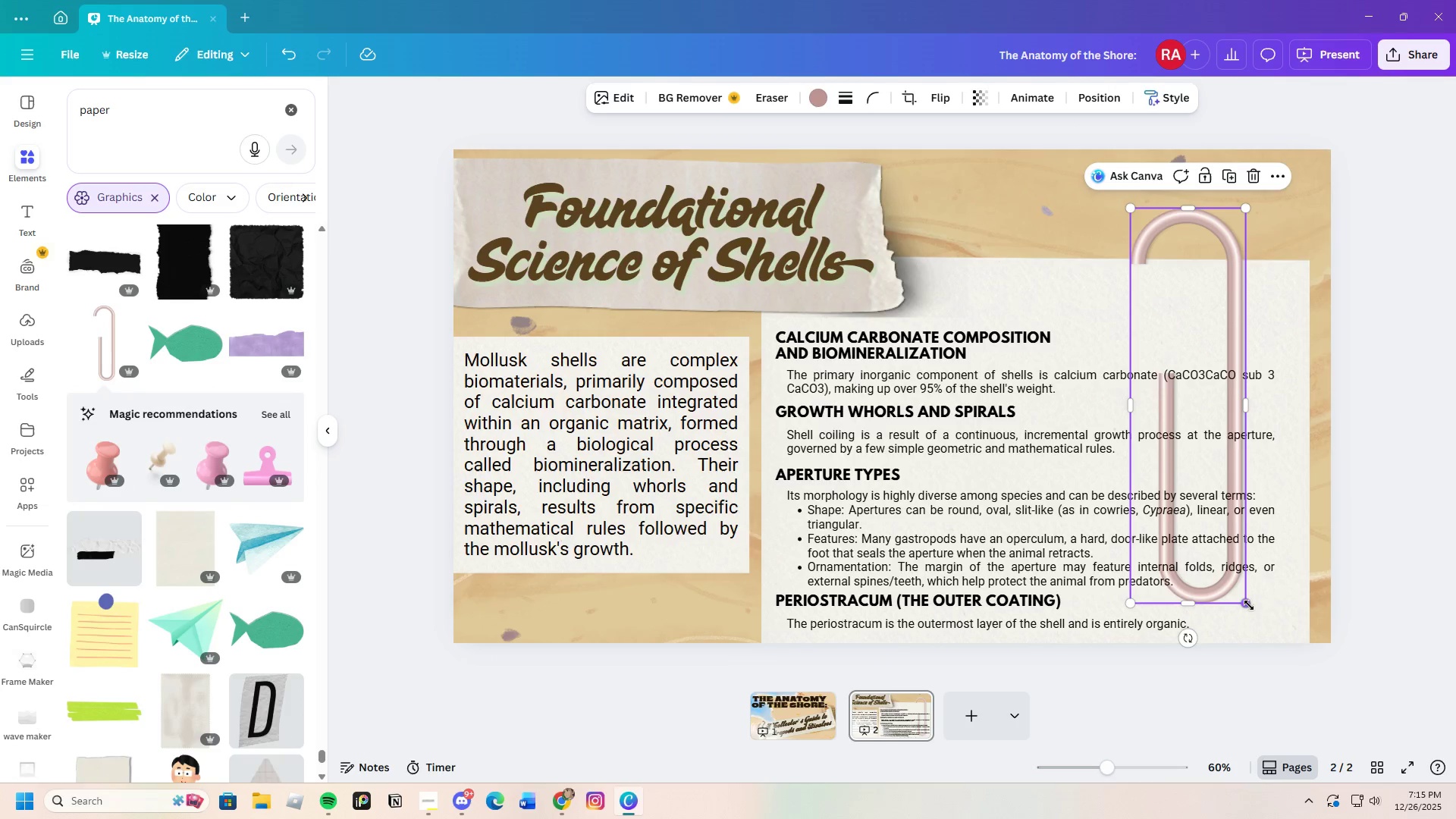 
left_click_drag(start_coordinate=[1249, 605], to_coordinate=[1220, 352])
 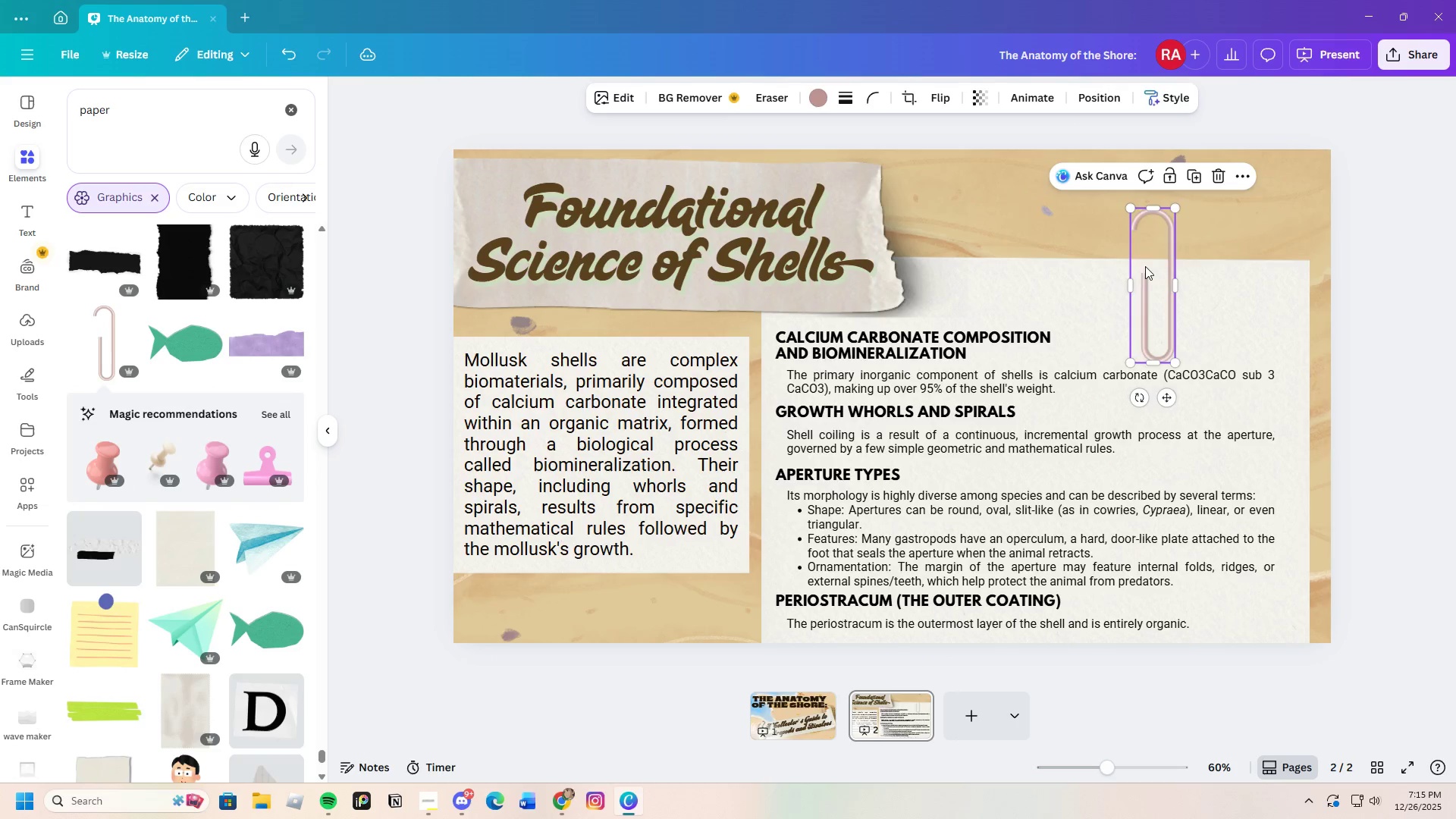 
left_click_drag(start_coordinate=[1159, 275], to_coordinate=[1288, 303])
 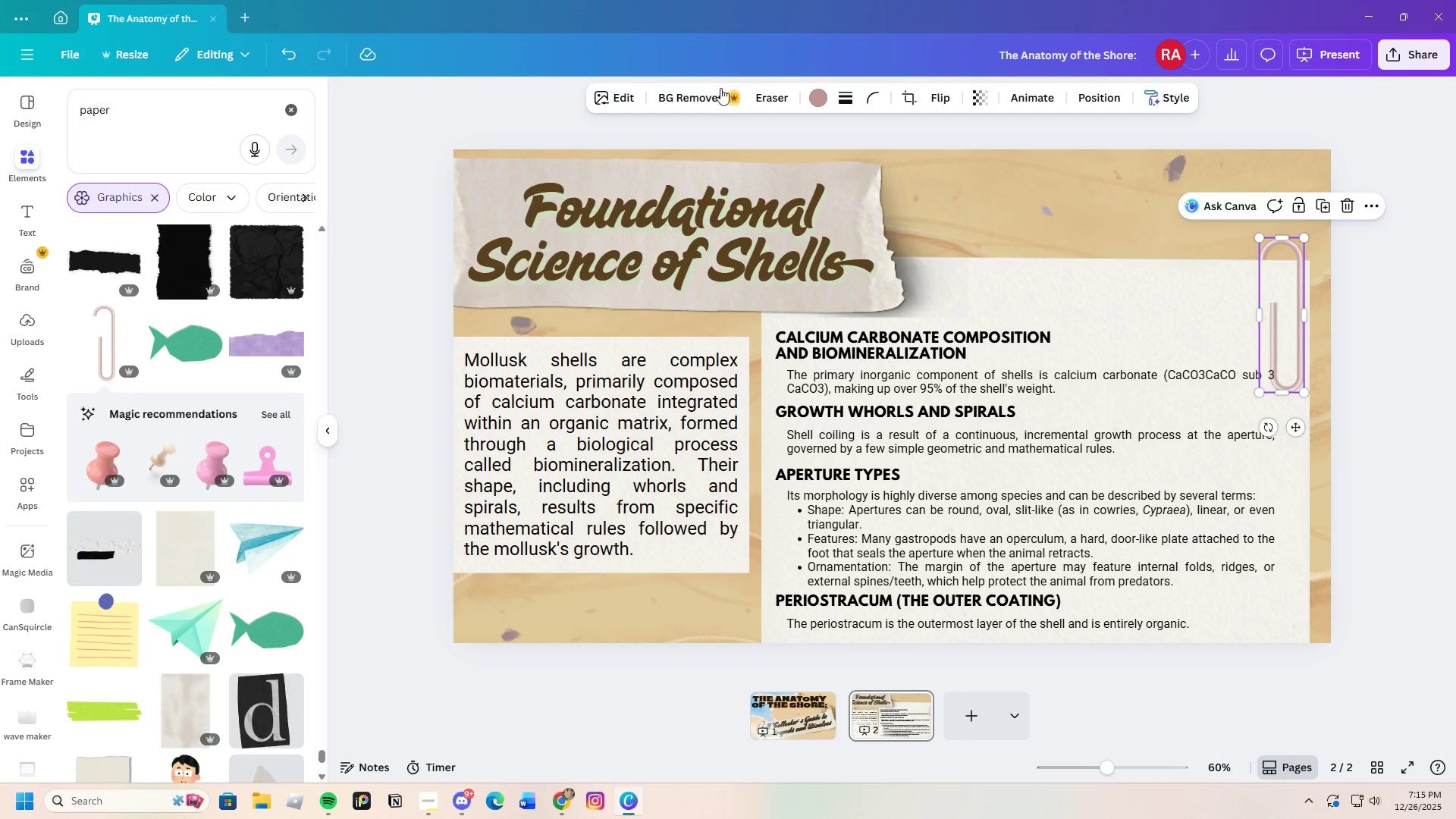 
left_click([827, 103])
 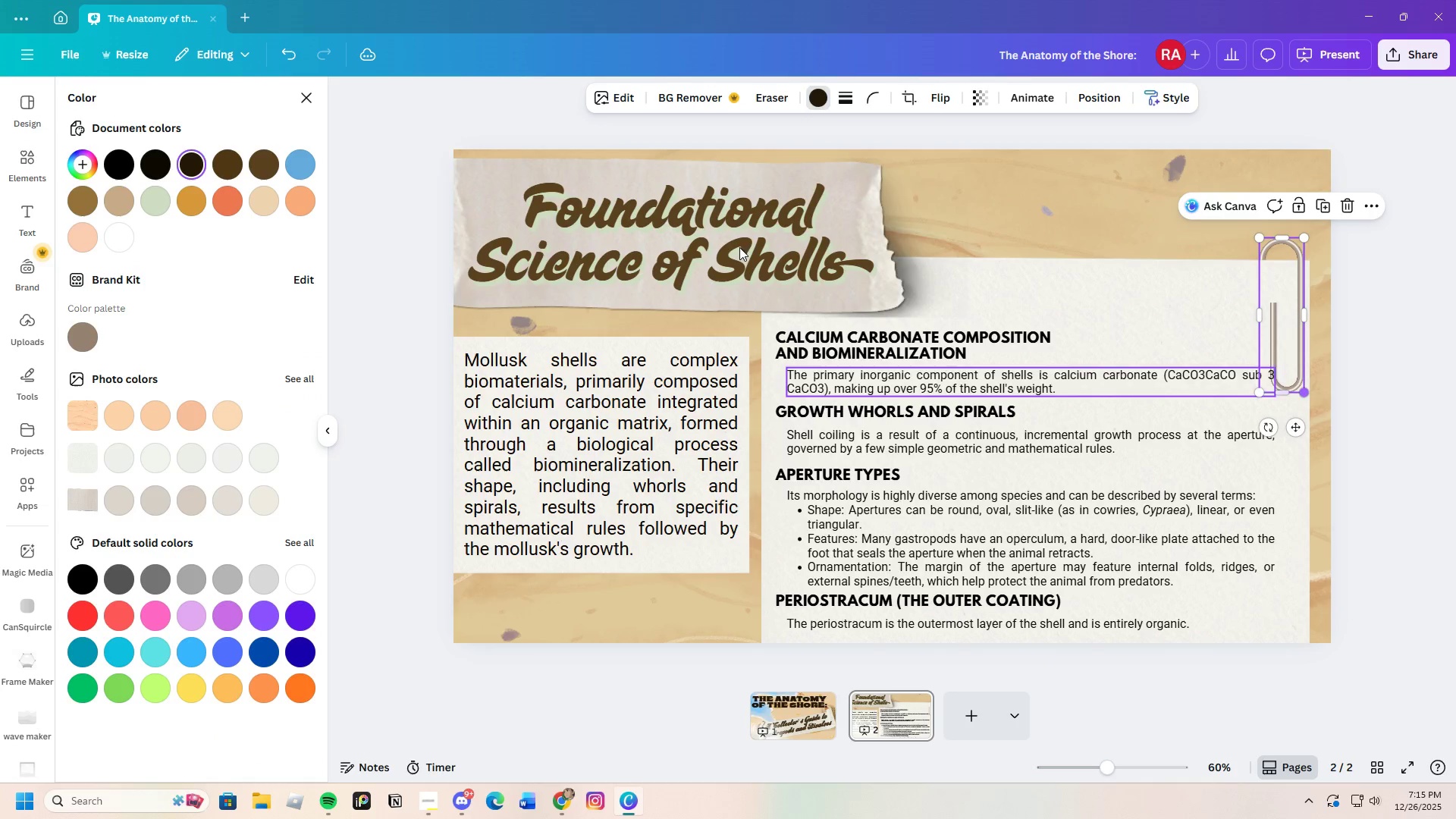 
left_click([125, 163])
 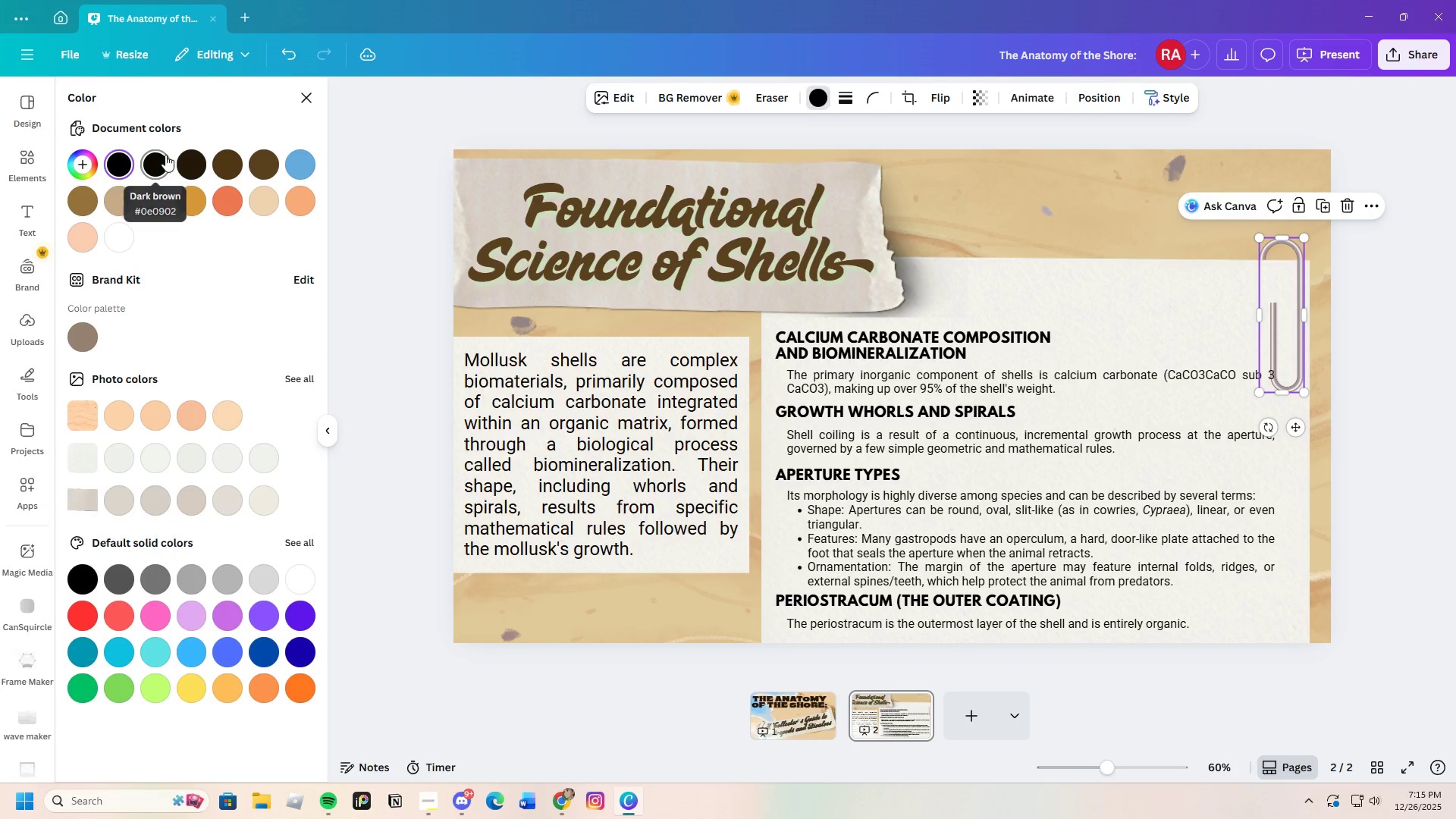 
left_click([190, 160])
 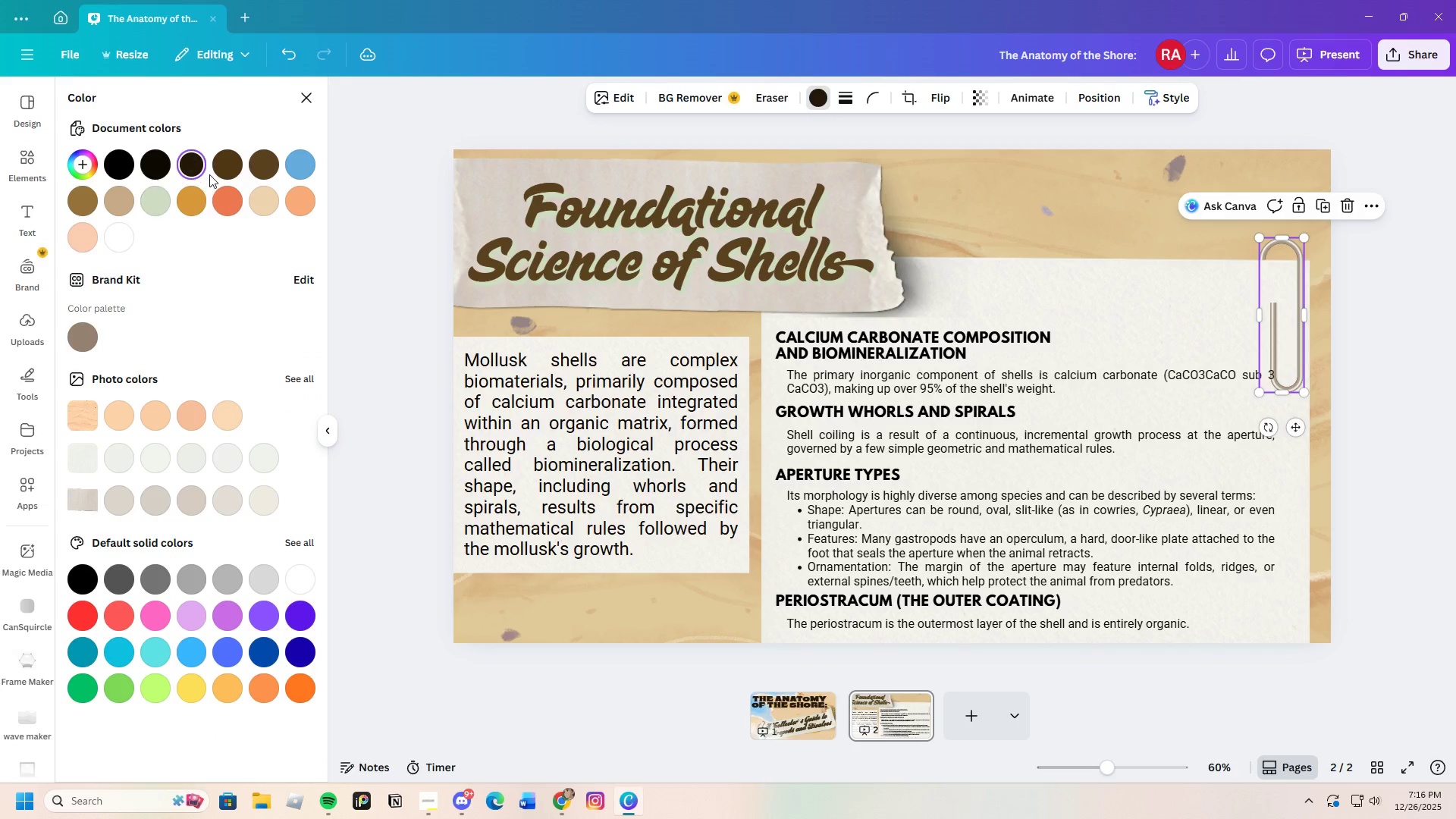 
left_click([79, 166])
 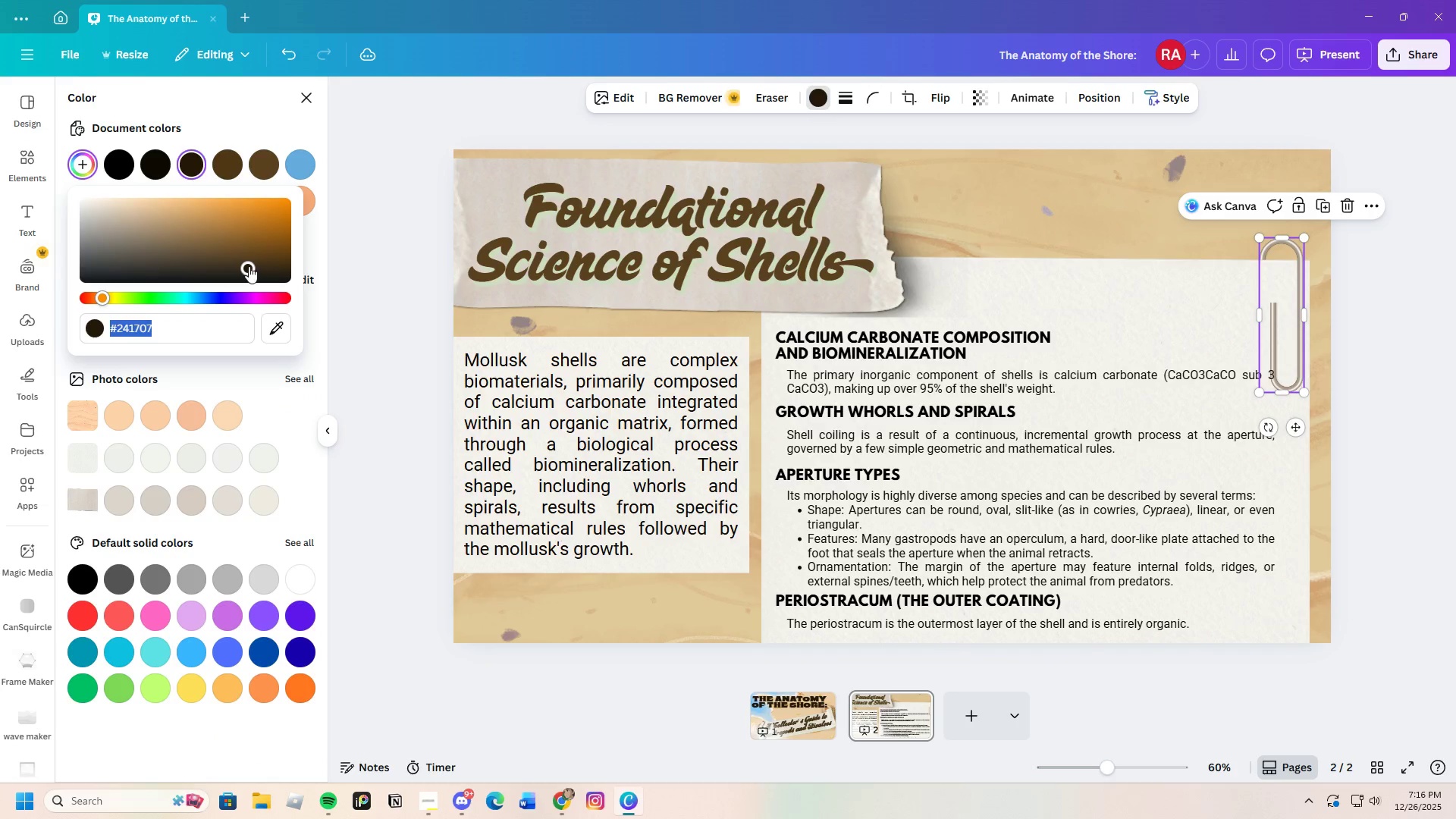 
left_click_drag(start_coordinate=[249, 266], to_coordinate=[276, 315])
 